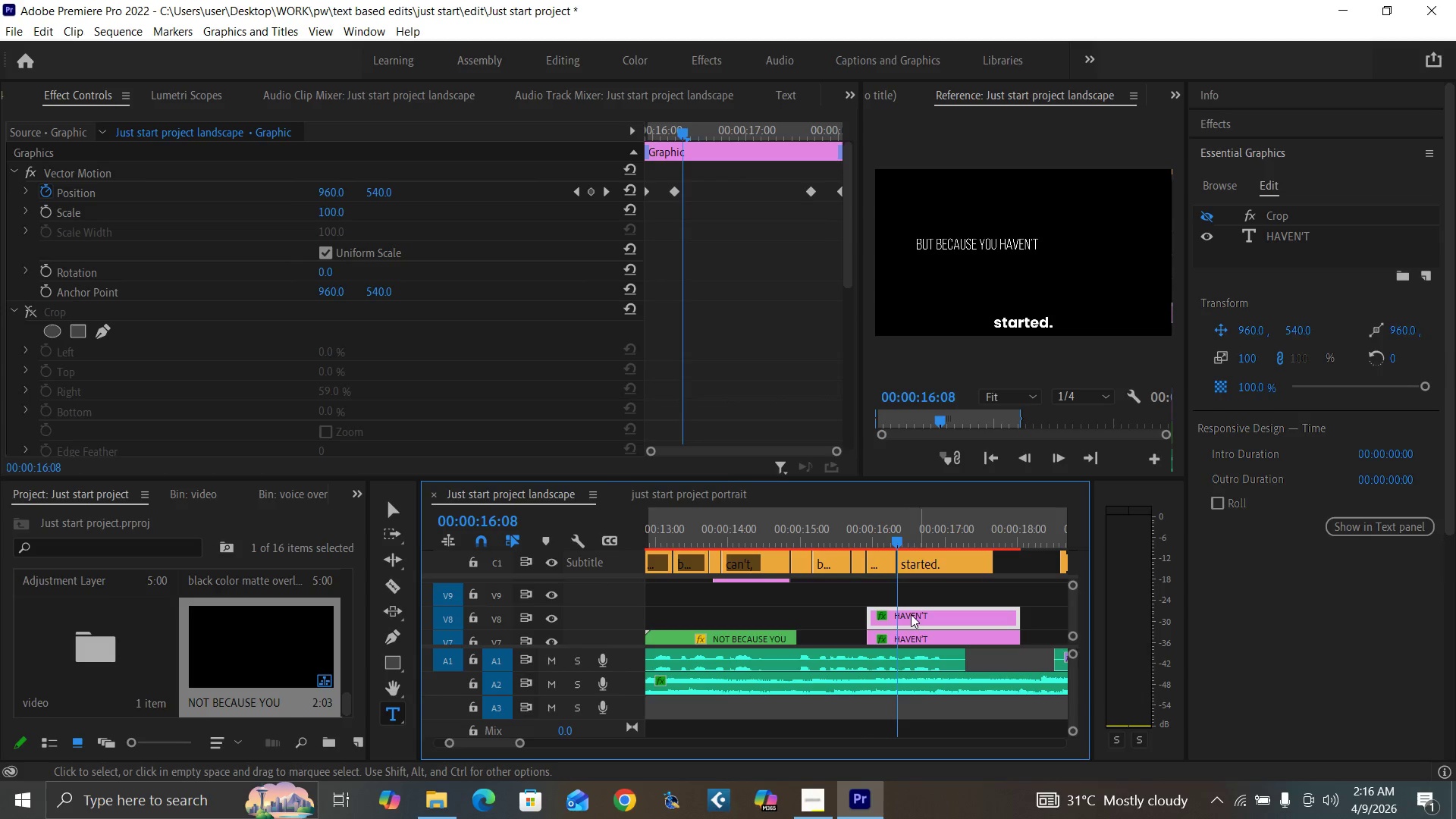 
left_click_drag(start_coordinate=[912, 614], to_coordinate=[933, 616])
 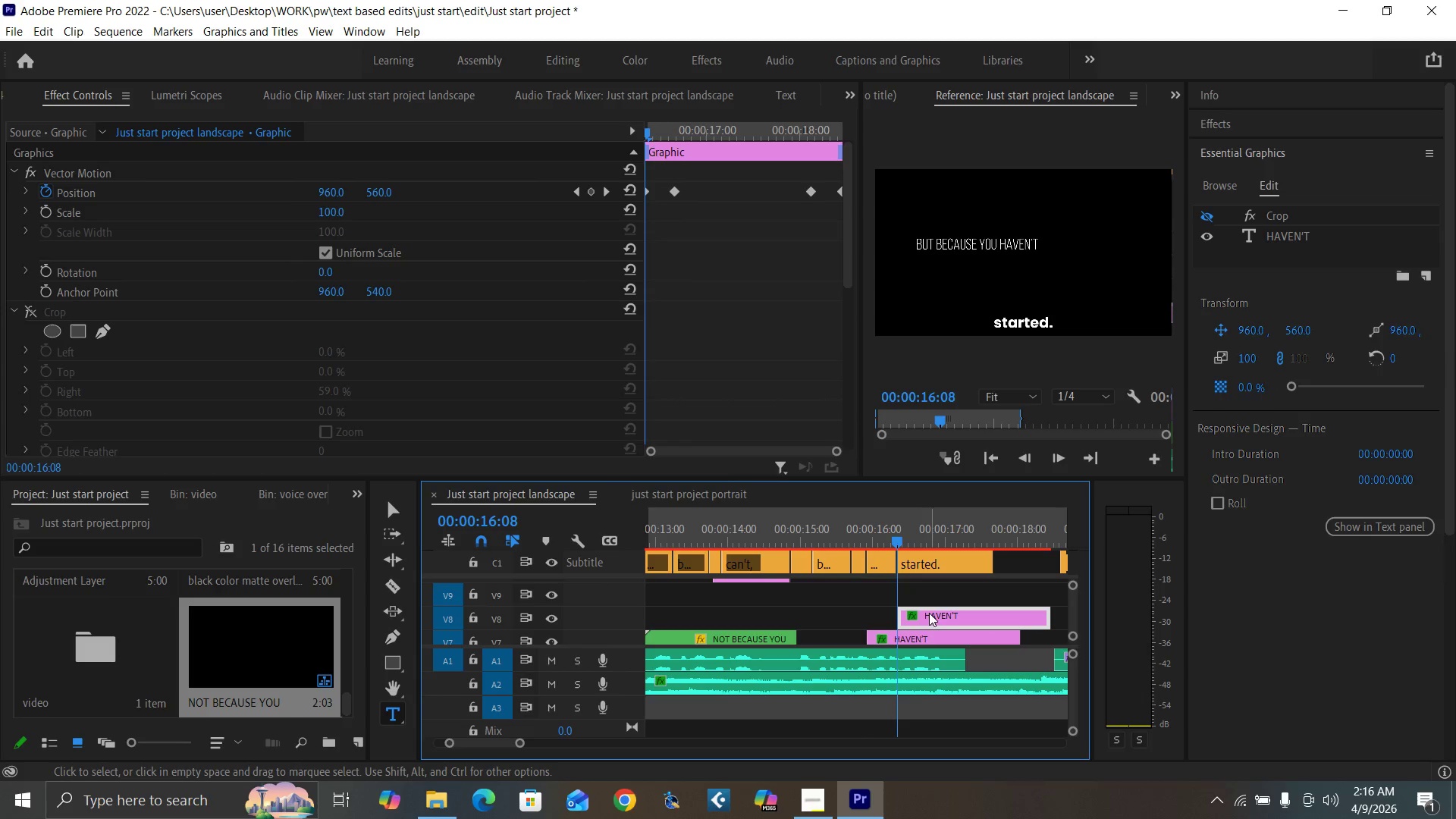 
key(Equal)
 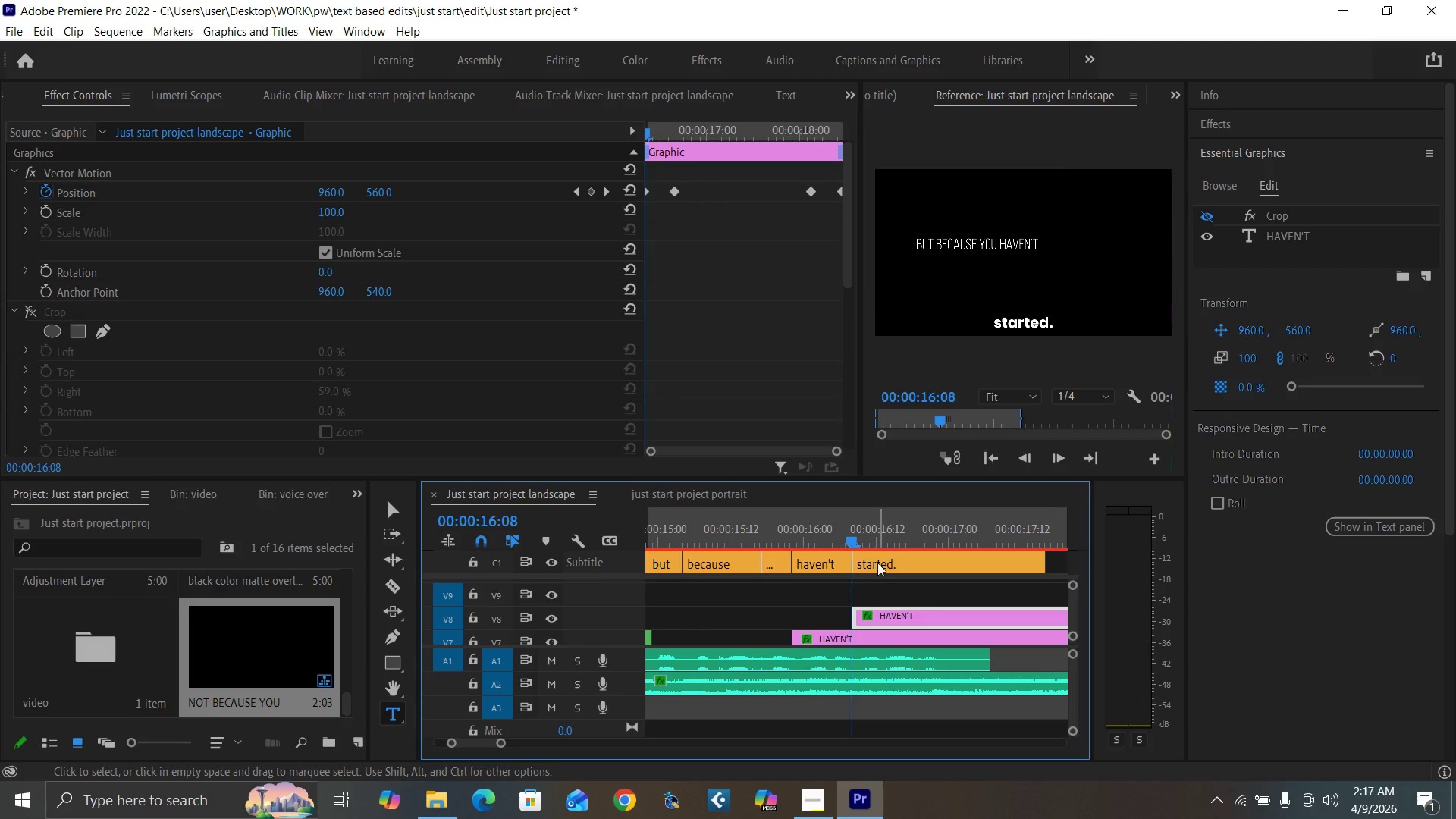 
left_click([882, 544])
 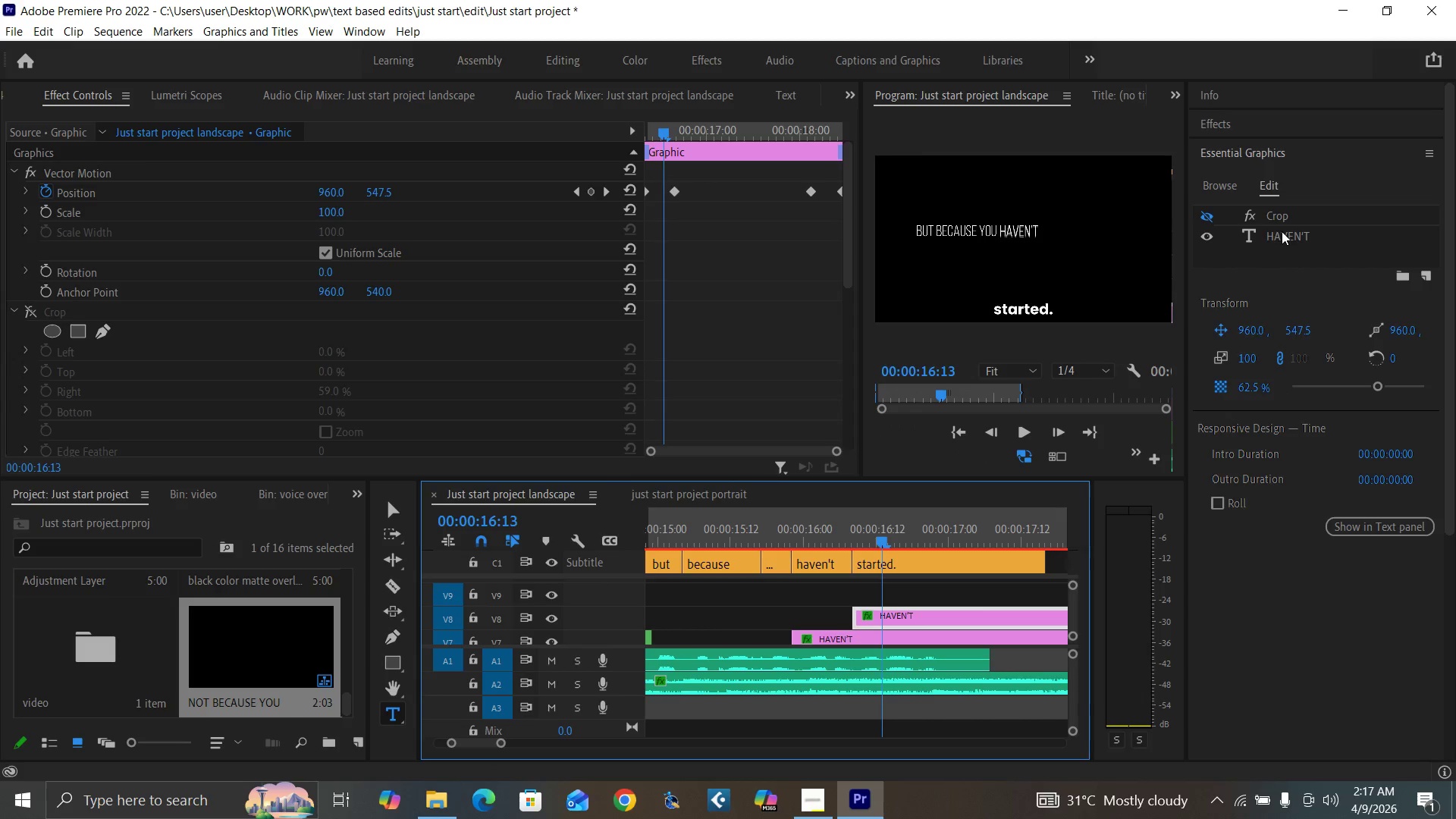 
double_click([1286, 234])
 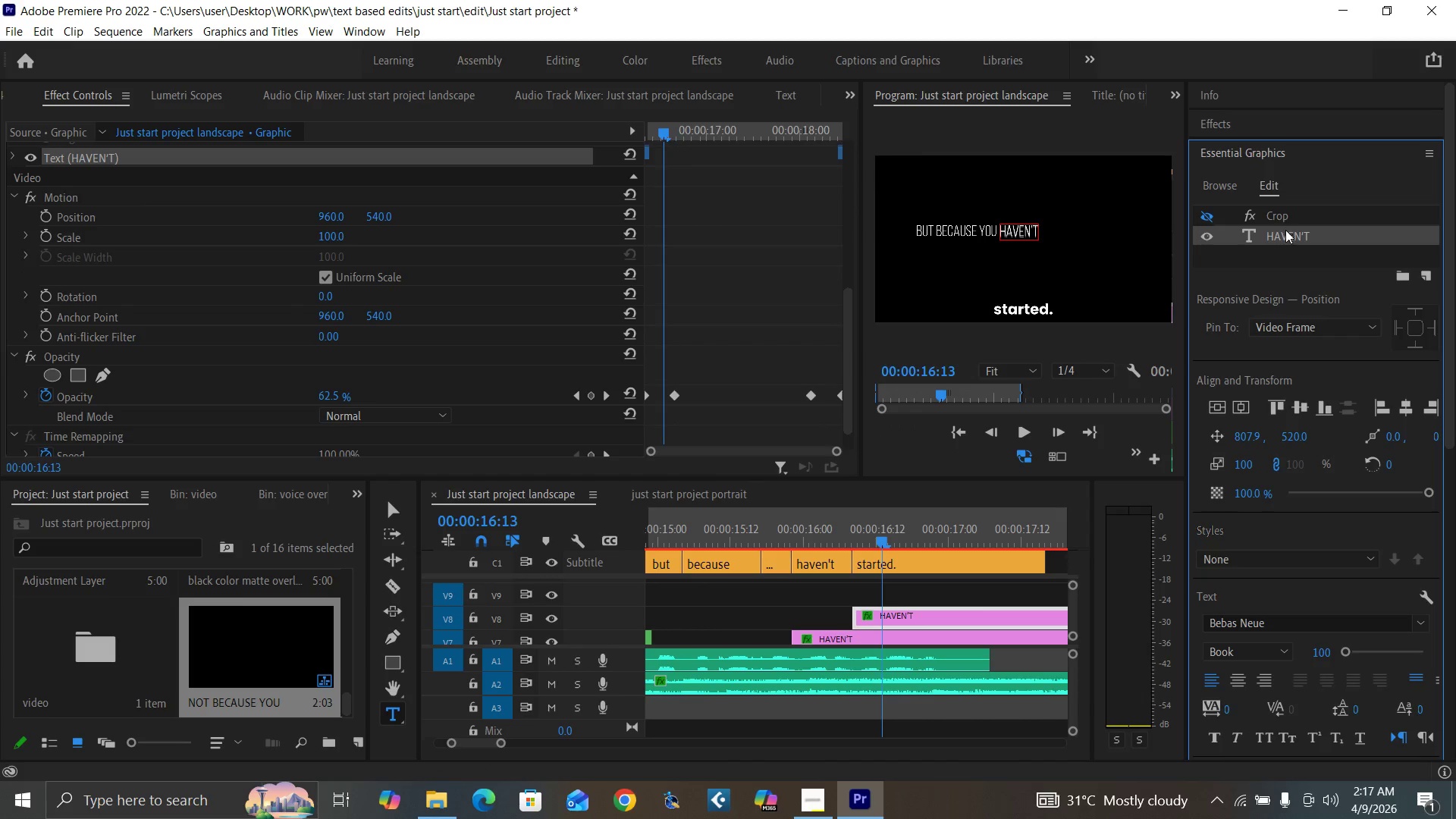 
double_click([1288, 237])
 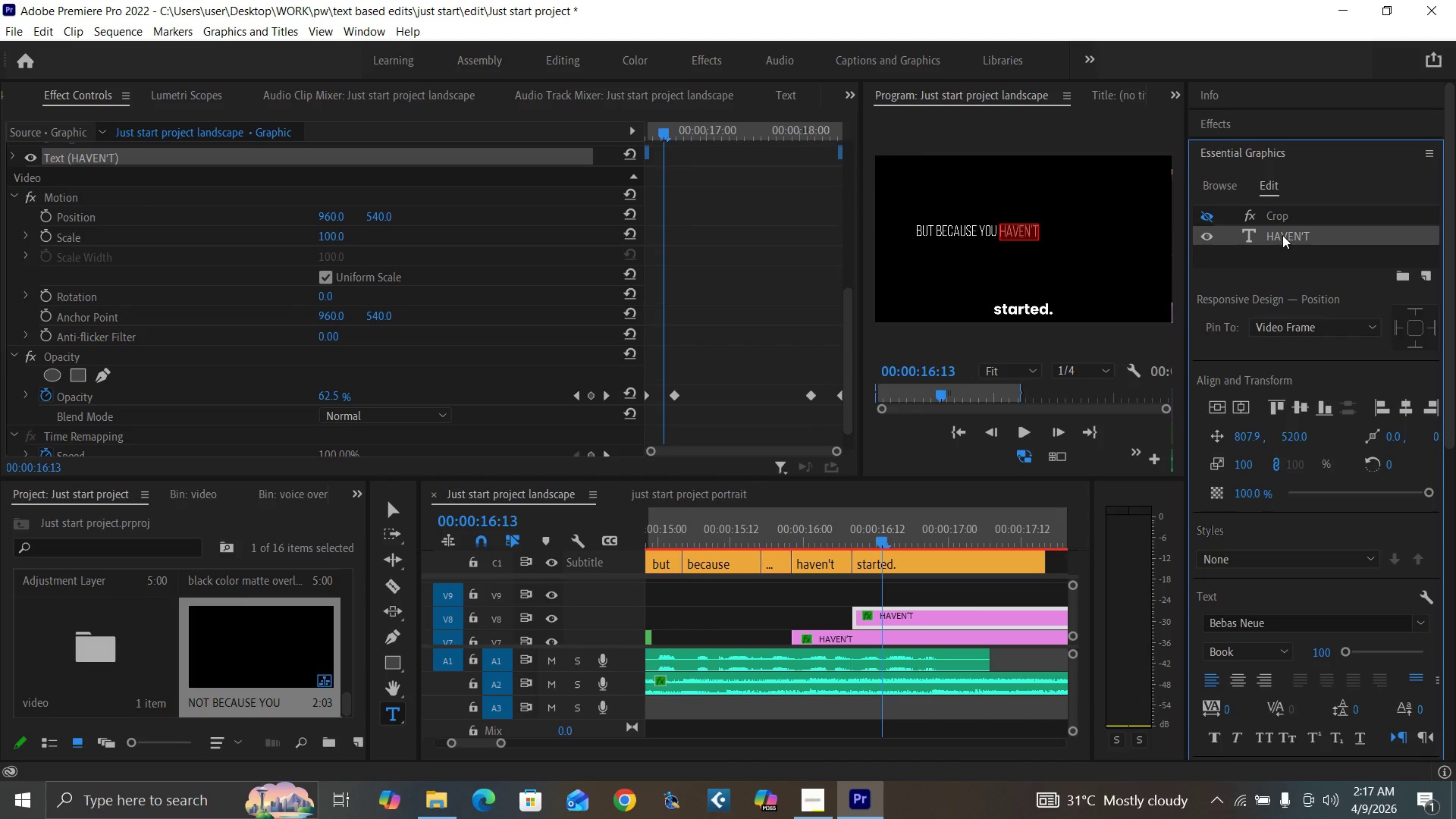 
double_click([1282, 235])
 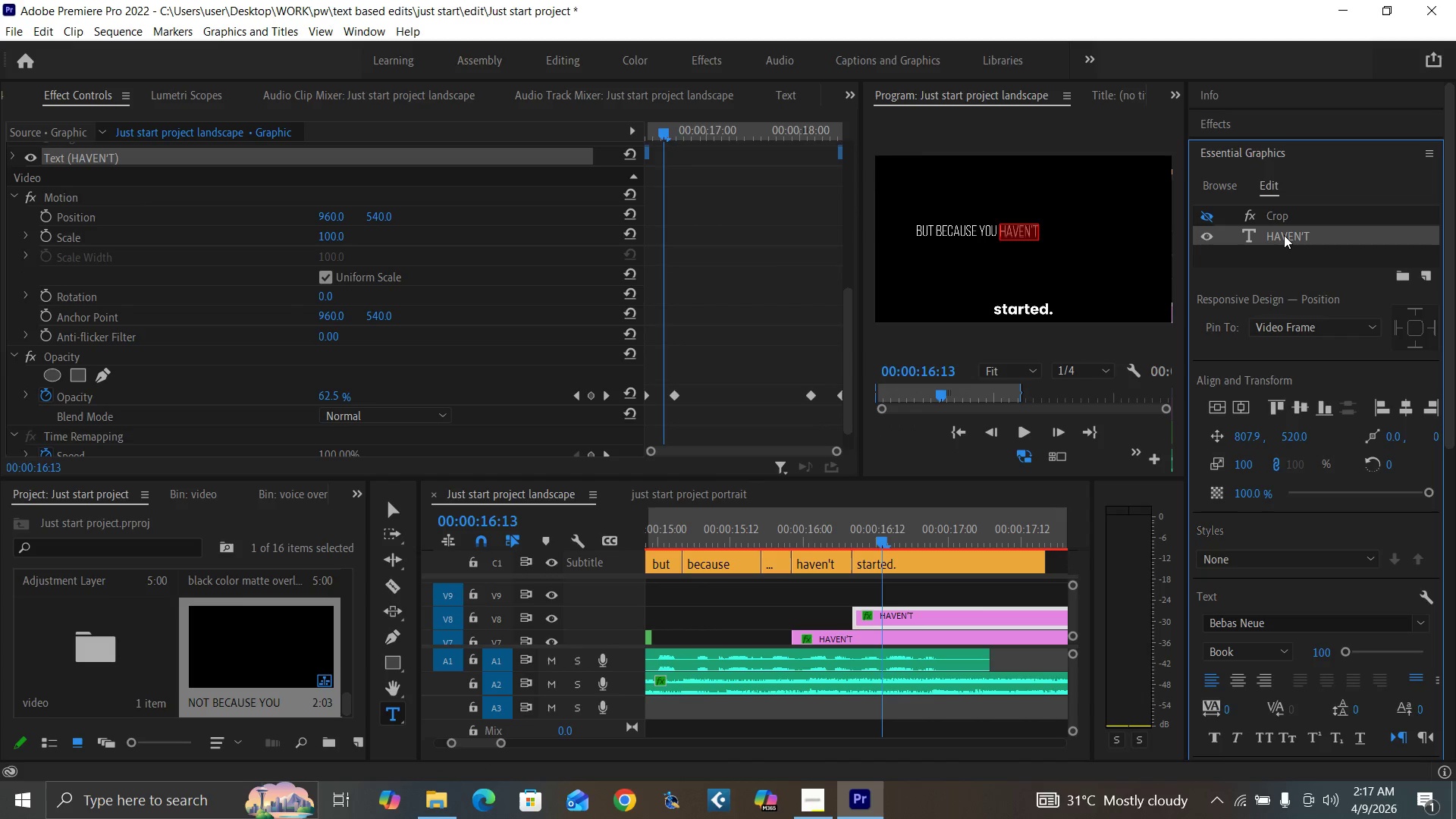 
type(STARTED)
 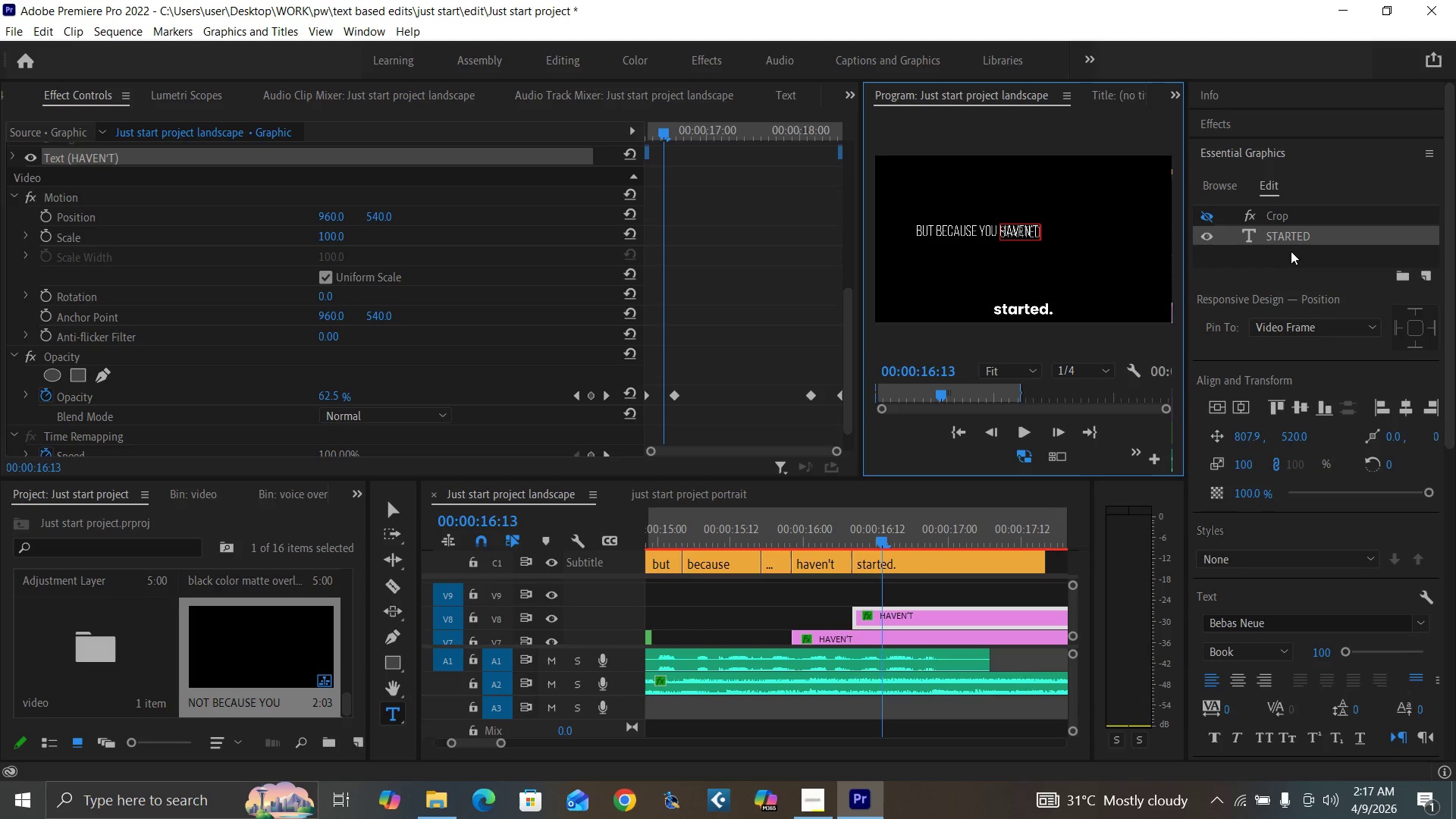 
double_click([1292, 232])
 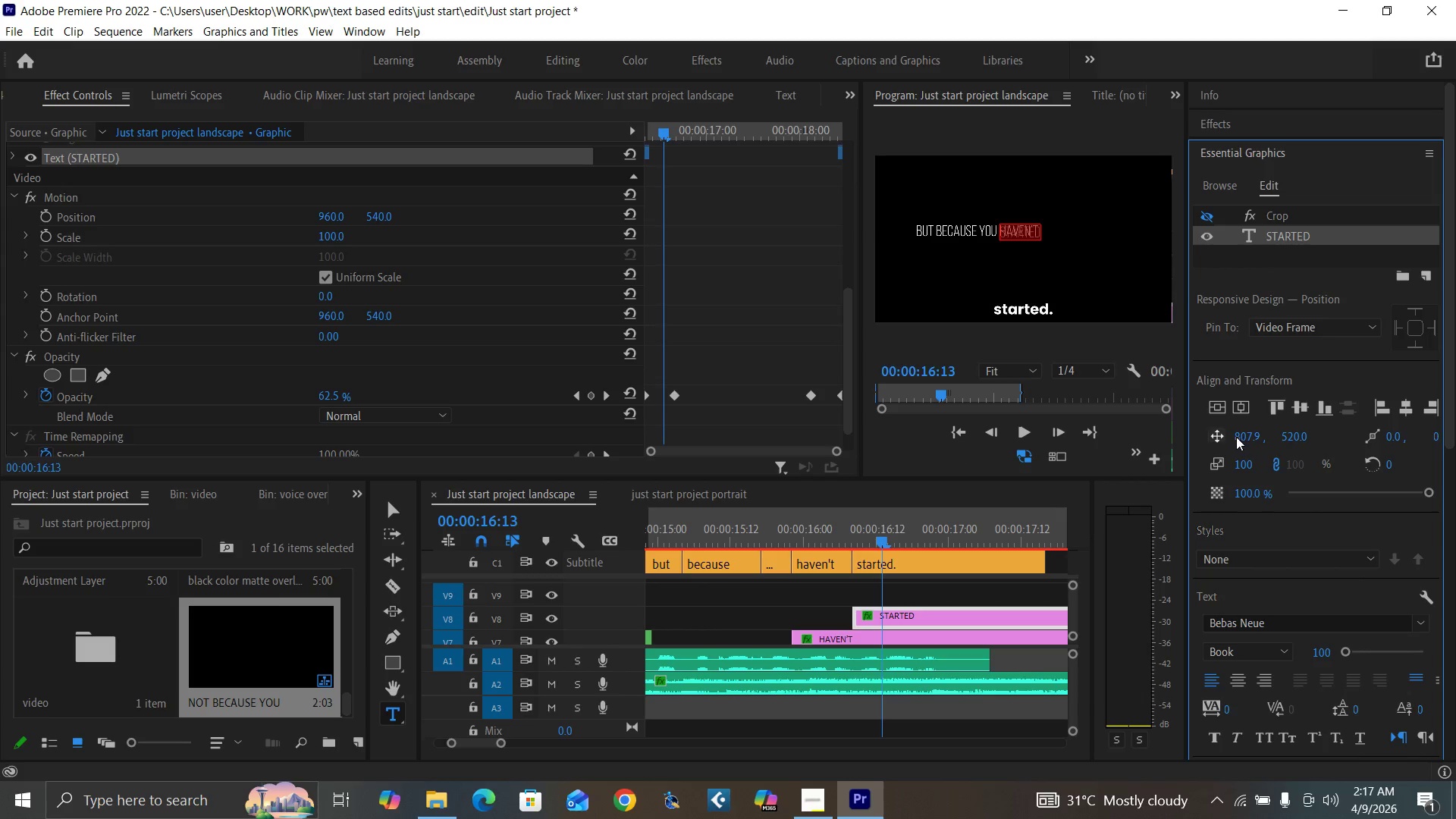 
left_click_drag(start_coordinate=[1243, 435], to_coordinate=[1283, 425])
 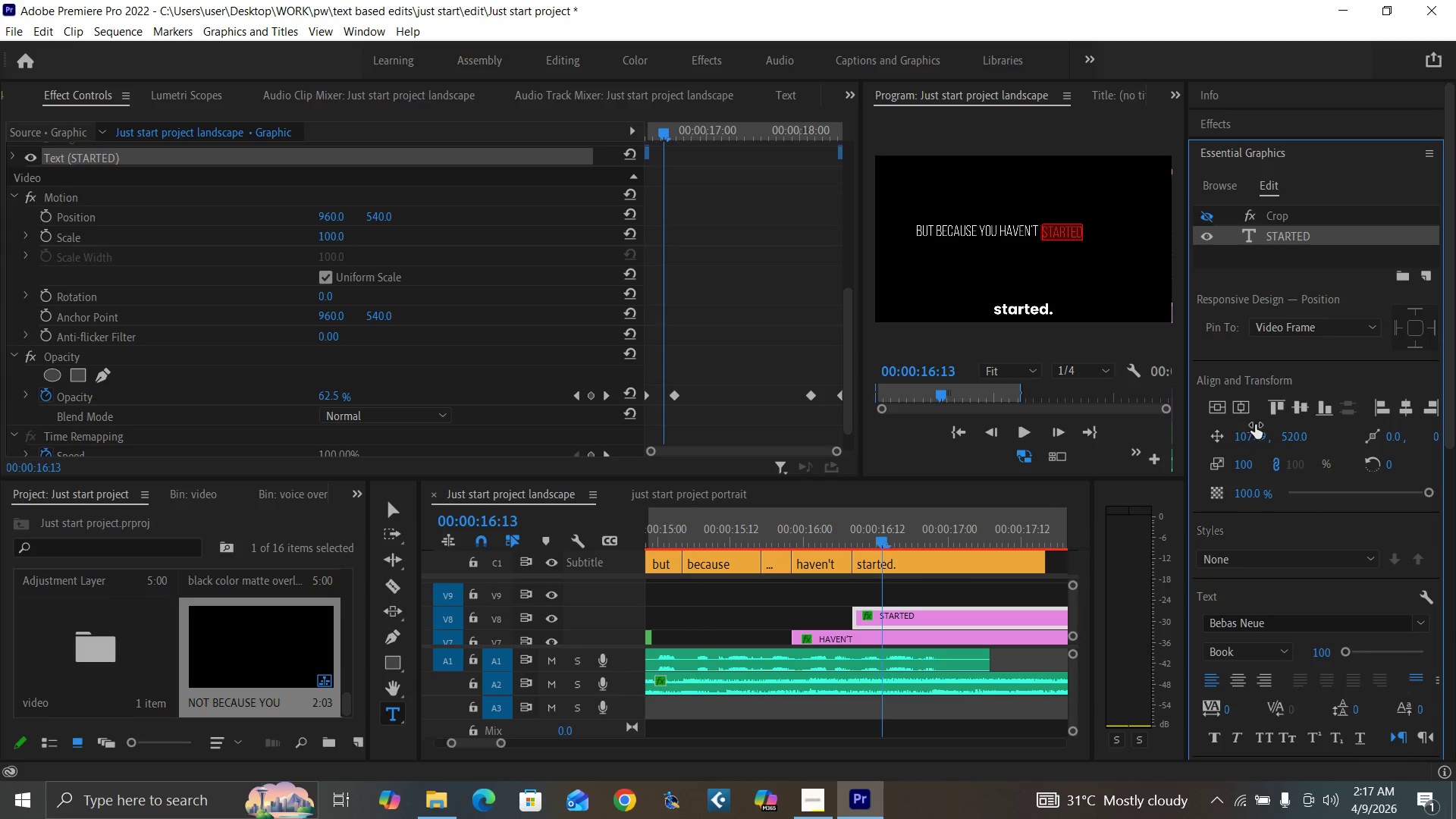 
key(Control+Backquote)
 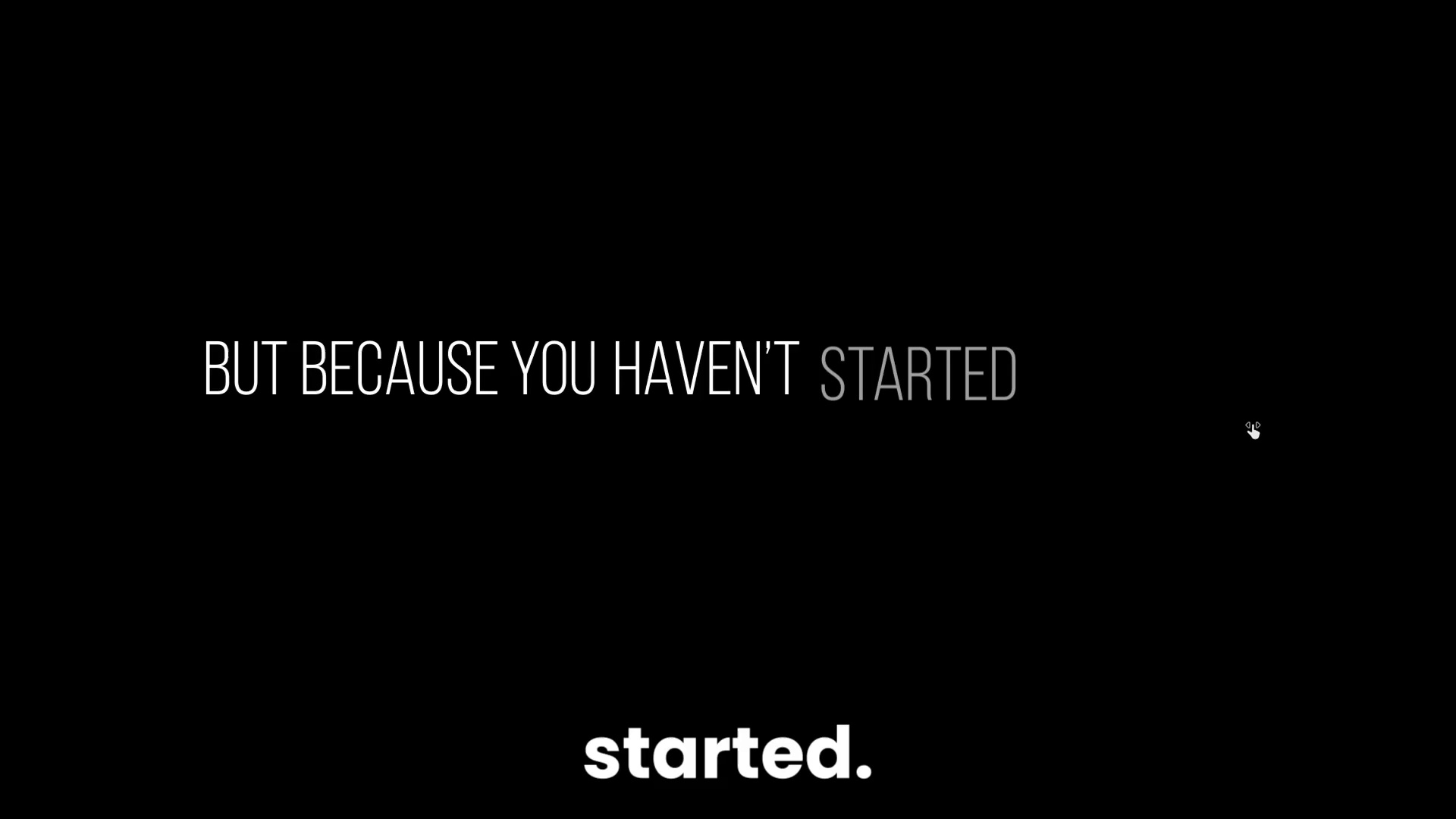 
key(Control+Backquote)
 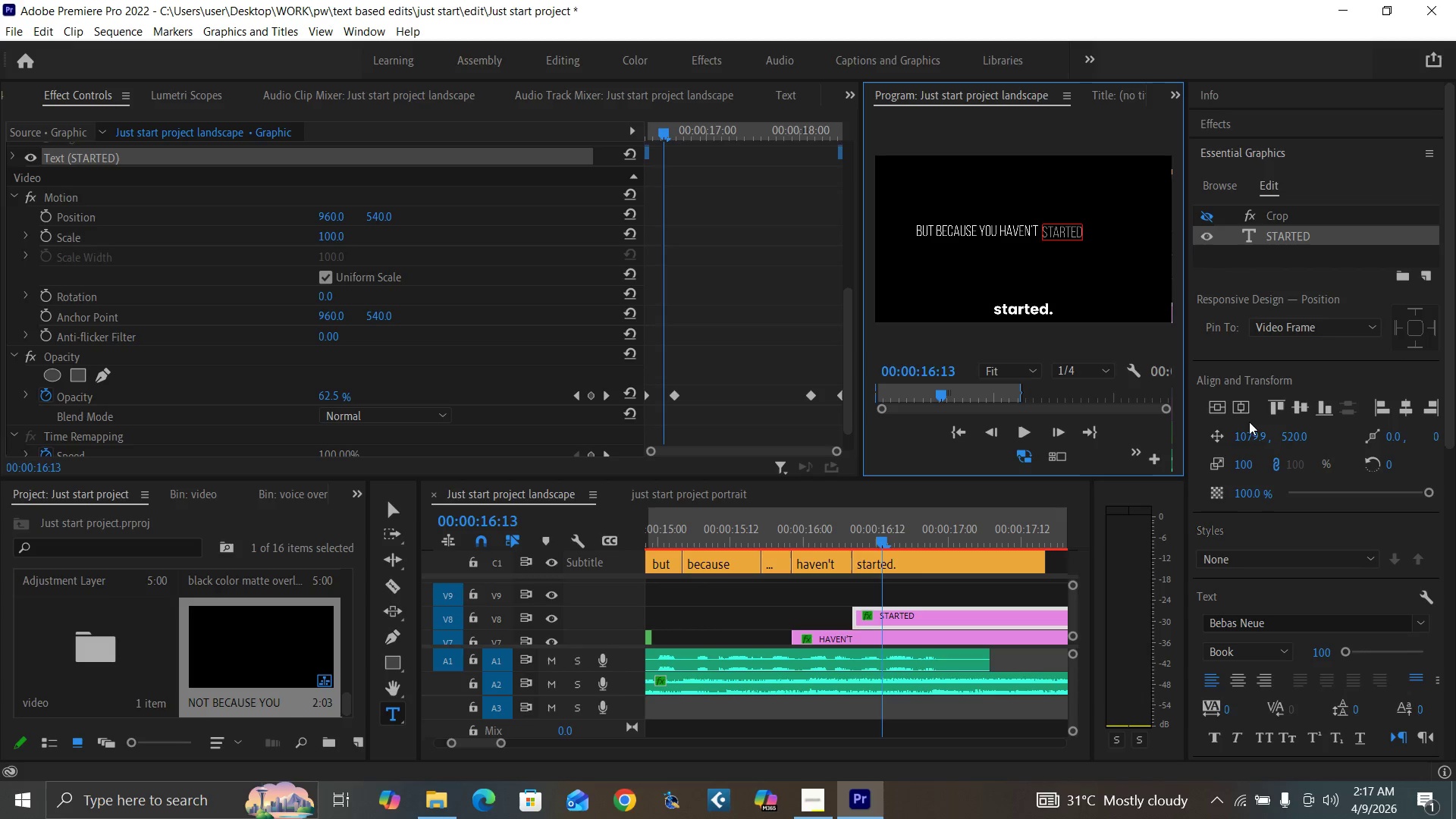 
left_click_drag(start_coordinate=[1242, 435], to_coordinate=[1233, 435])
 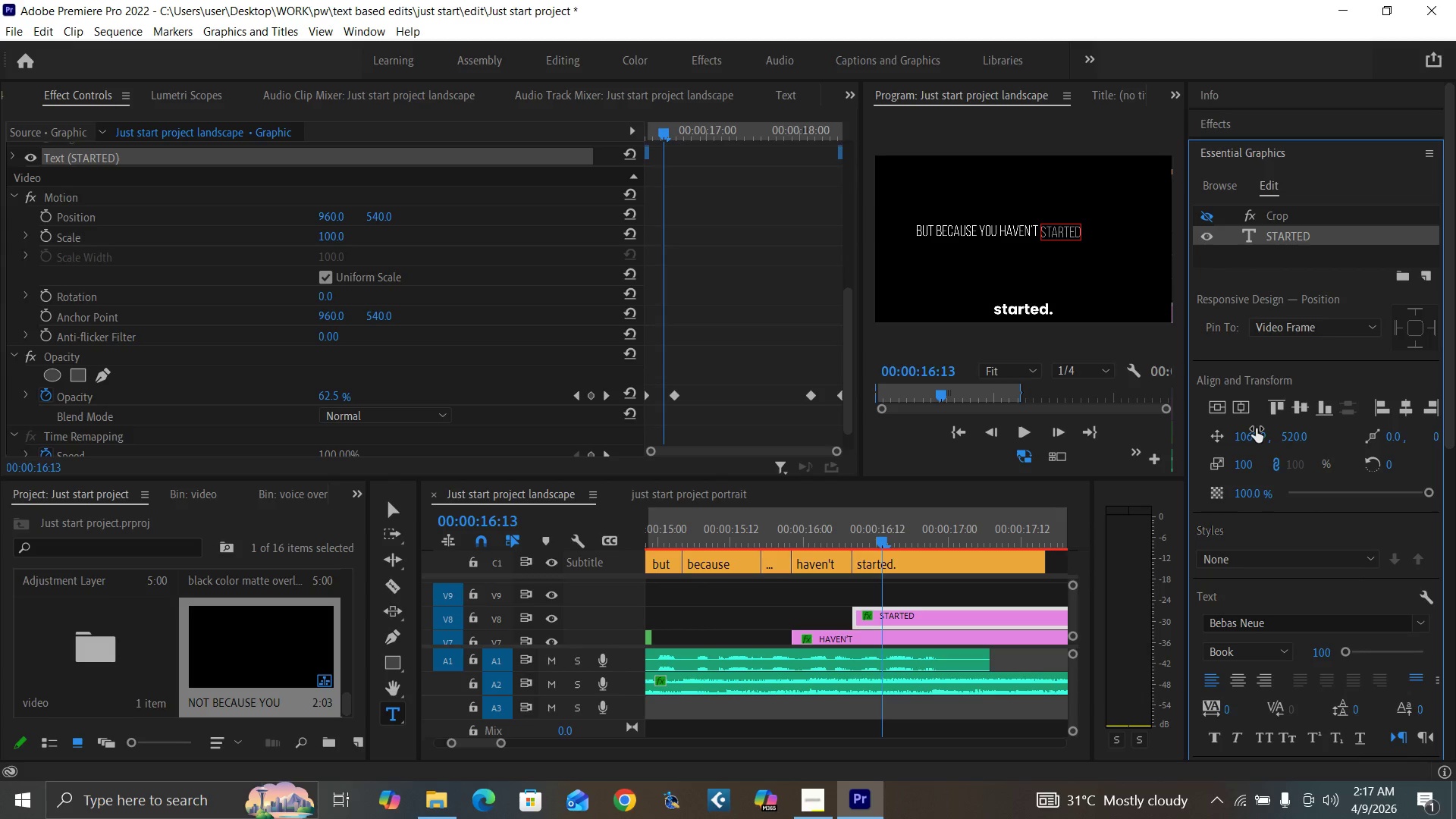 
key(Control+Backquote)
 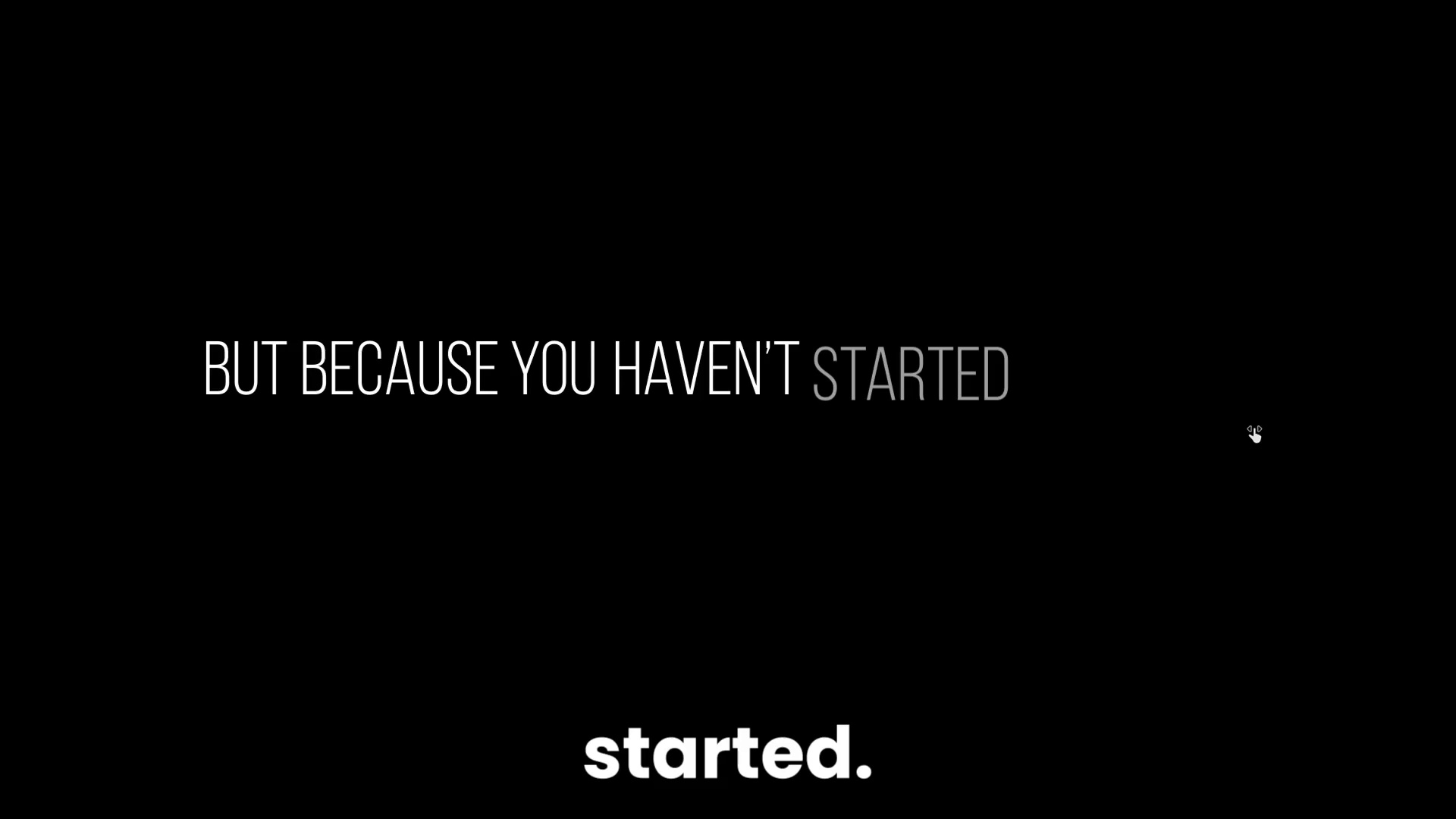 
wait(6.95)
 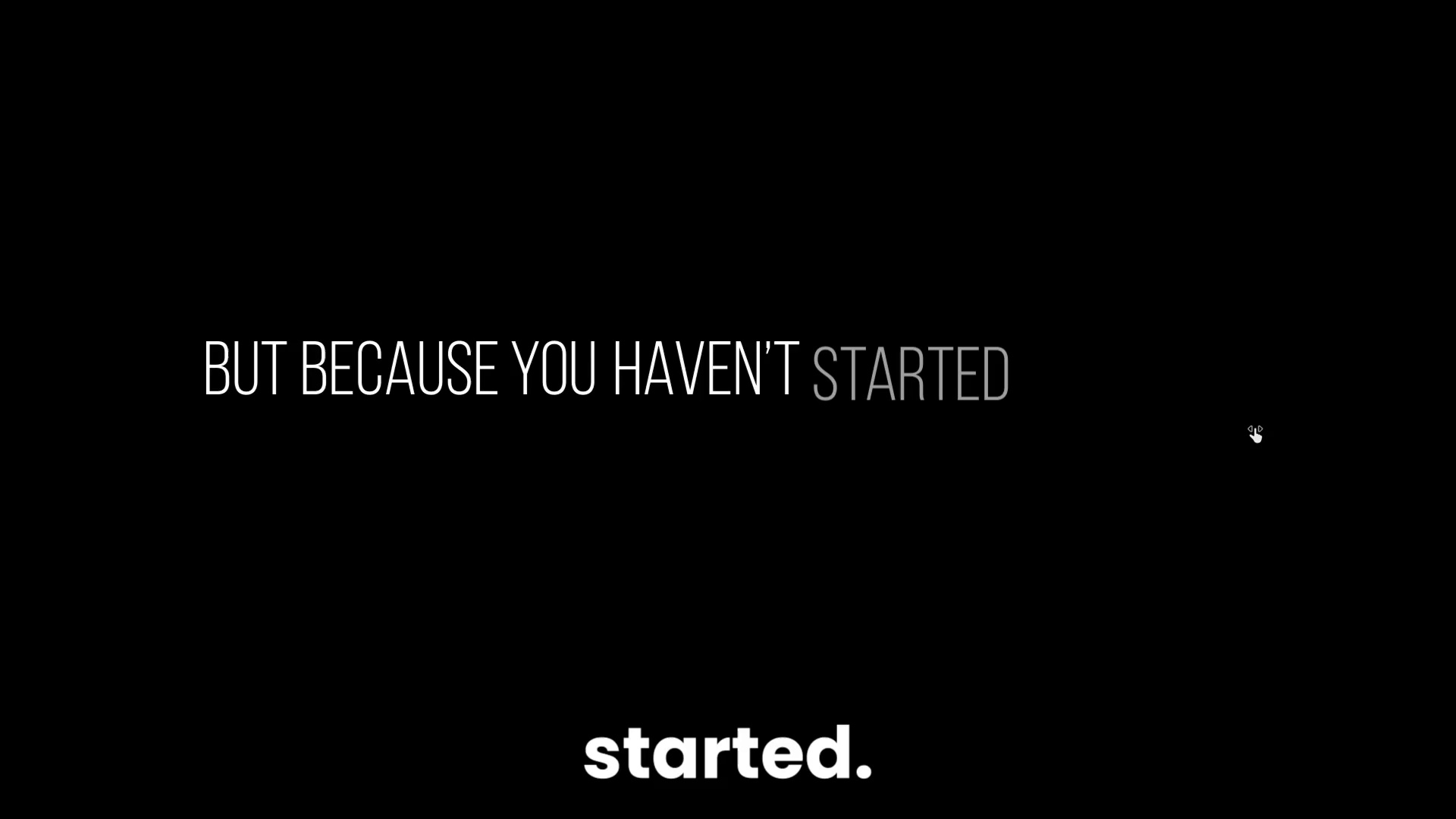 
key(Control+Backquote)
 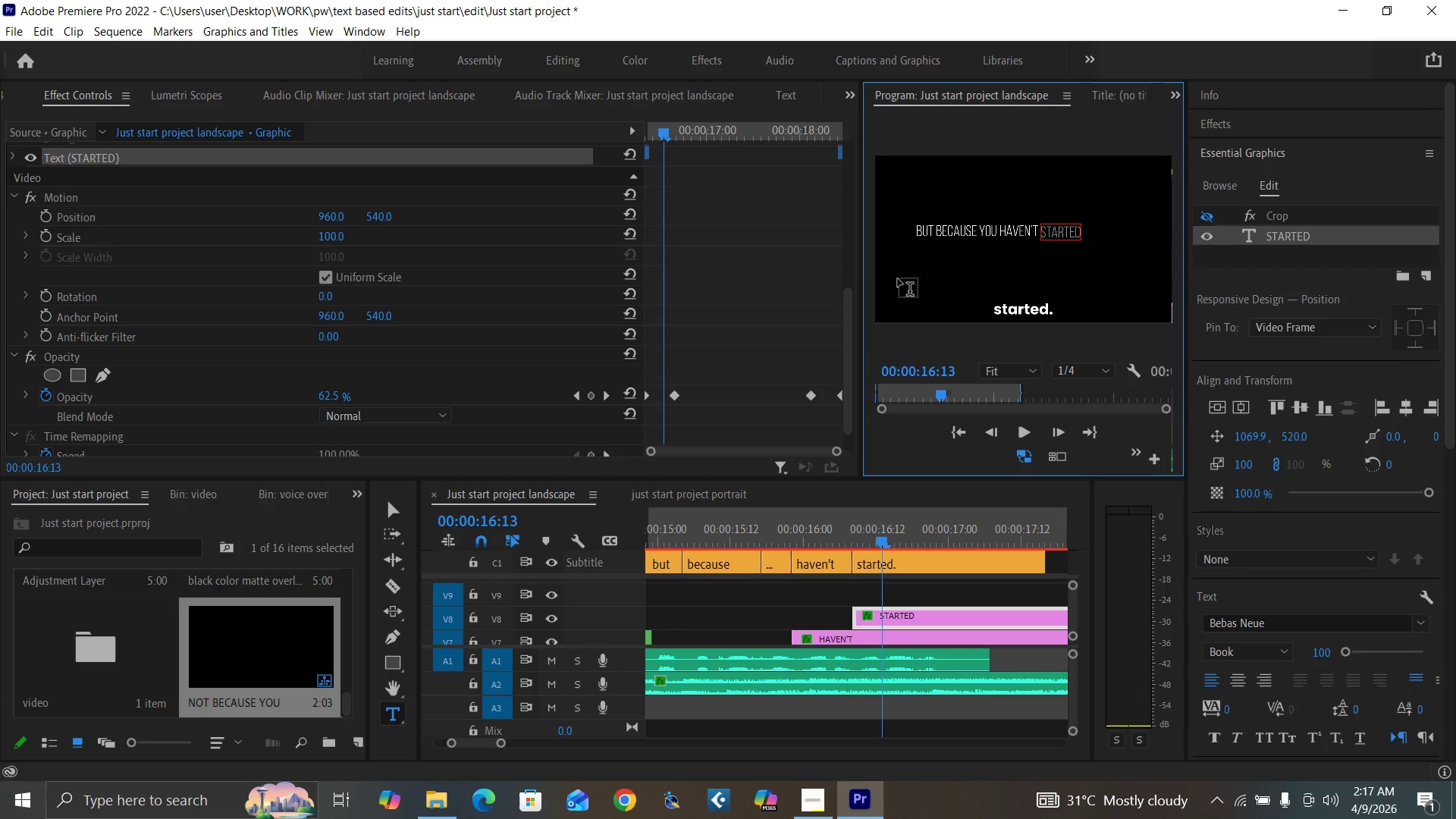 
wait(9.62)
 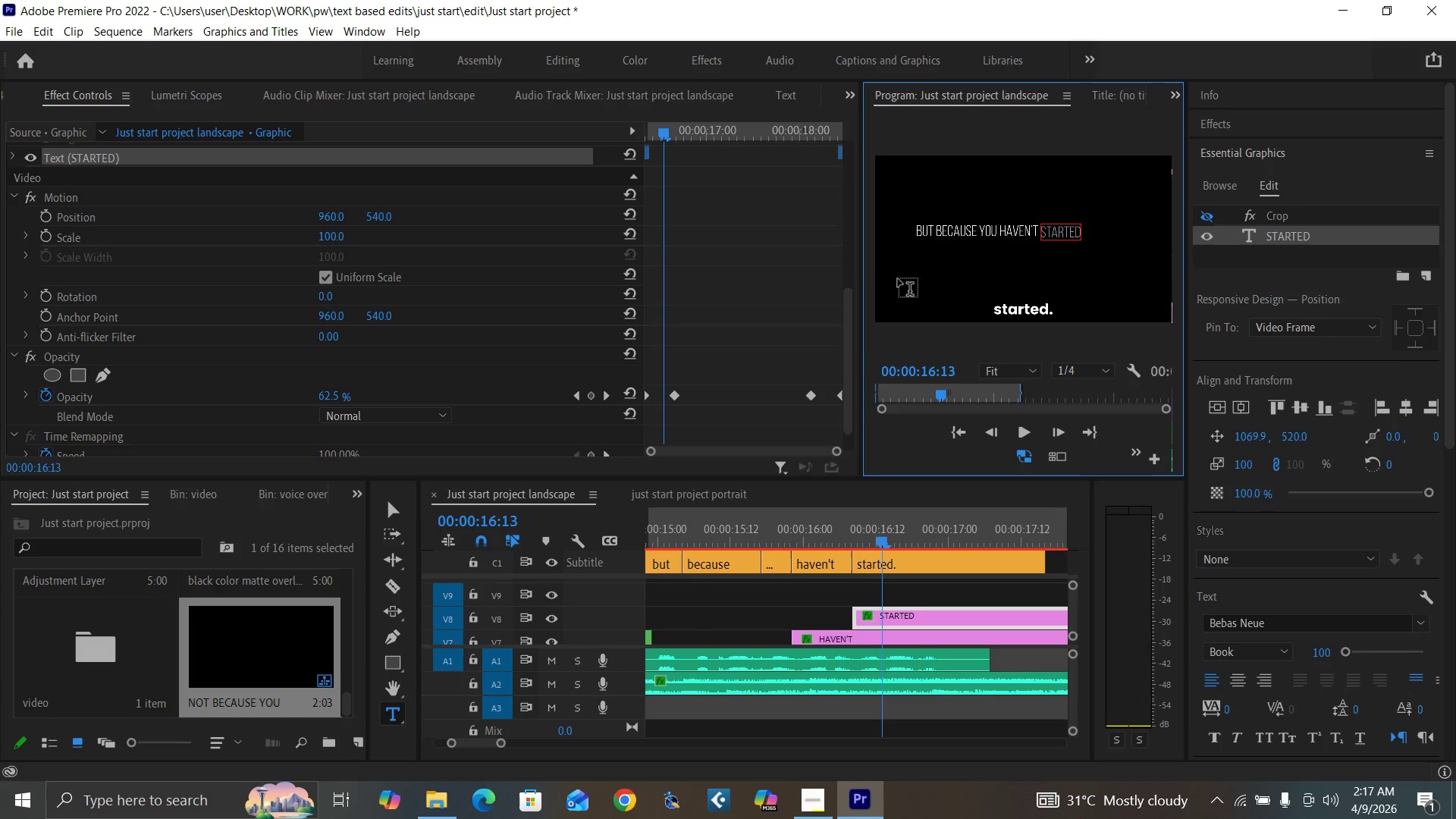 
left_click_drag(start_coordinate=[497, 742], to_coordinate=[507, 745])
 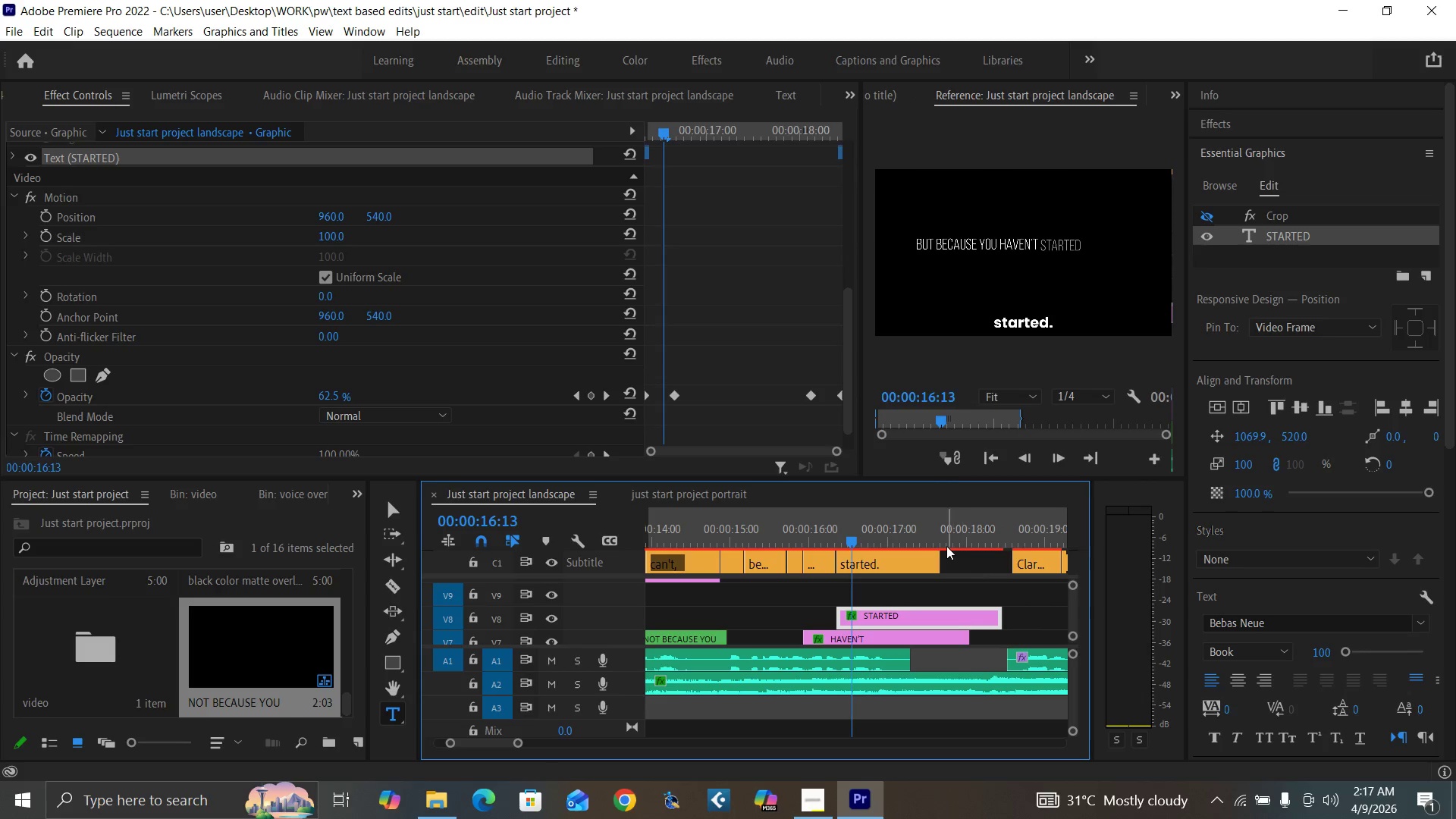 
left_click([960, 538])
 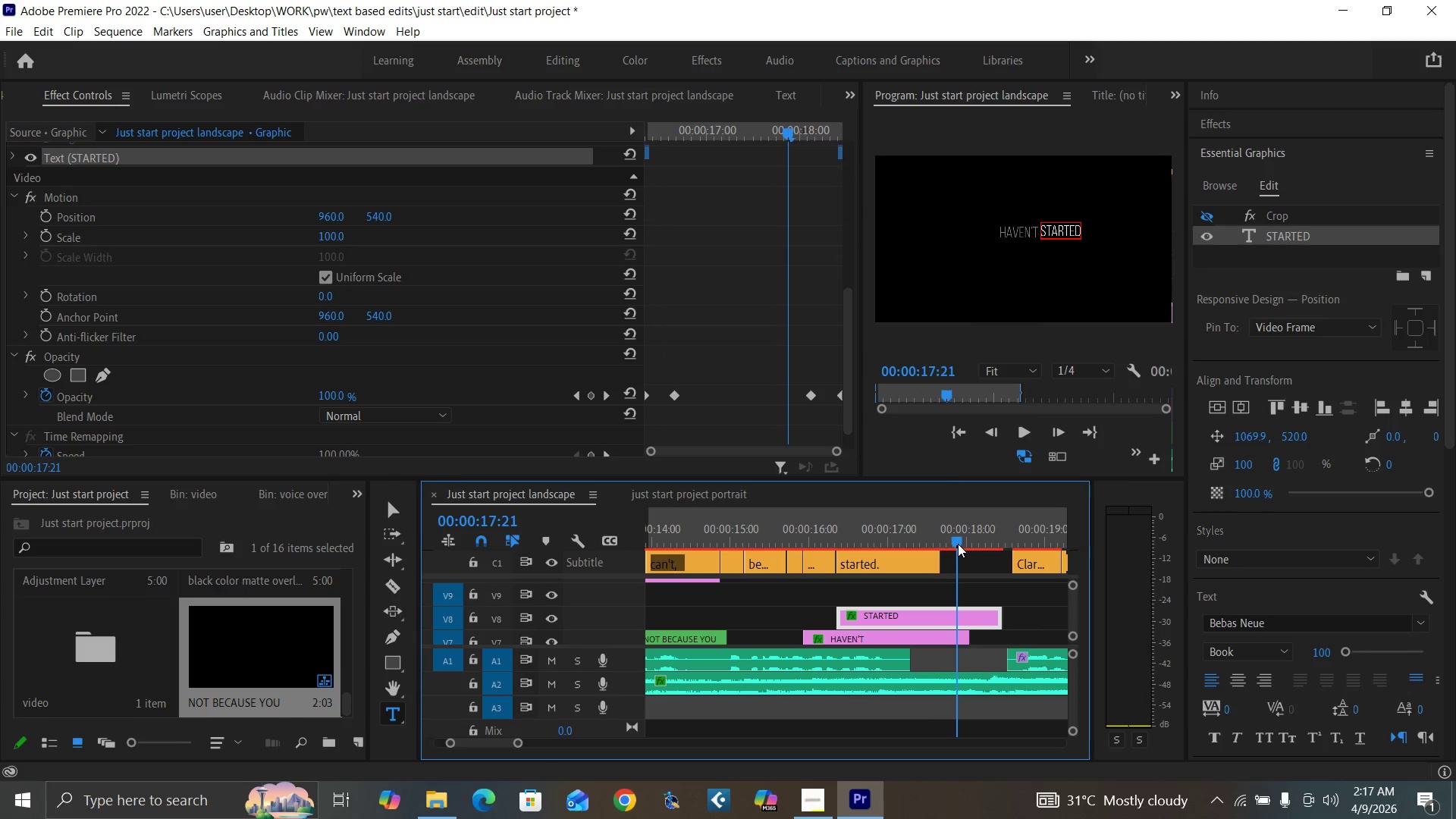 
key(Space)
 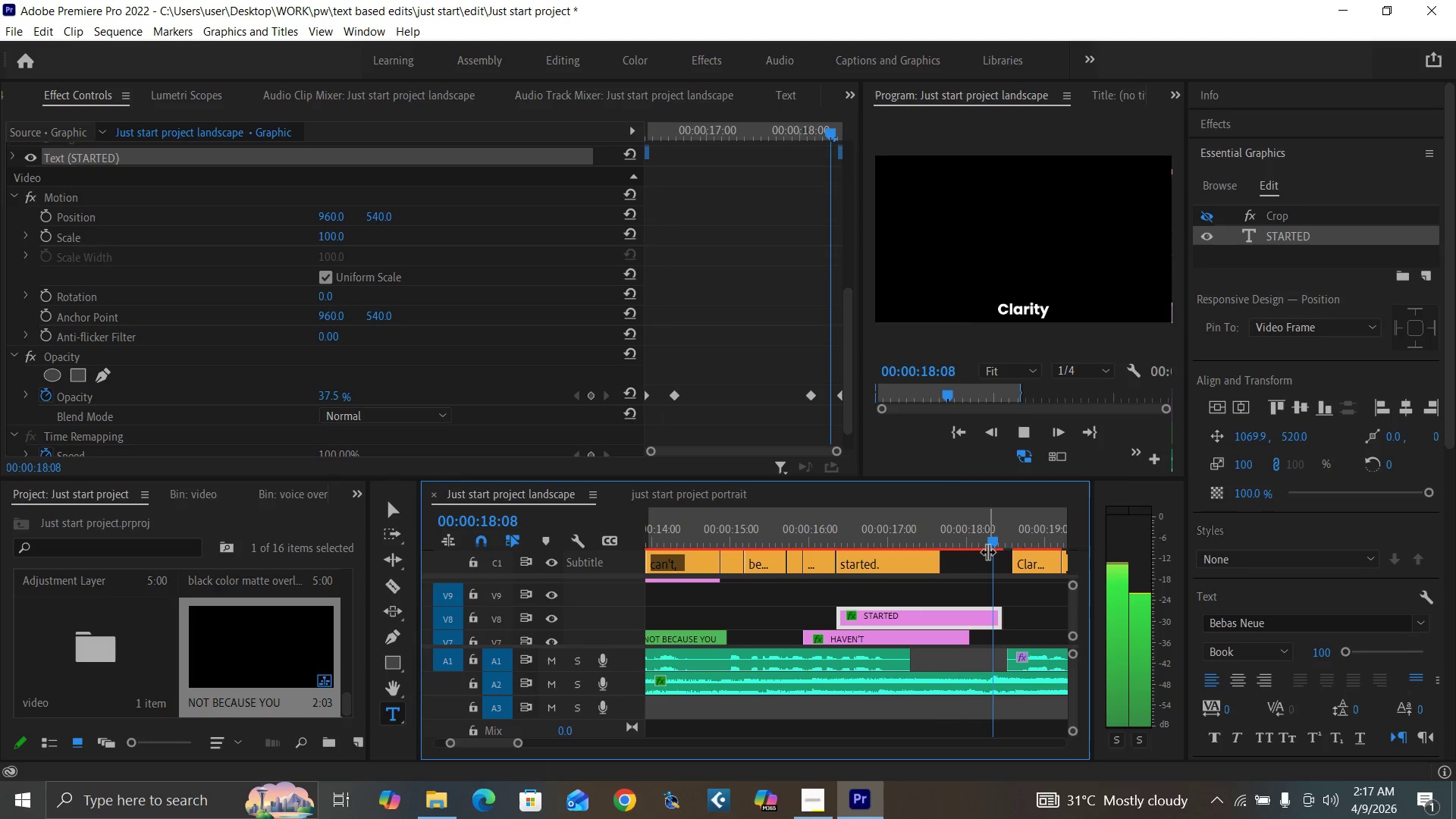 
key(Space)
 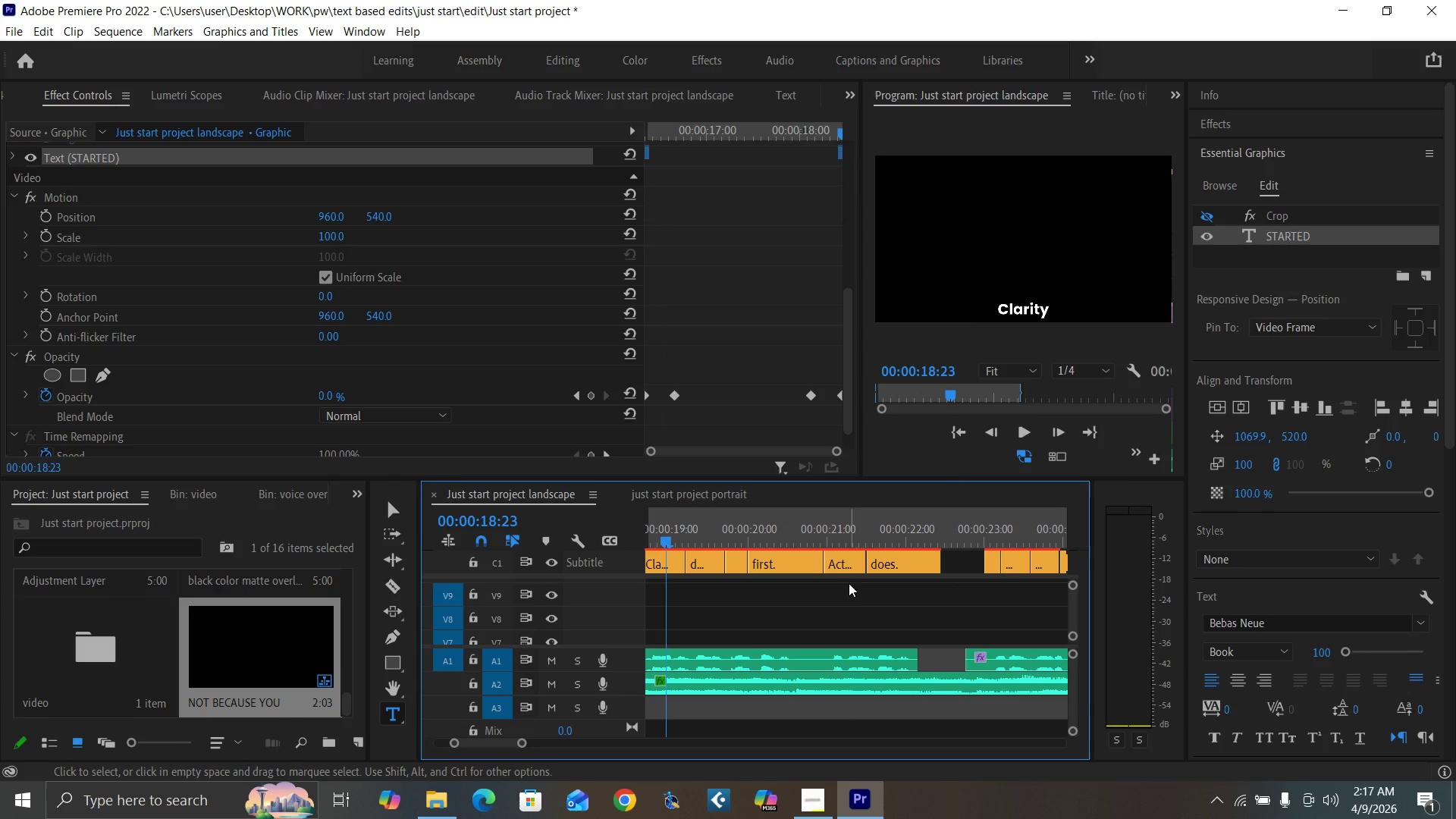 
key(Minus)
 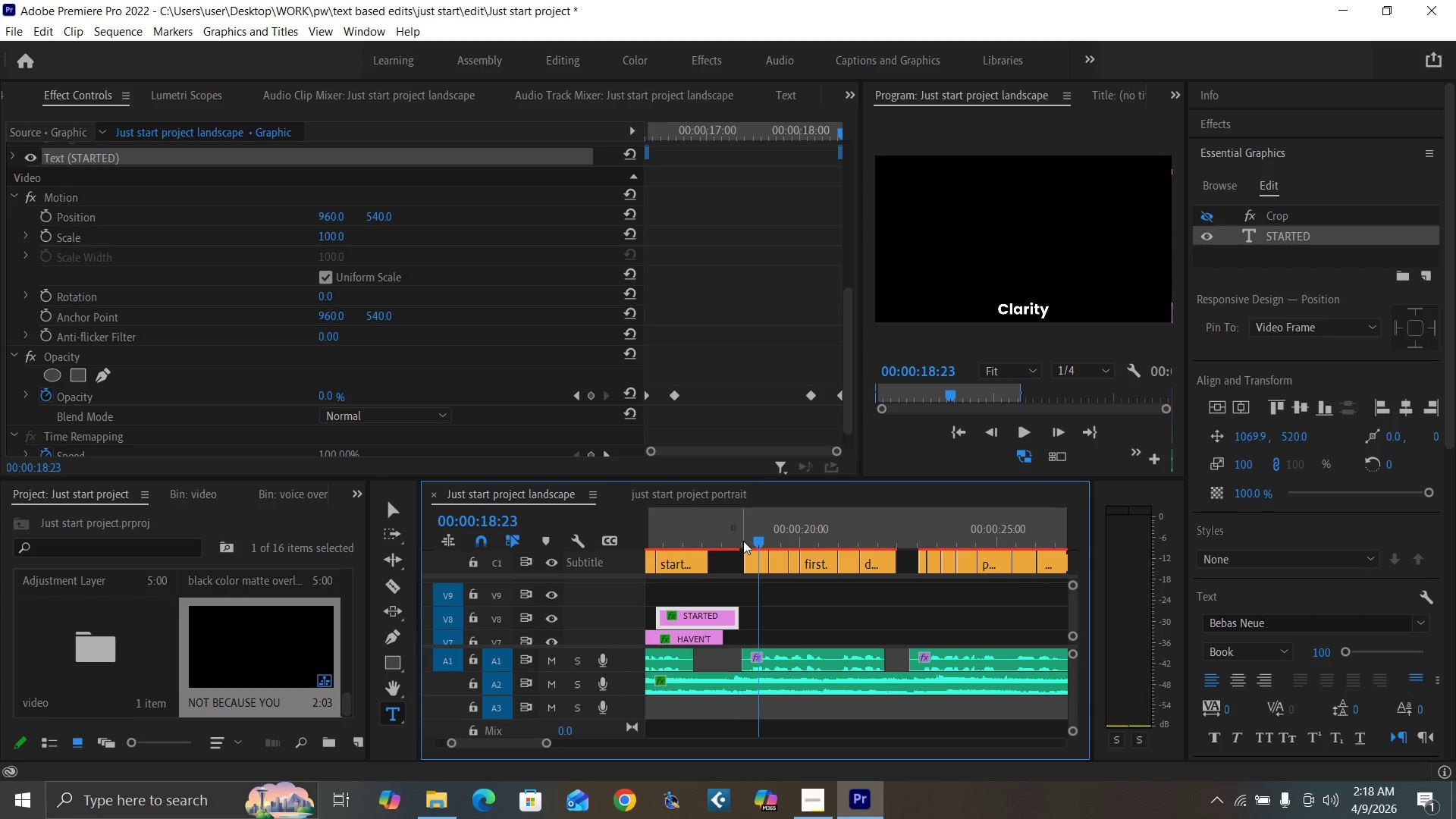 
left_click([745, 541])
 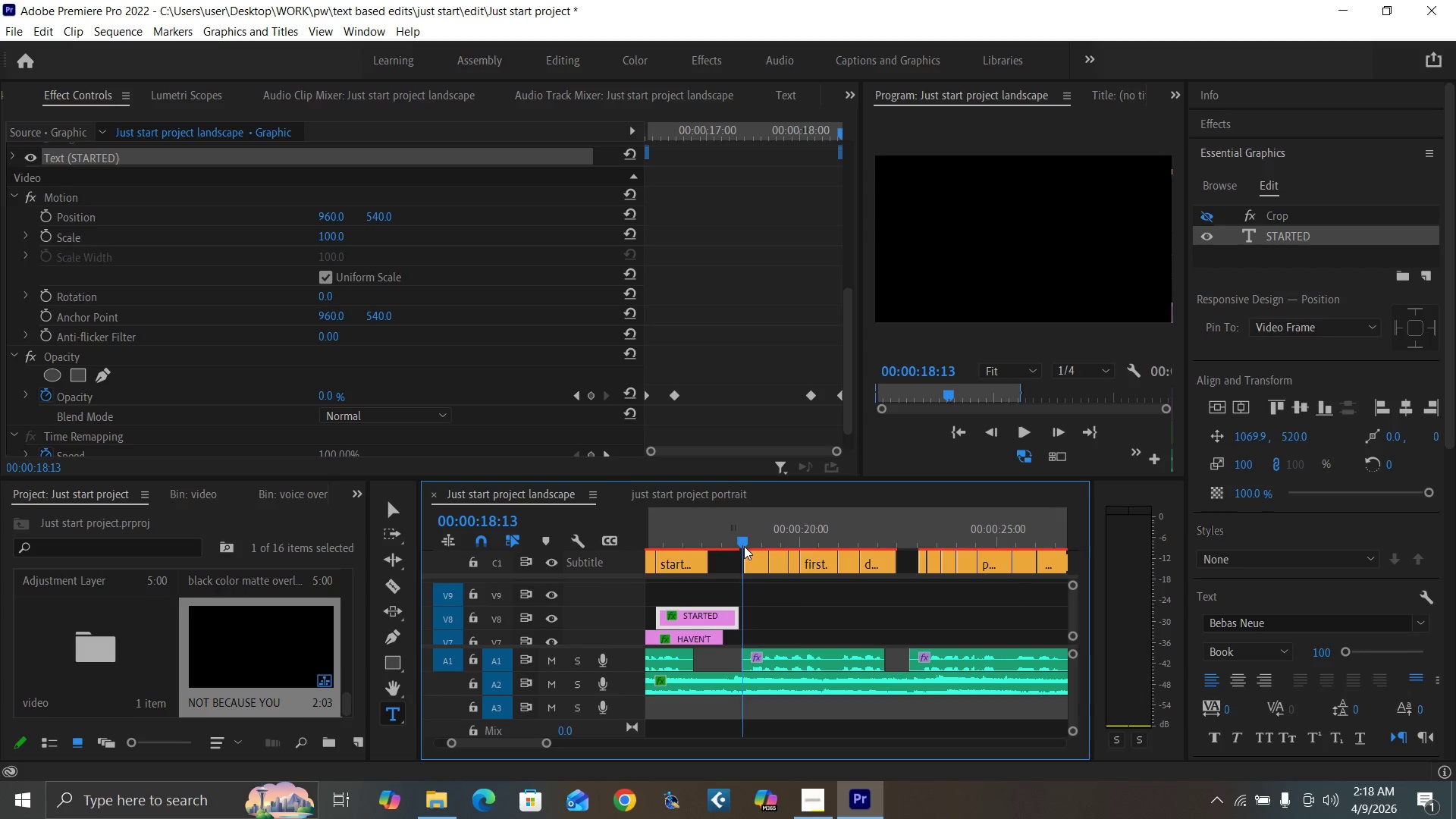 
key(Equal)
 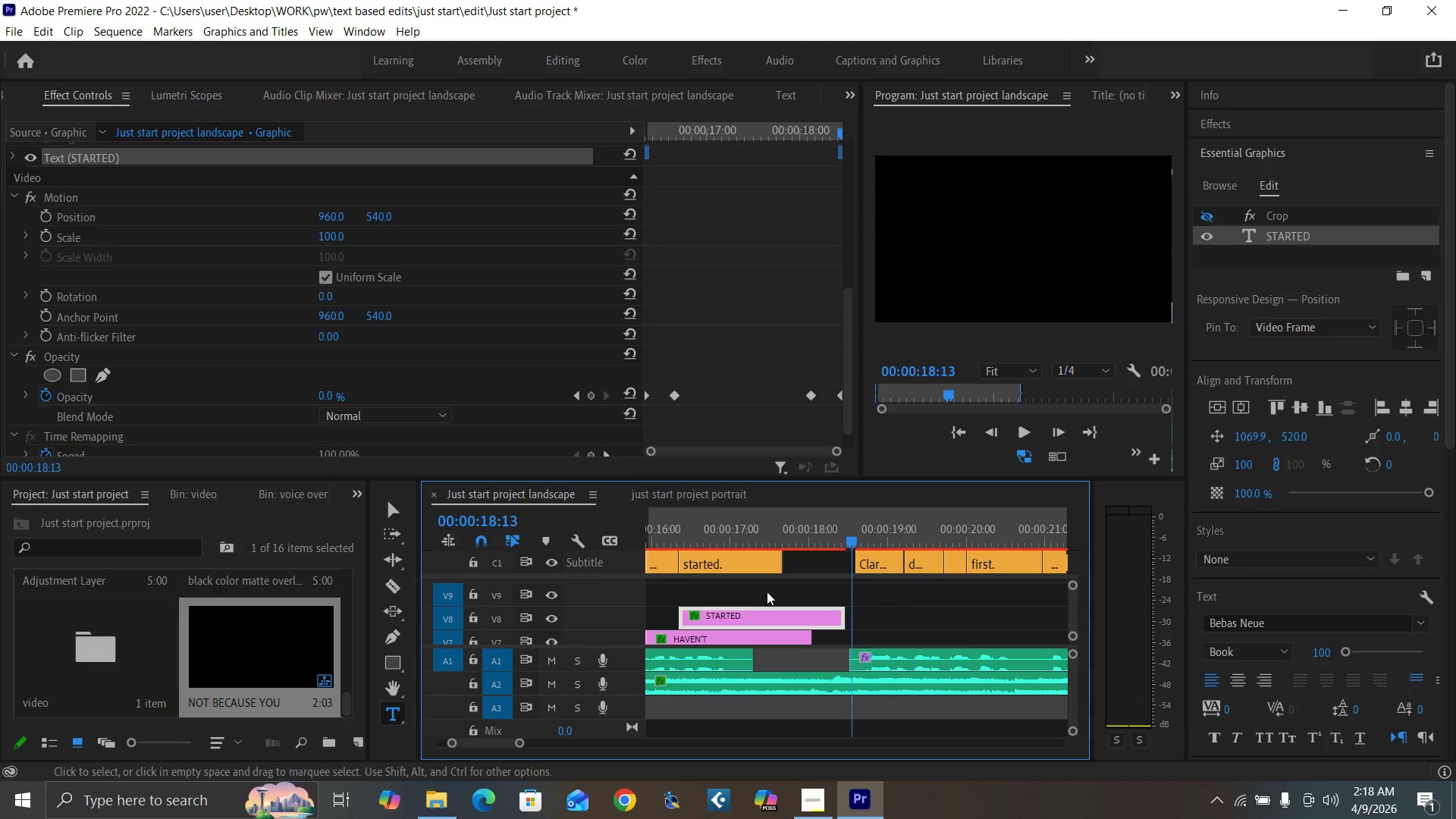 
key(Equal)
 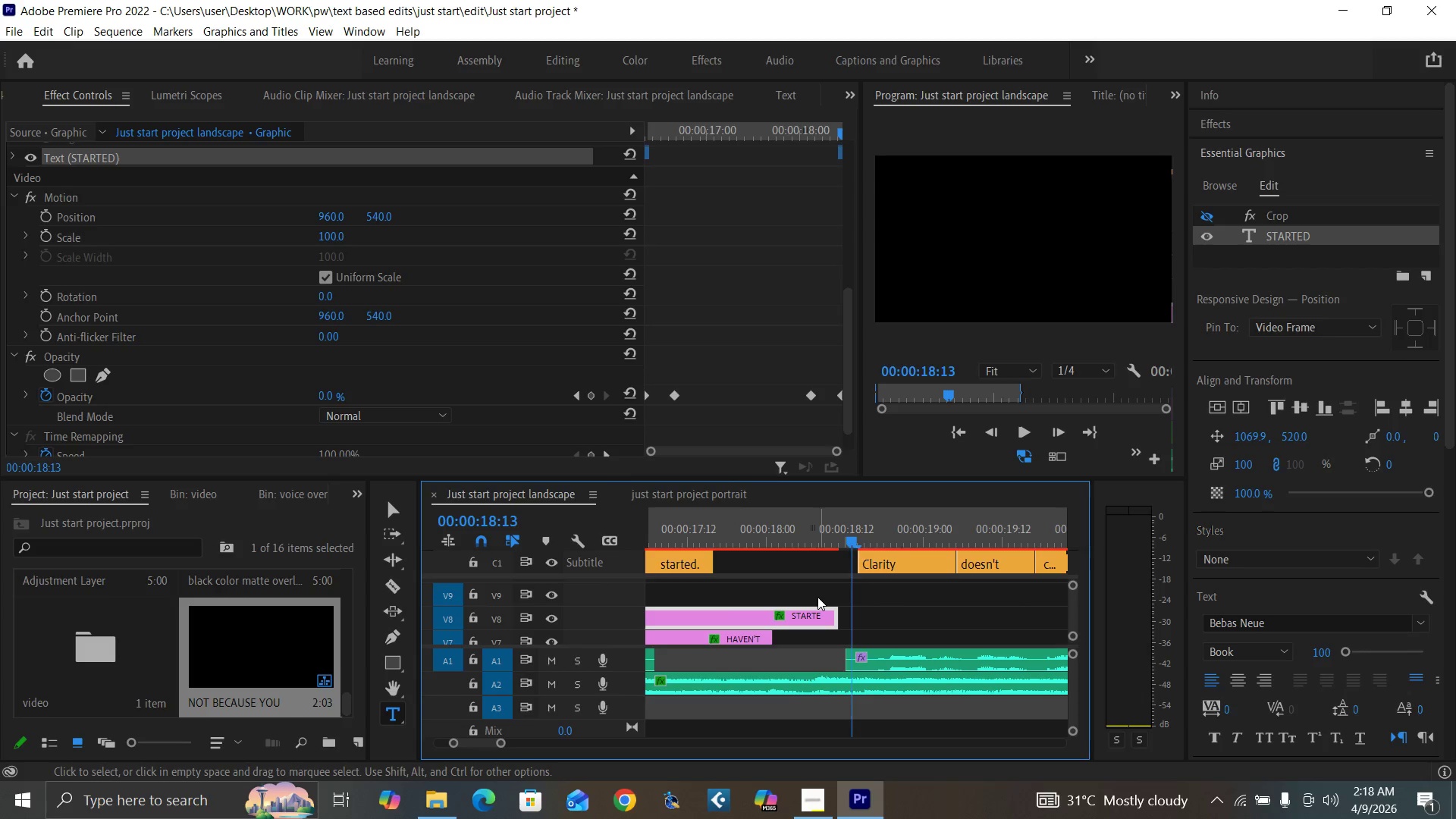 
key(ArrowRight)
 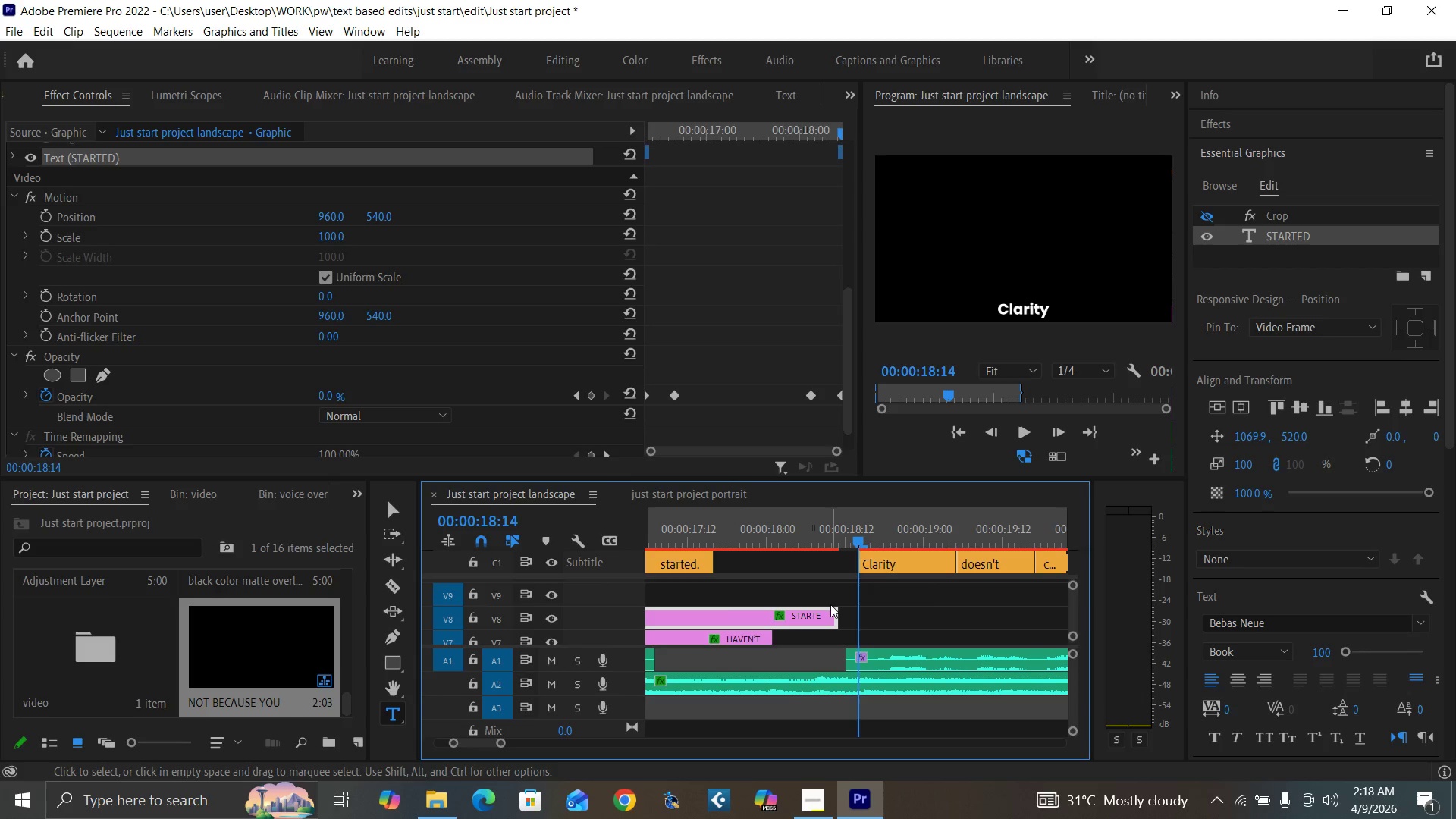 
key(Backquote)
 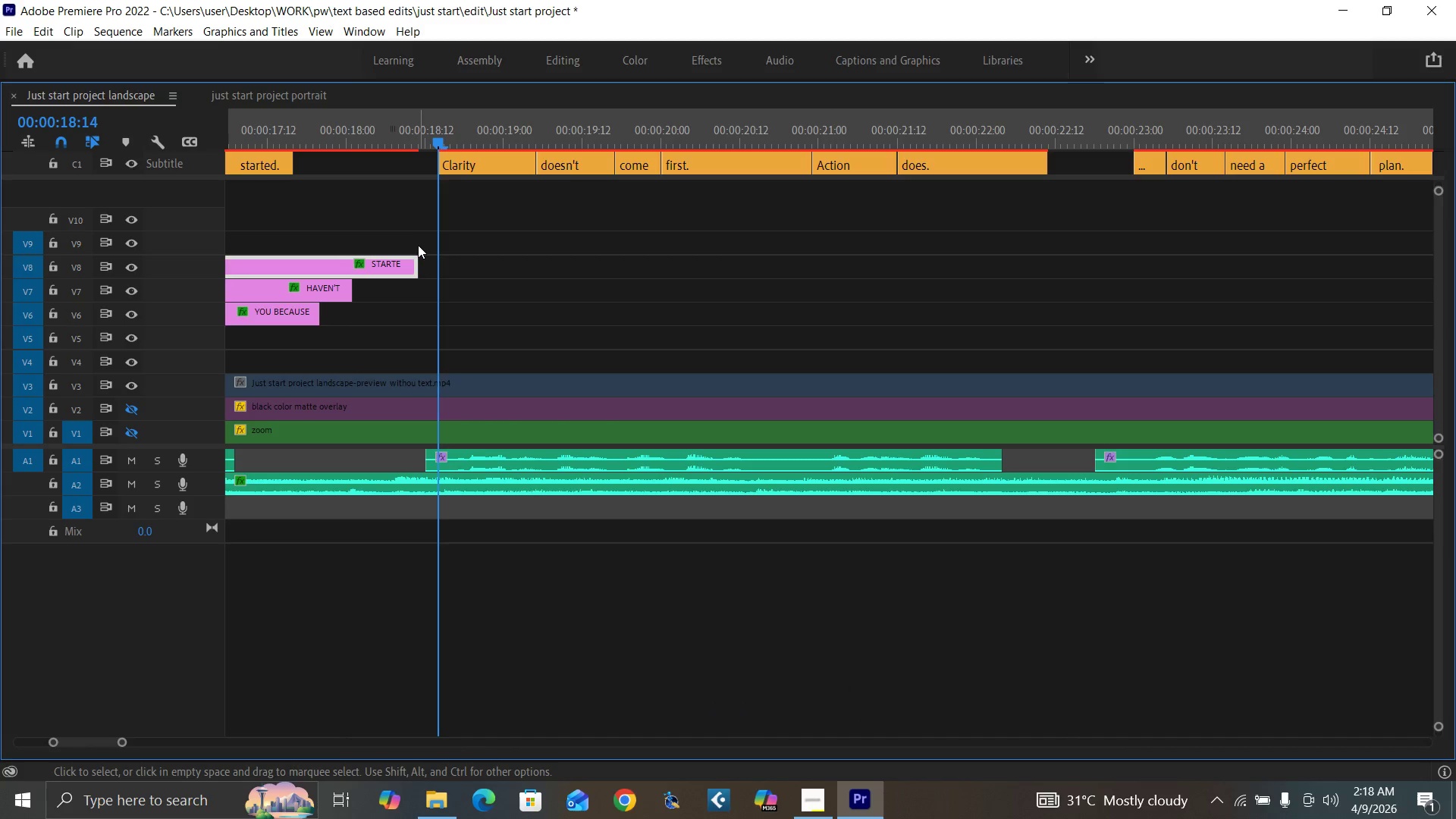 
left_click_drag(start_coordinate=[410, 257], to_coordinate=[432, 265])
 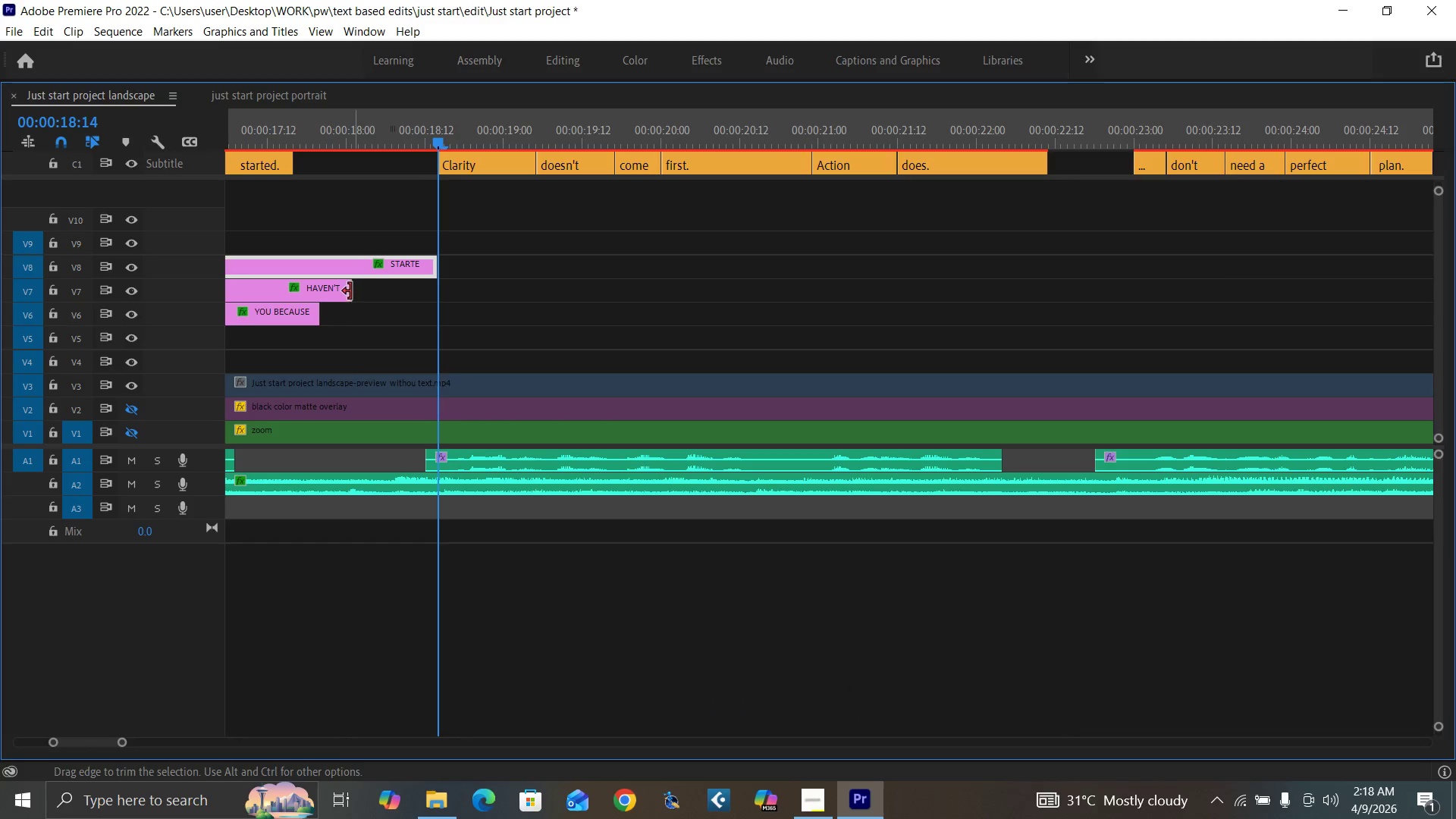 
left_click_drag(start_coordinate=[347, 291], to_coordinate=[432, 300])
 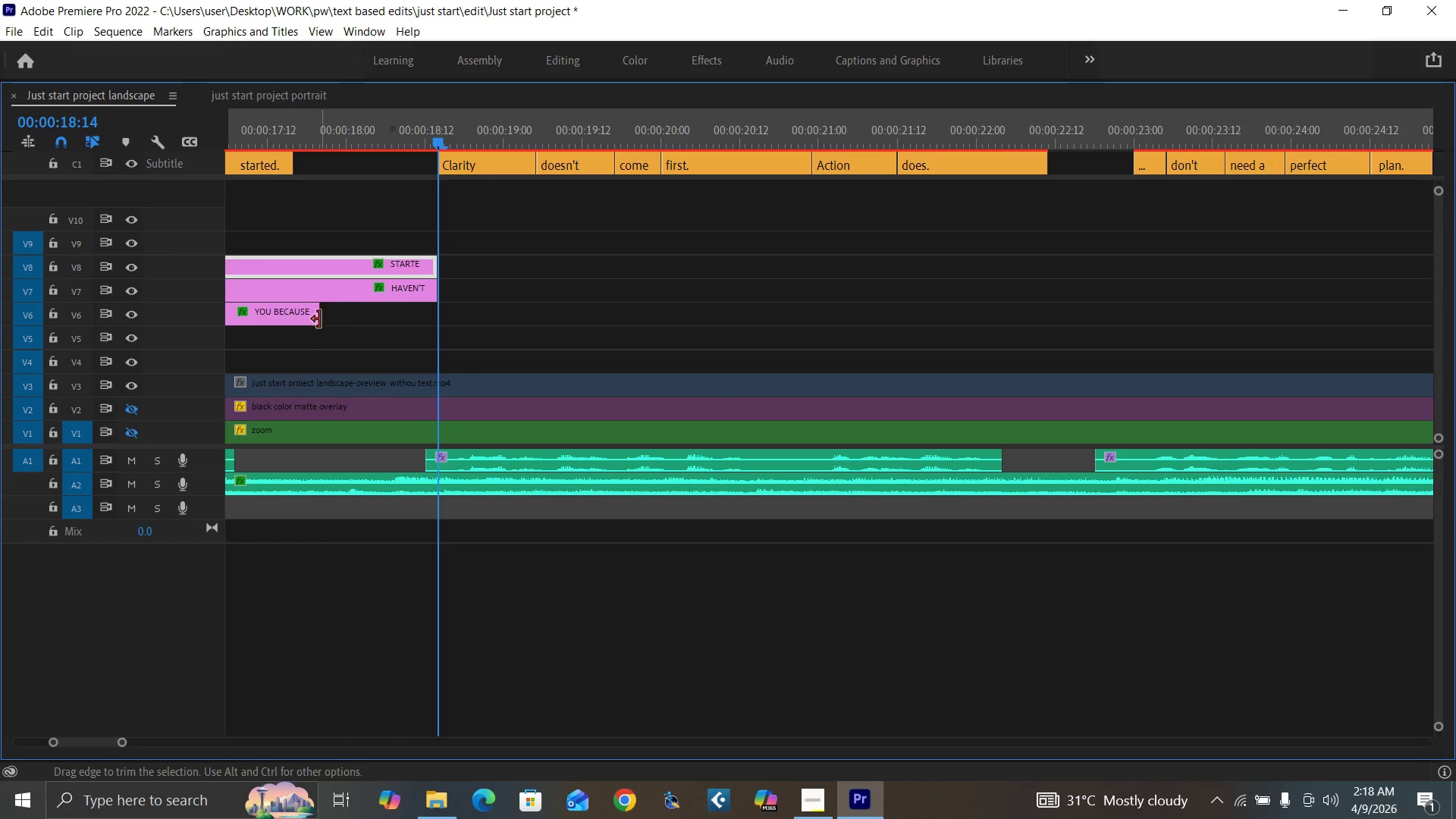 
left_click_drag(start_coordinate=[315, 318], to_coordinate=[432, 315])
 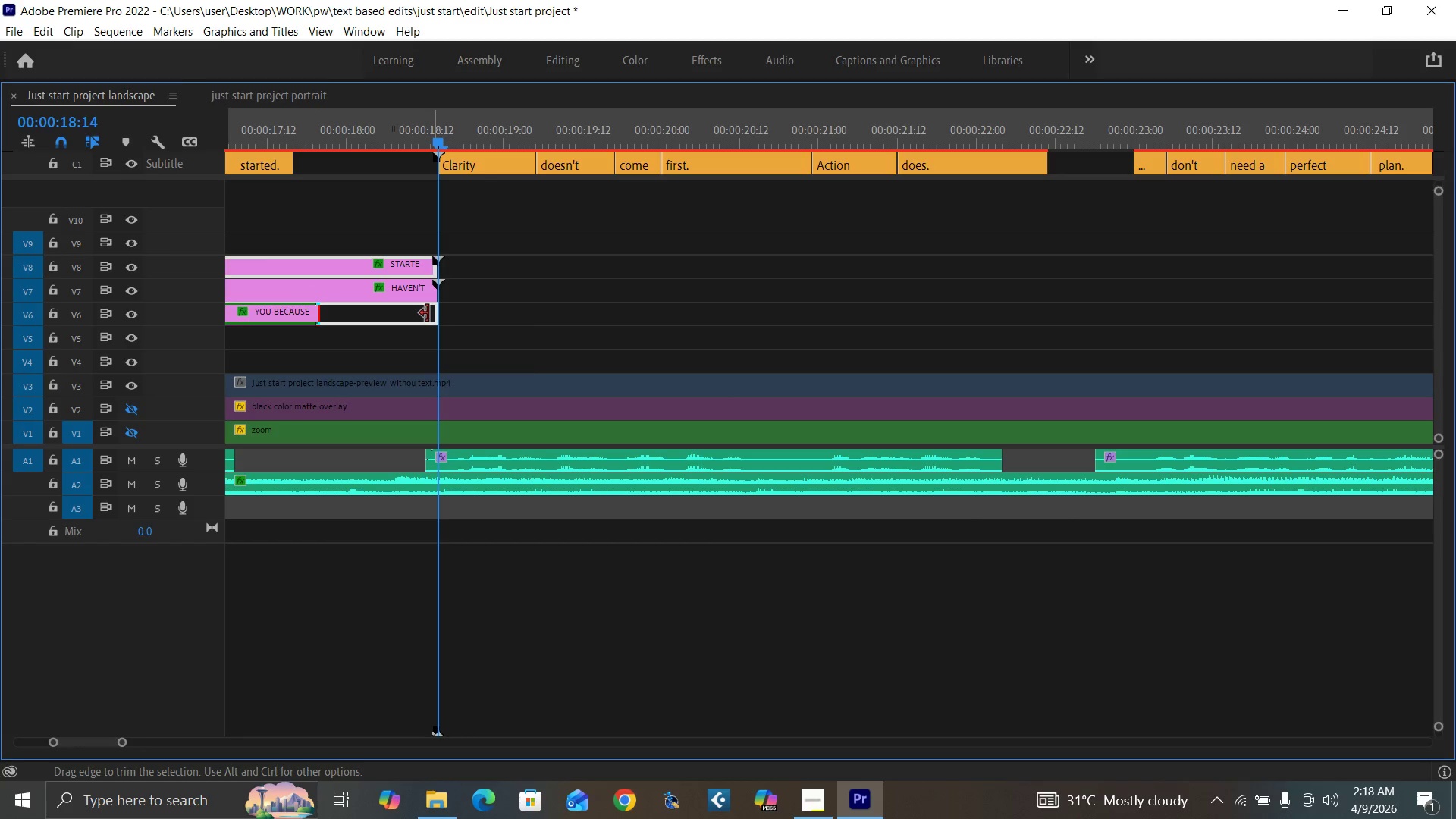 
key(Minus)
 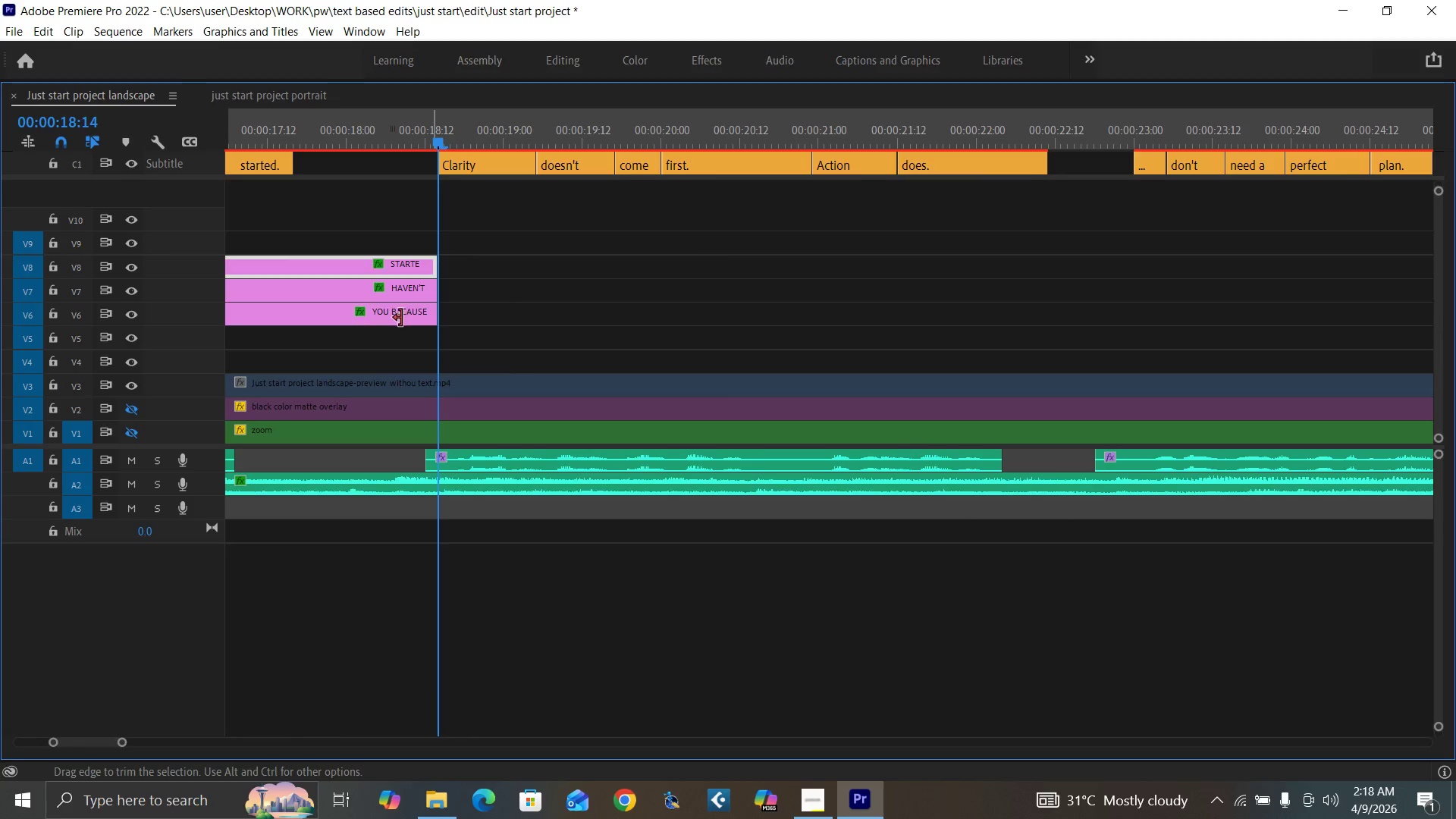 
key(Minus)
 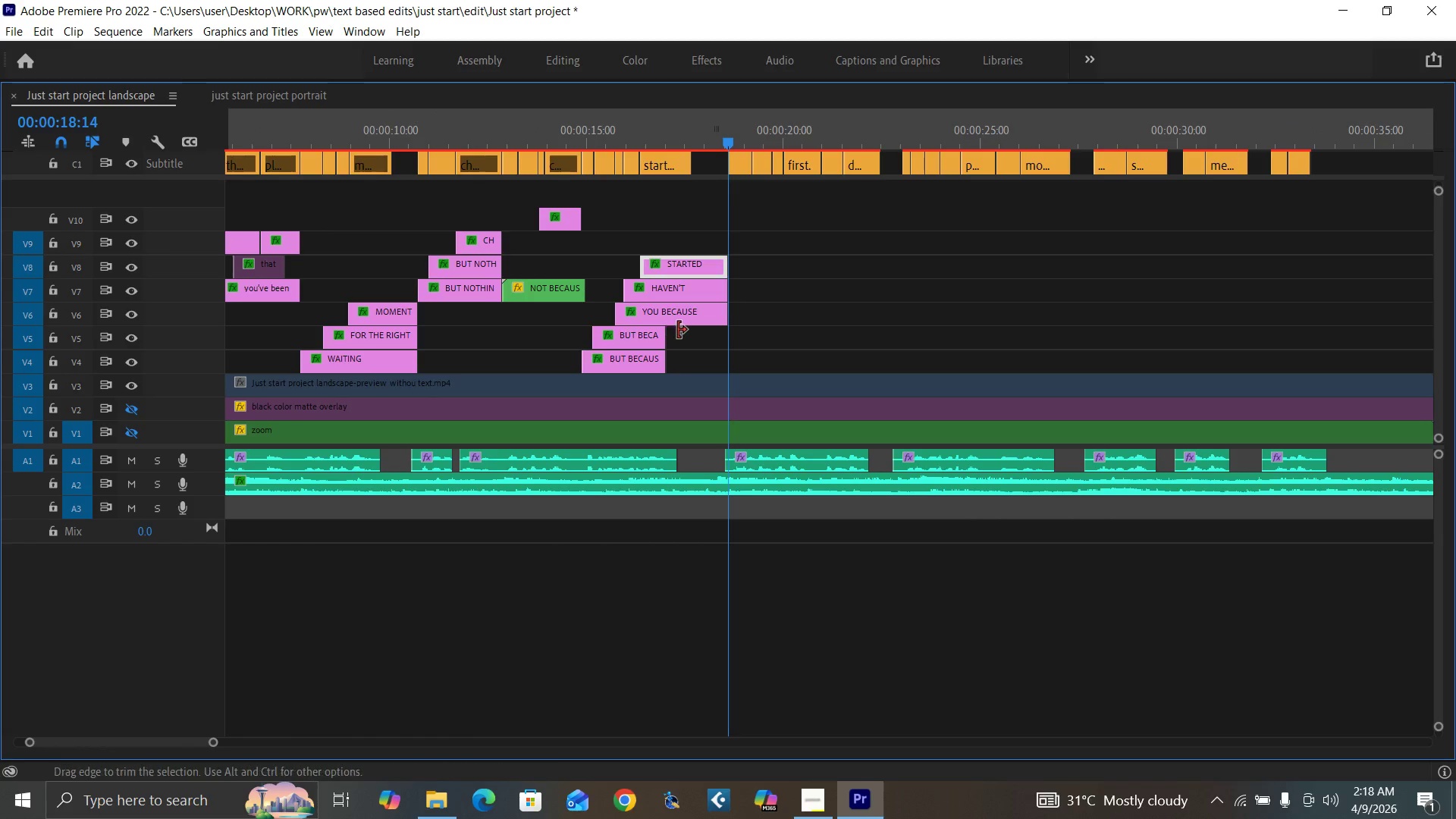 
left_click_drag(start_coordinate=[687, 332], to_coordinate=[657, 359])
 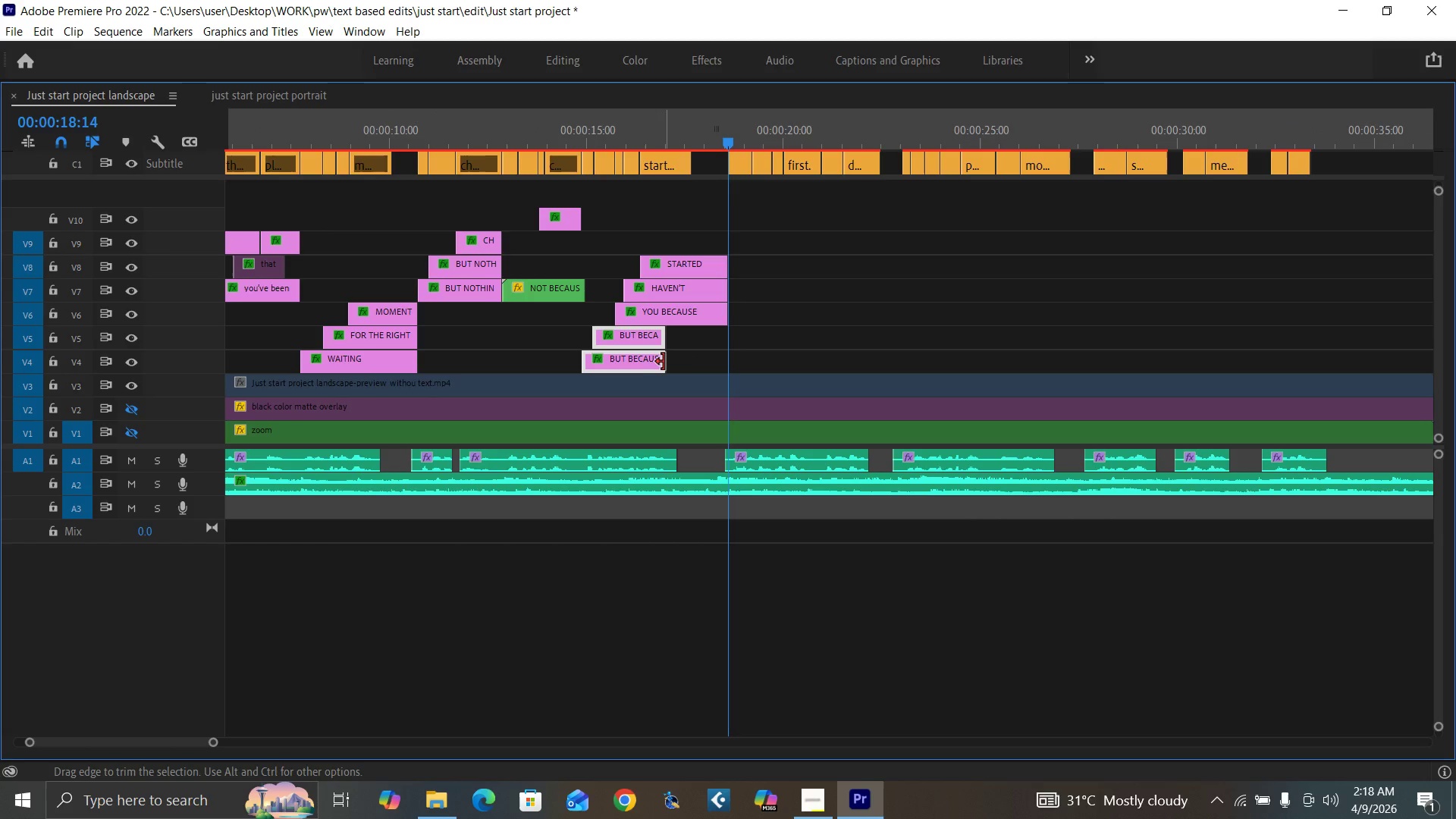 
left_click_drag(start_coordinate=[664, 362], to_coordinate=[726, 361])
 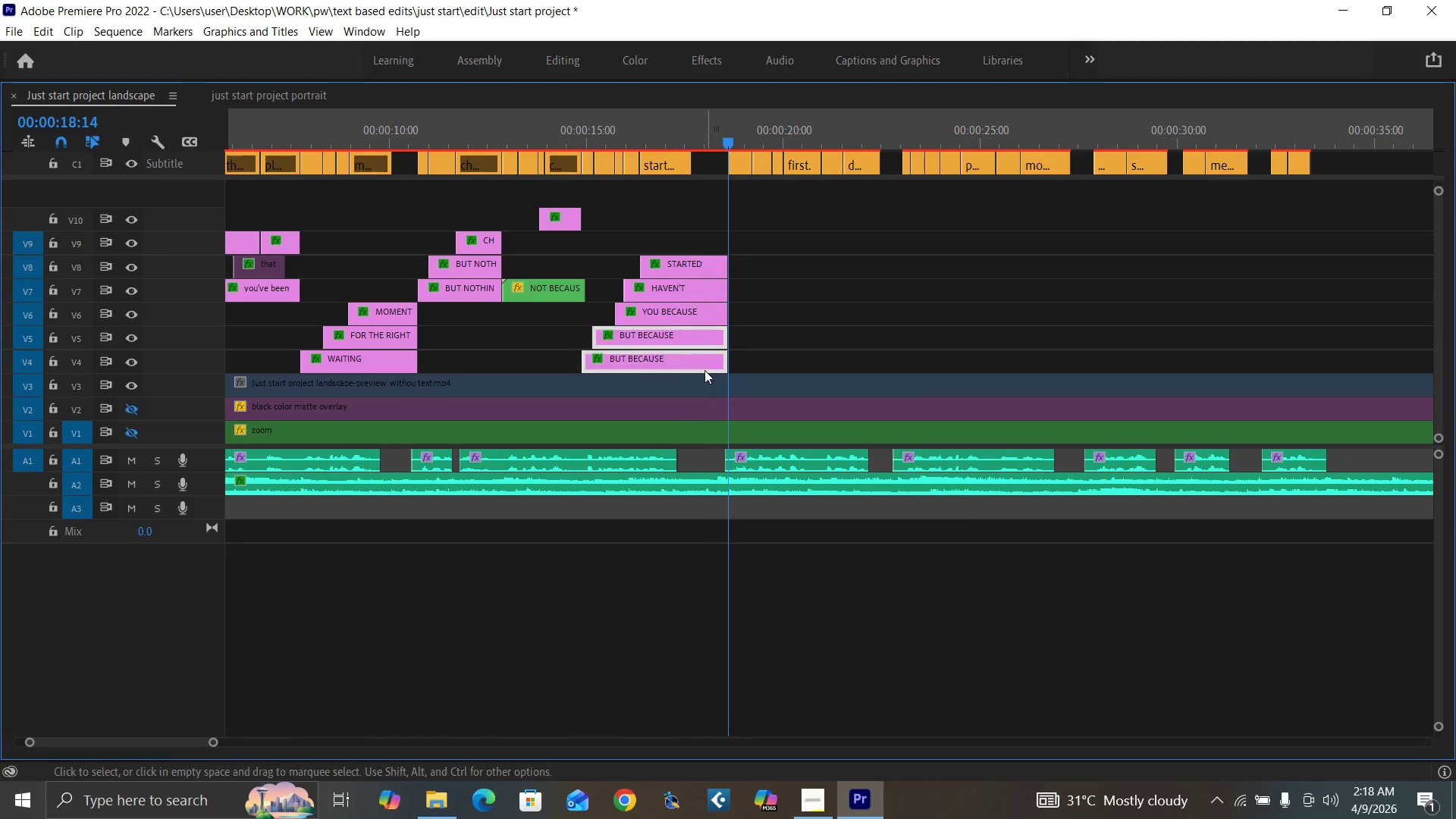 
key(Backquote)
 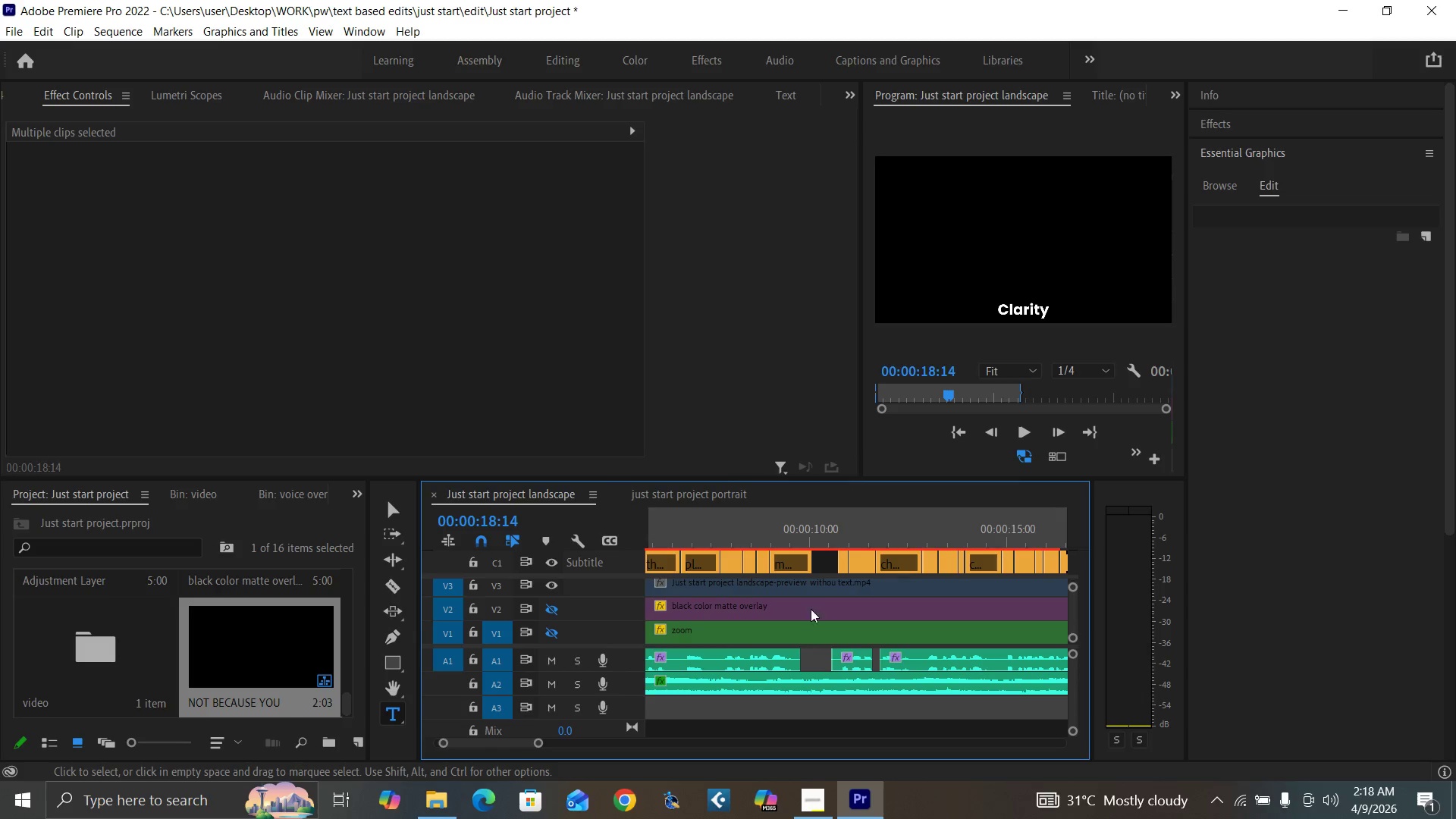 
left_click_drag(start_coordinate=[539, 743], to_coordinate=[539, 764])
 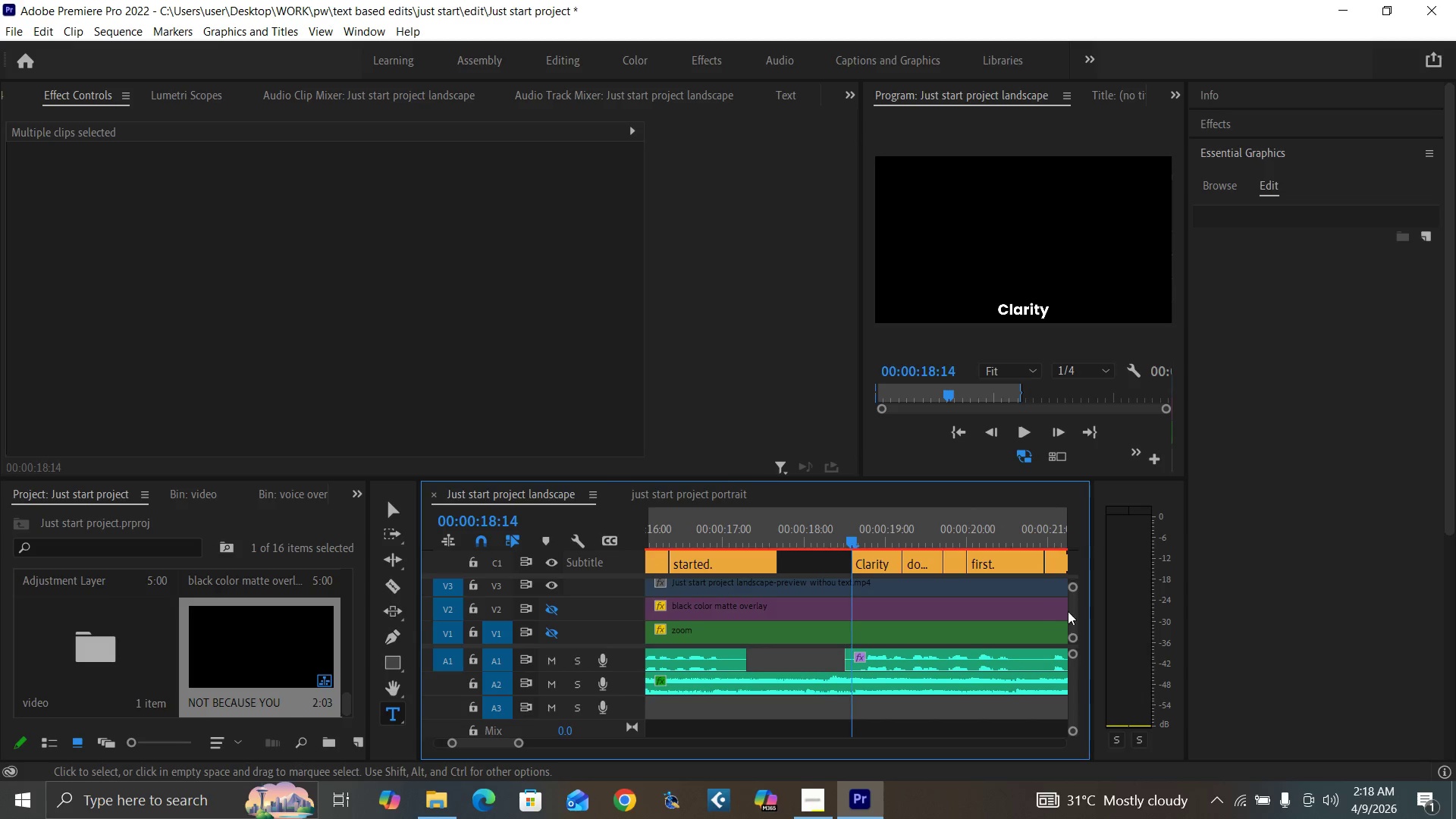 
left_click_drag(start_coordinate=[1073, 613], to_coordinate=[1065, 620])
 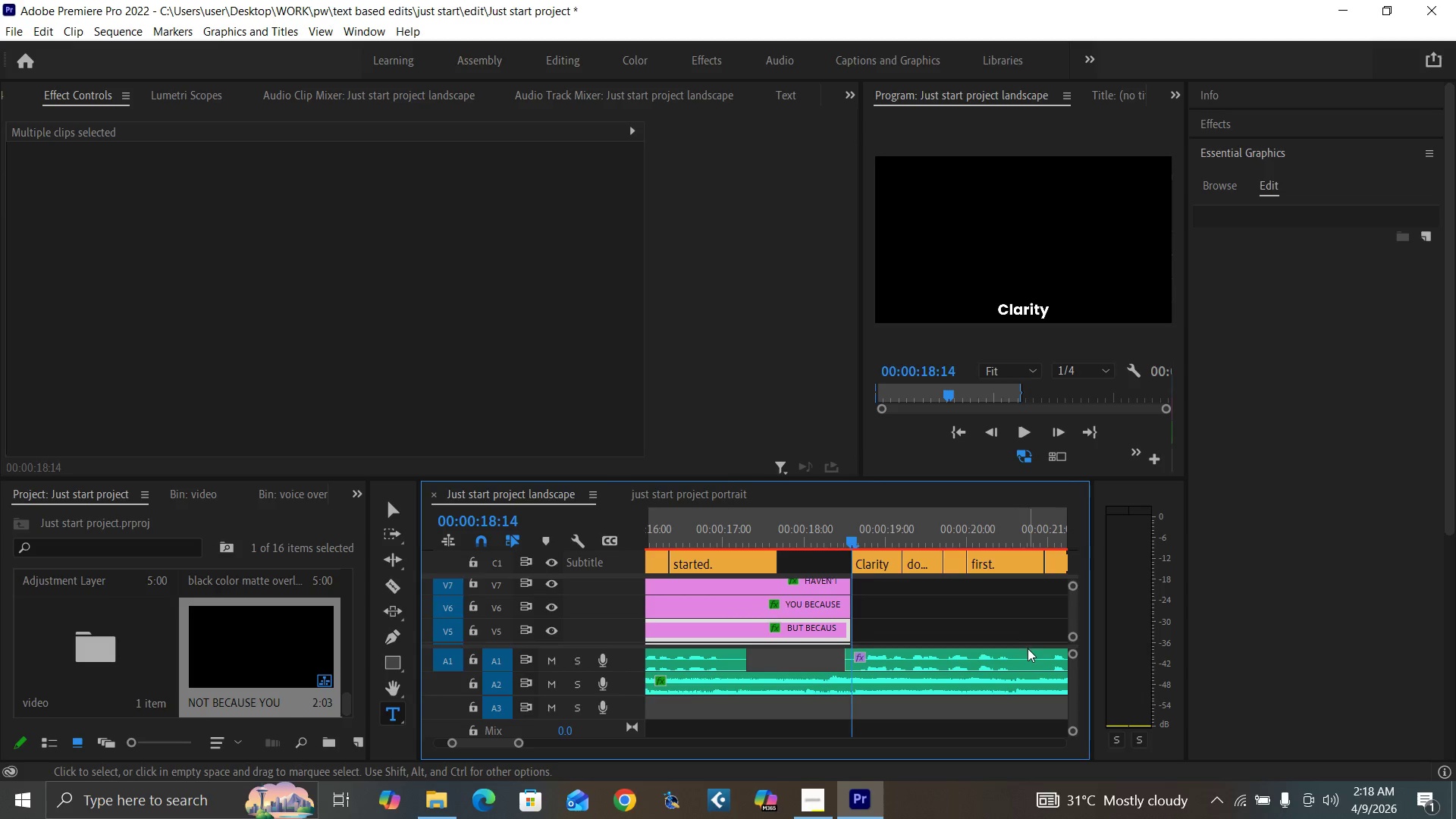 
wait(7.7)
 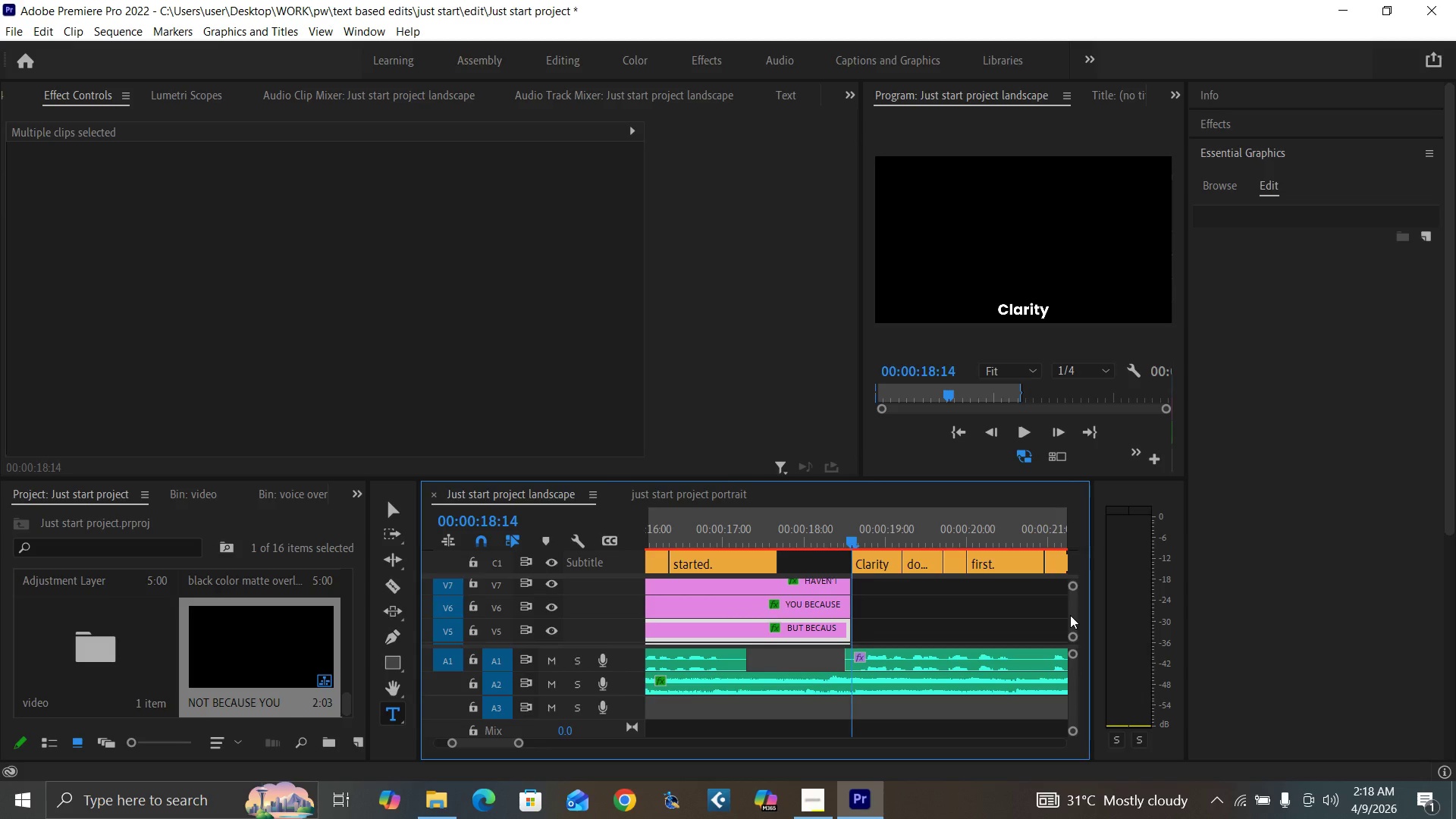 
left_click_drag(start_coordinate=[603, 646], to_coordinate=[604, 654])
 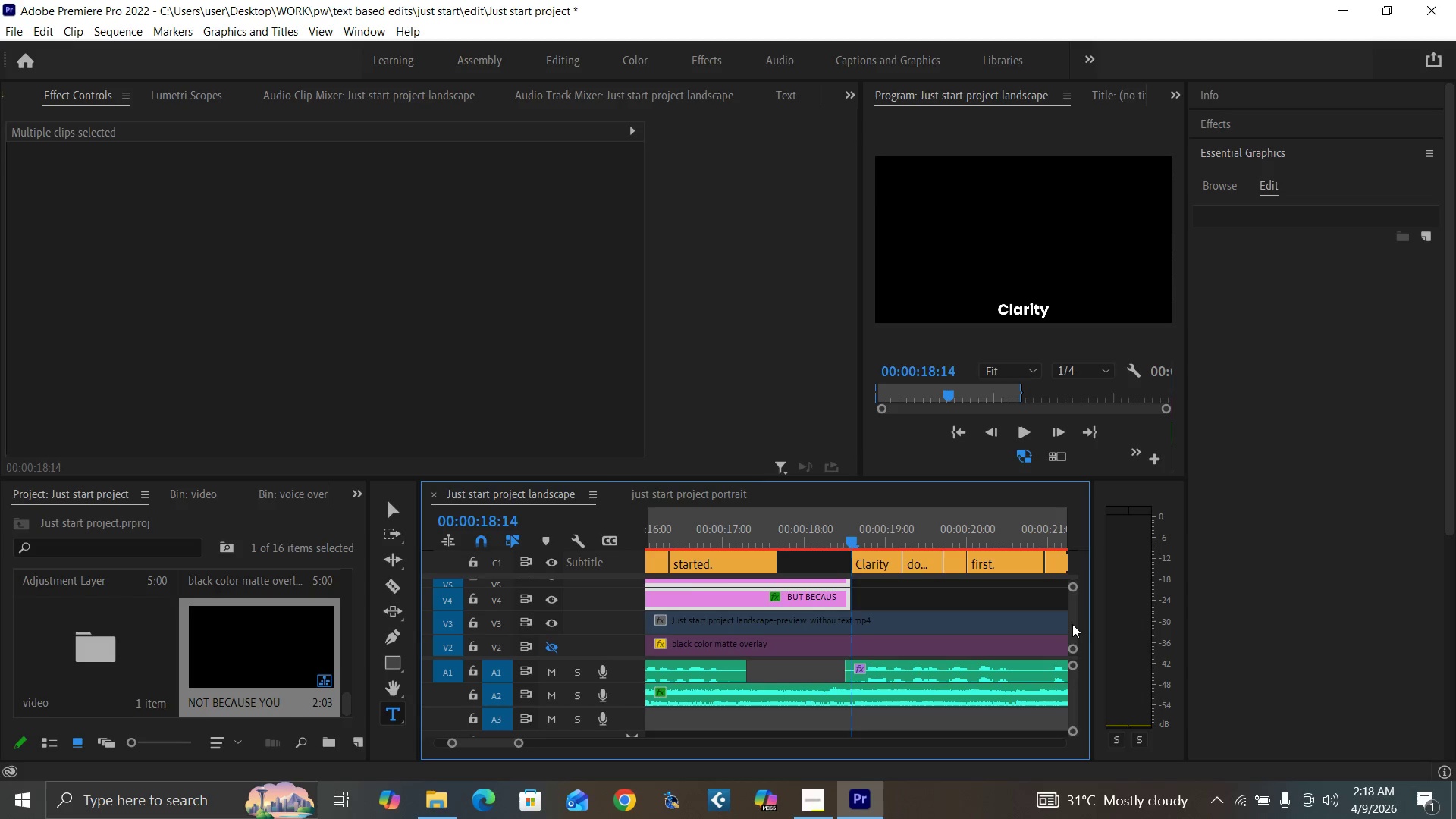 
left_click([898, 601])
 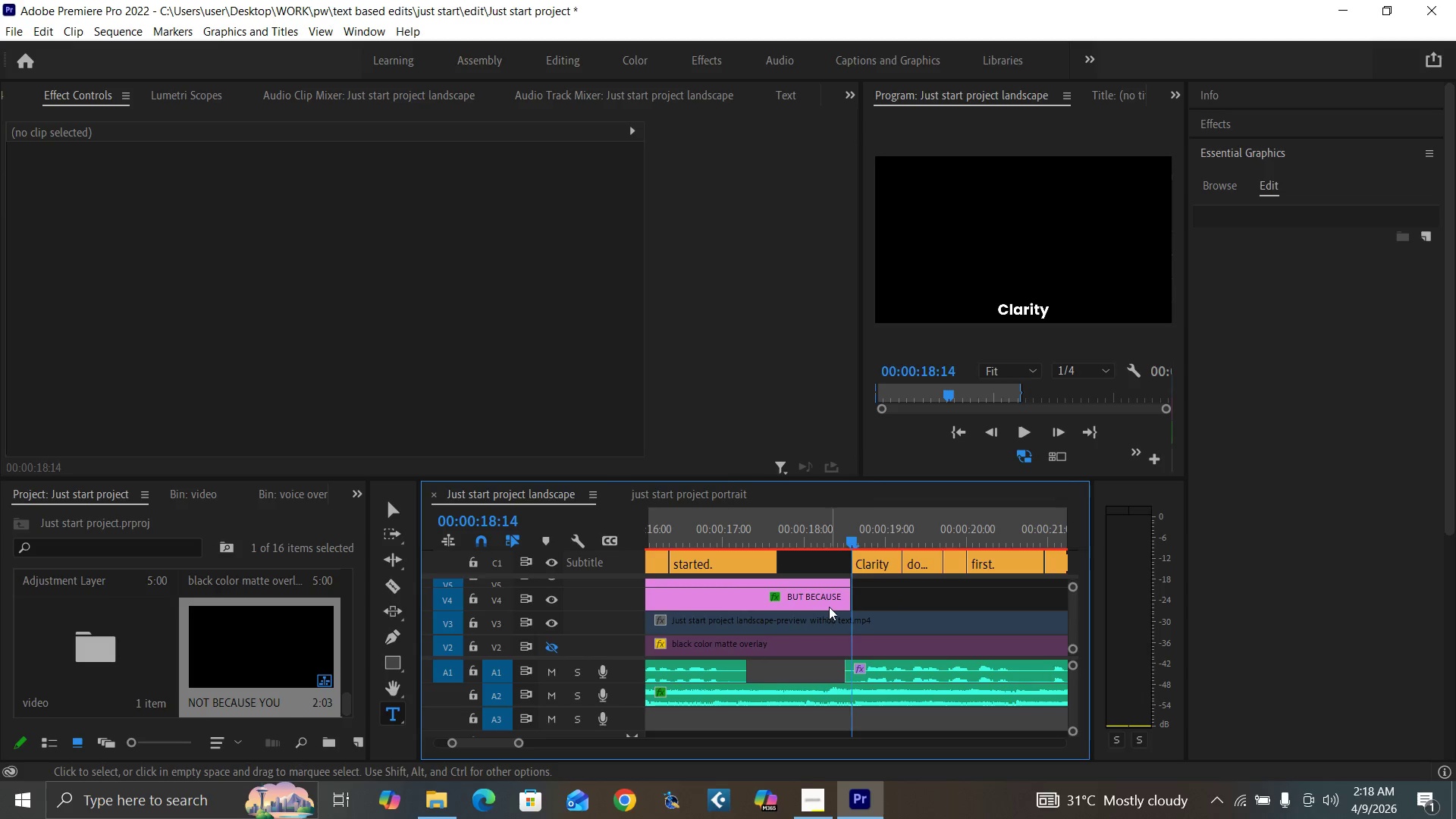 
left_click([827, 602])
 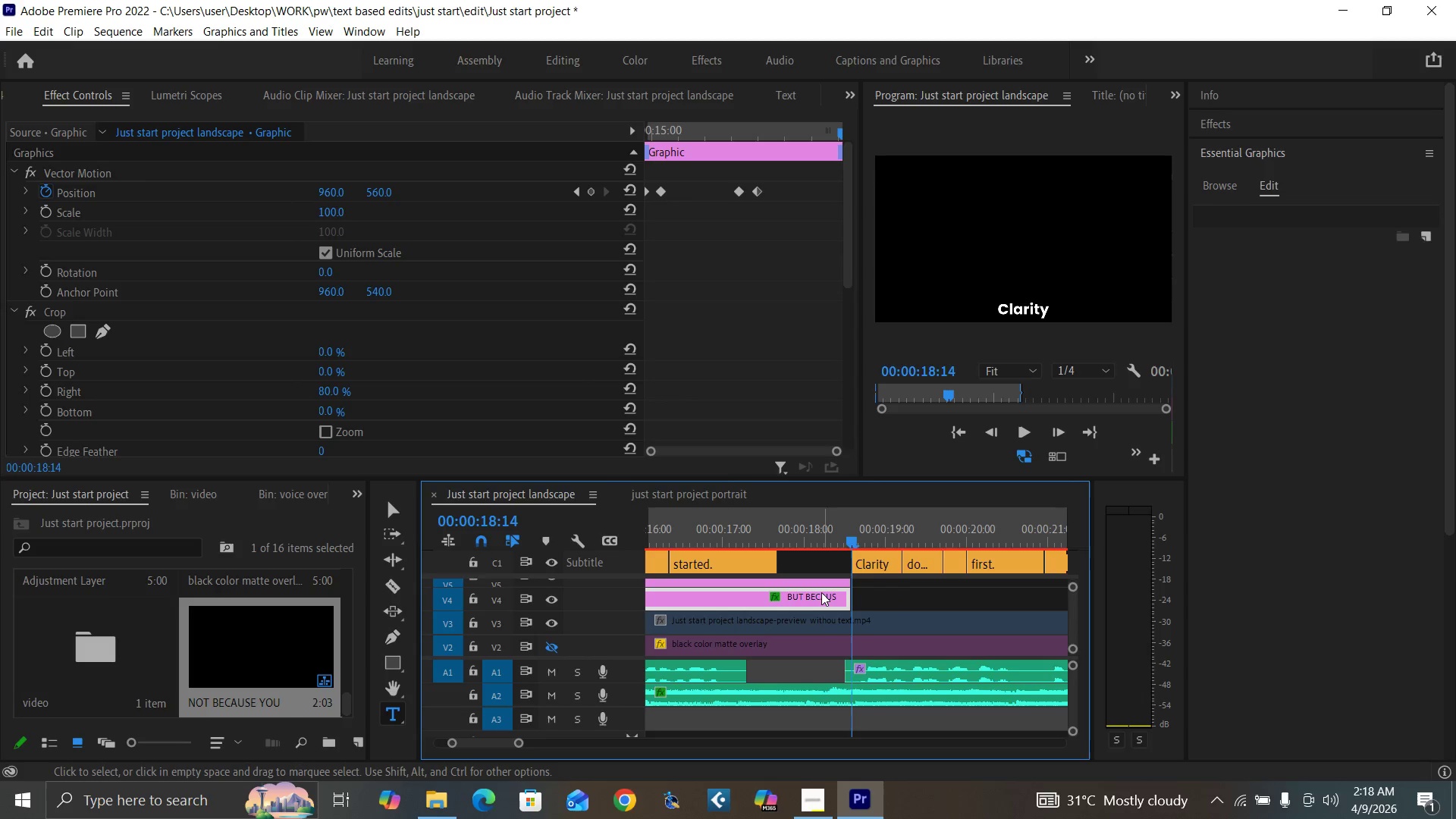 
key(ArrowLeft)
 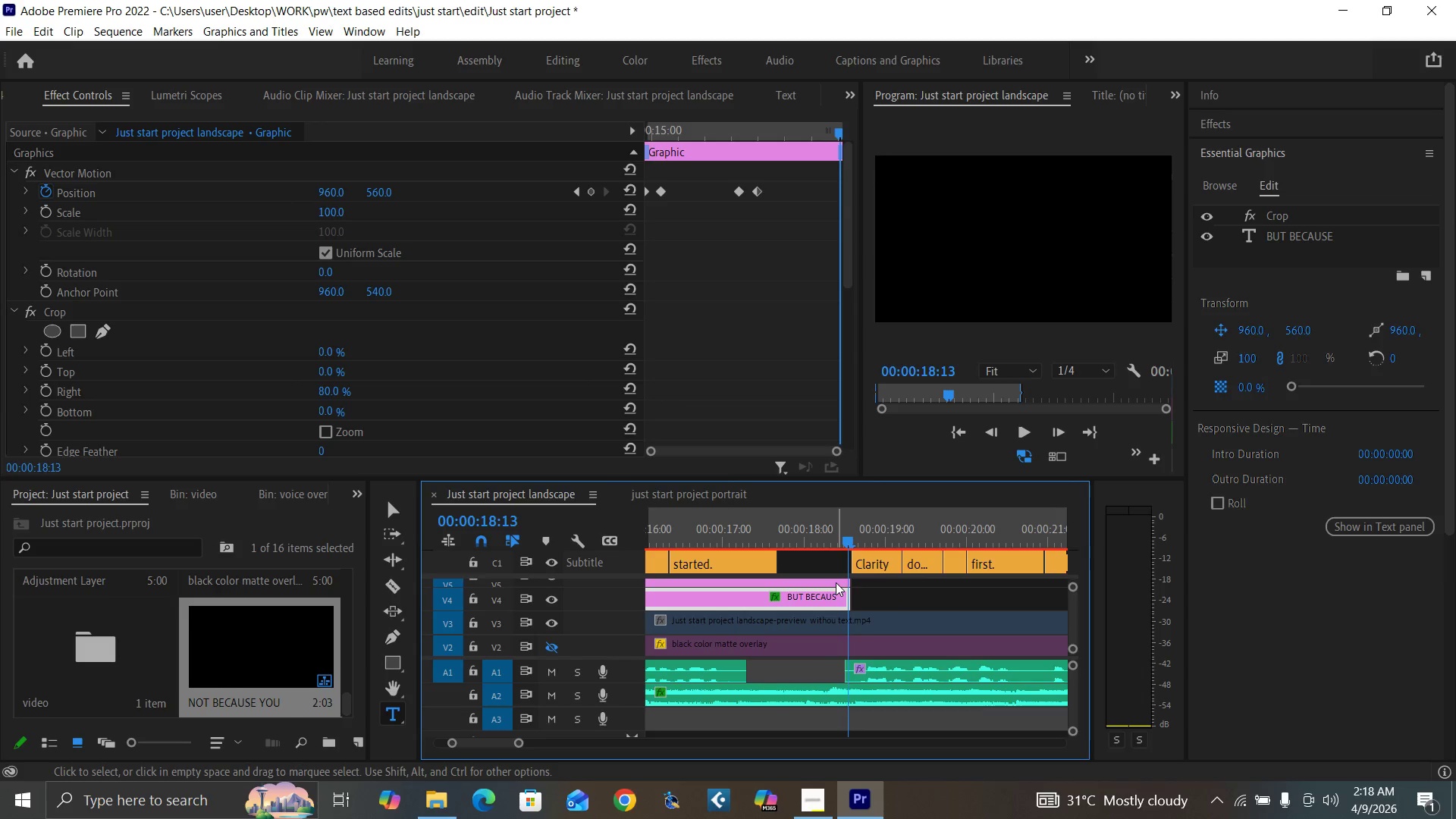 
key(ArrowRight)
 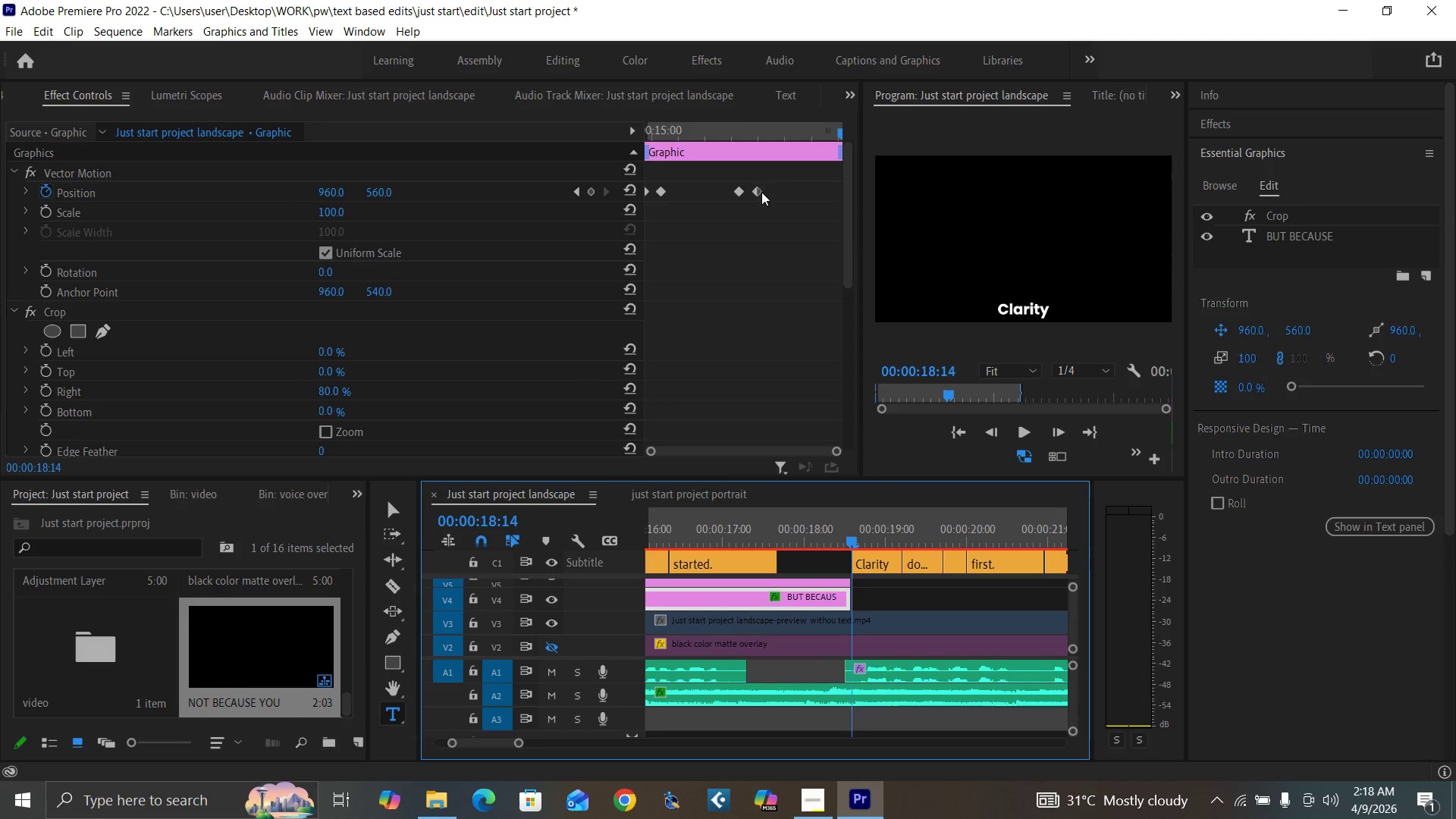 
left_click_drag(start_coordinate=[757, 189], to_coordinate=[858, 212])
 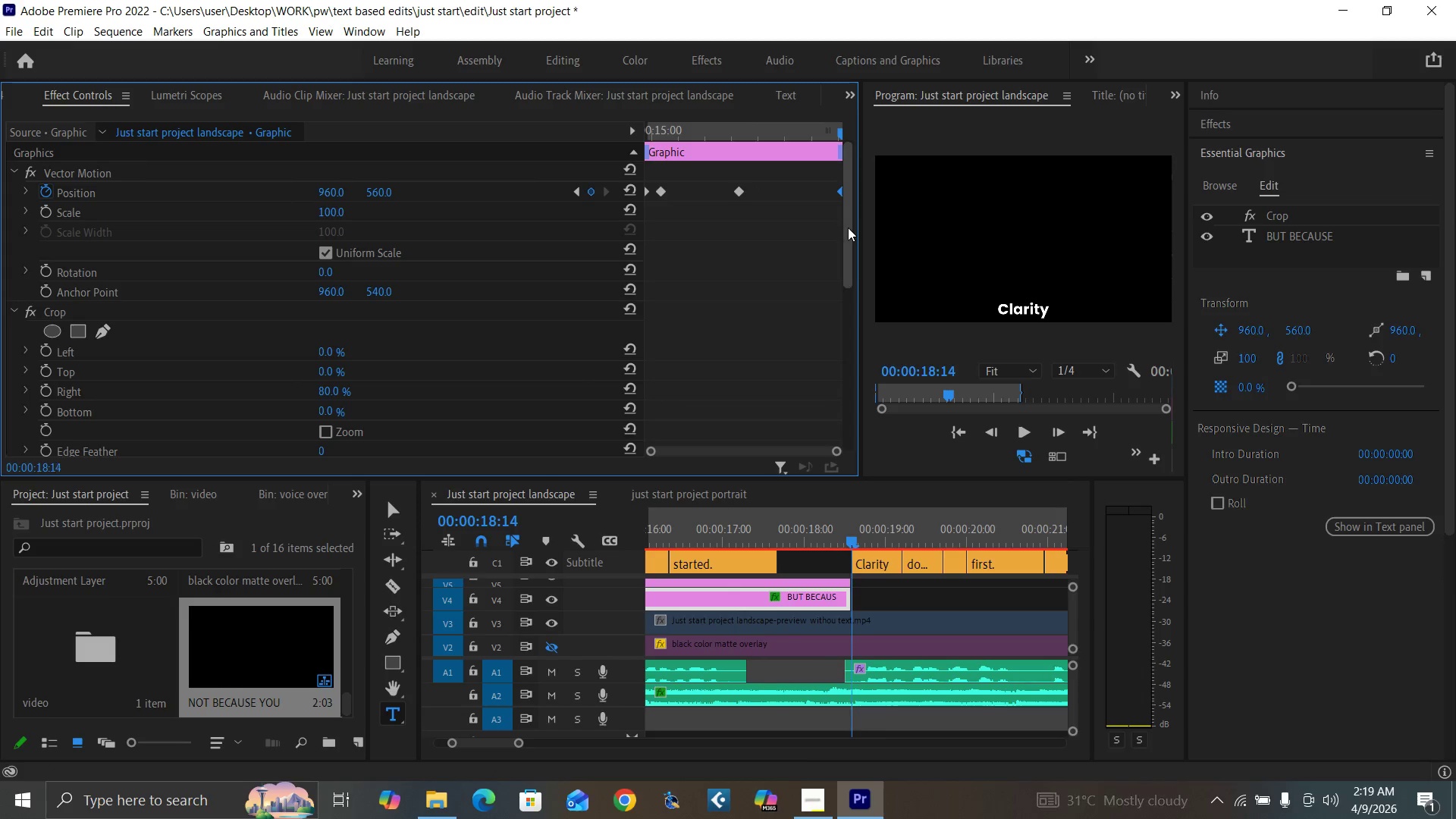 
left_click_drag(start_coordinate=[848, 228], to_coordinate=[830, 460])
 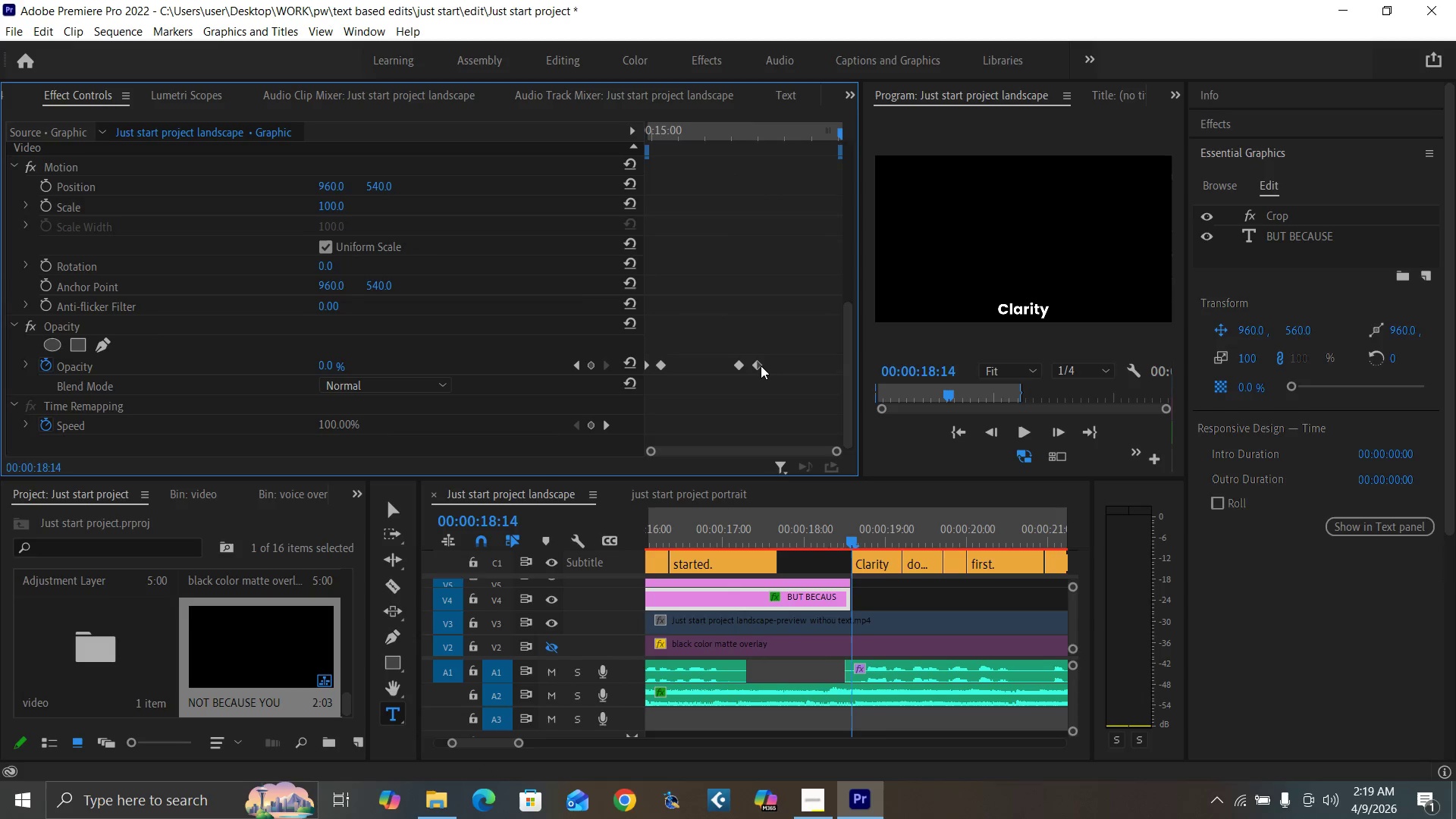 
left_click_drag(start_coordinate=[760, 366], to_coordinate=[873, 394])
 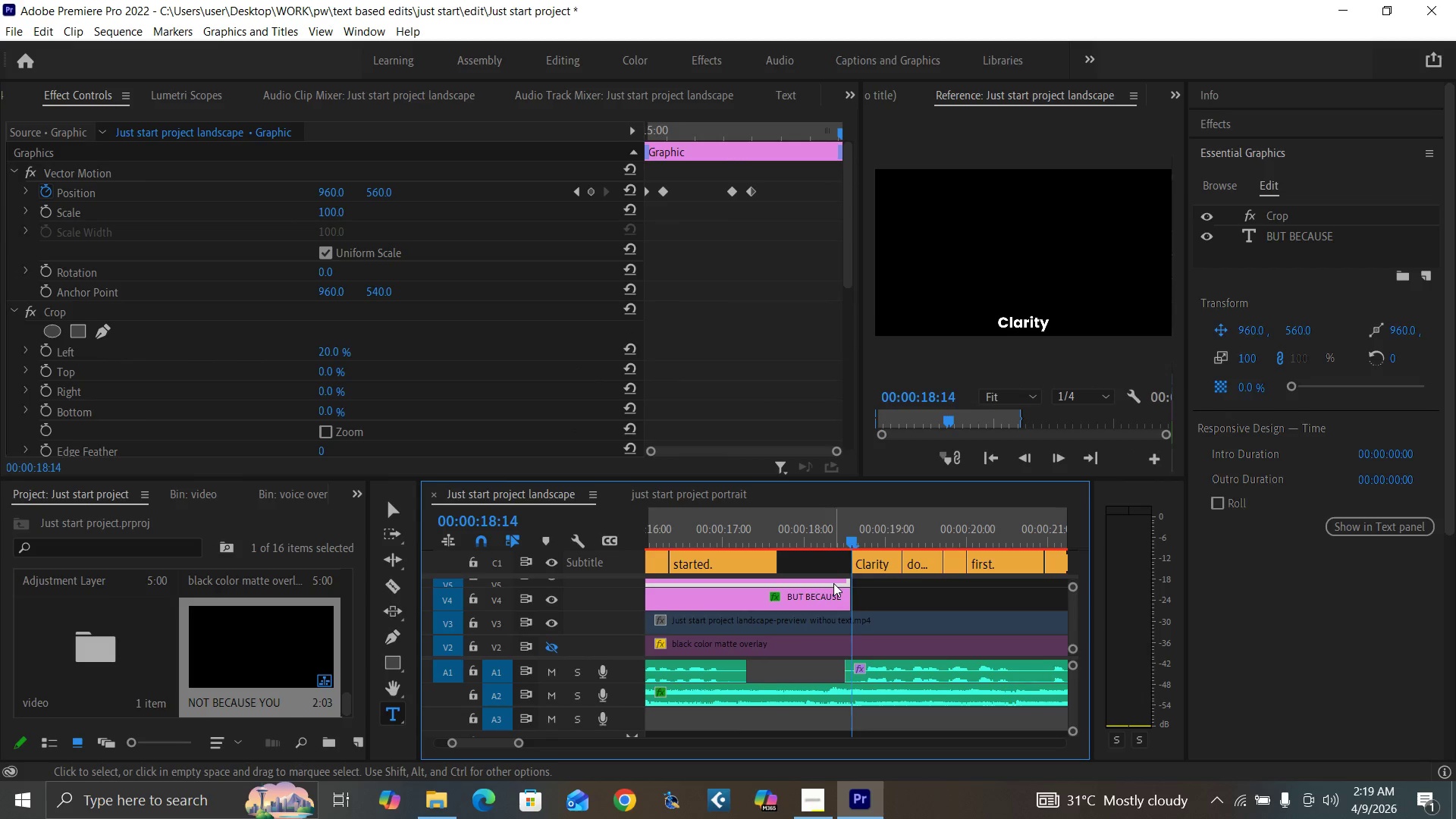 
wait(8.53)
 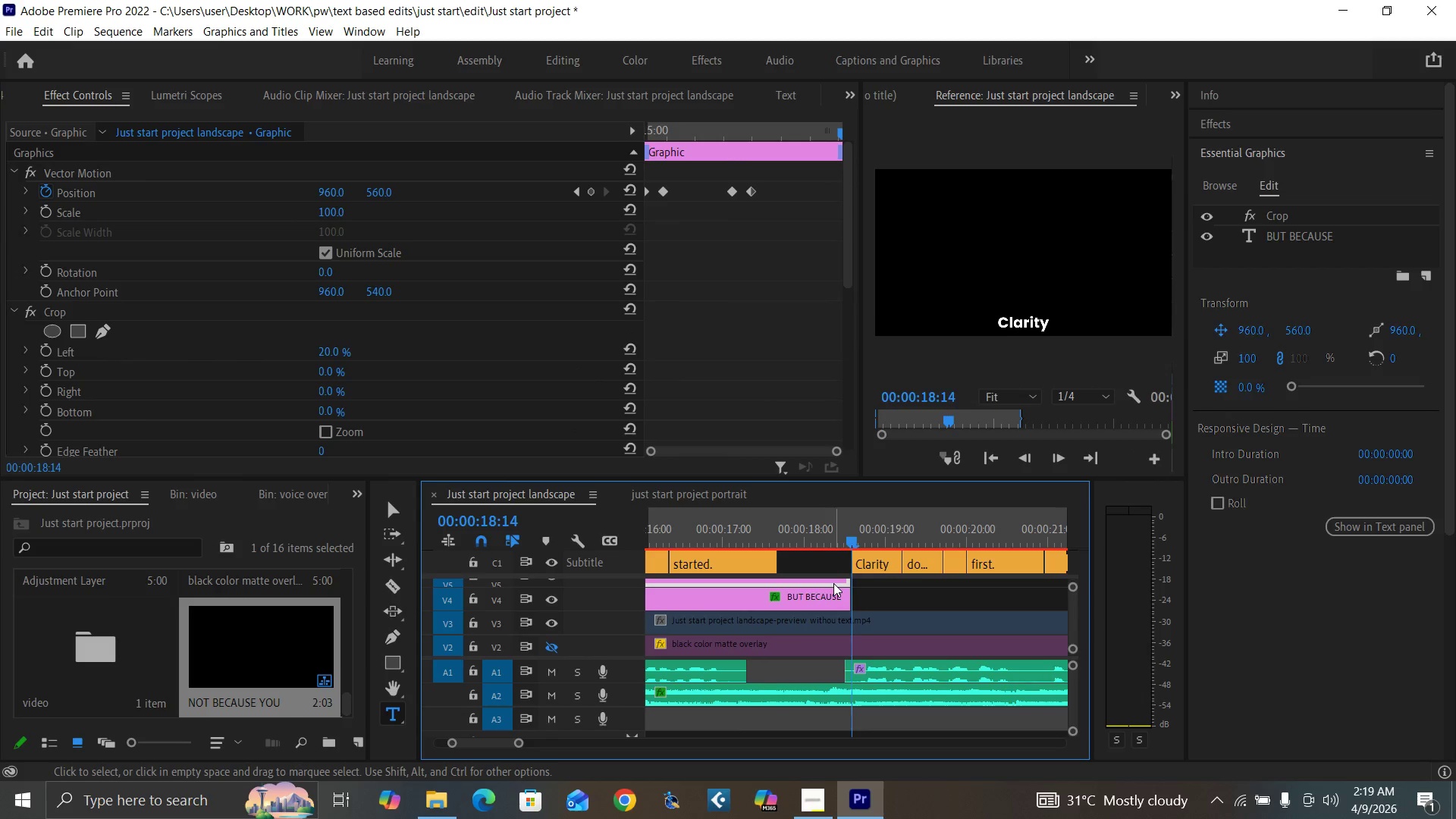 
left_click_drag(start_coordinate=[749, 193], to_coordinate=[865, 210])
 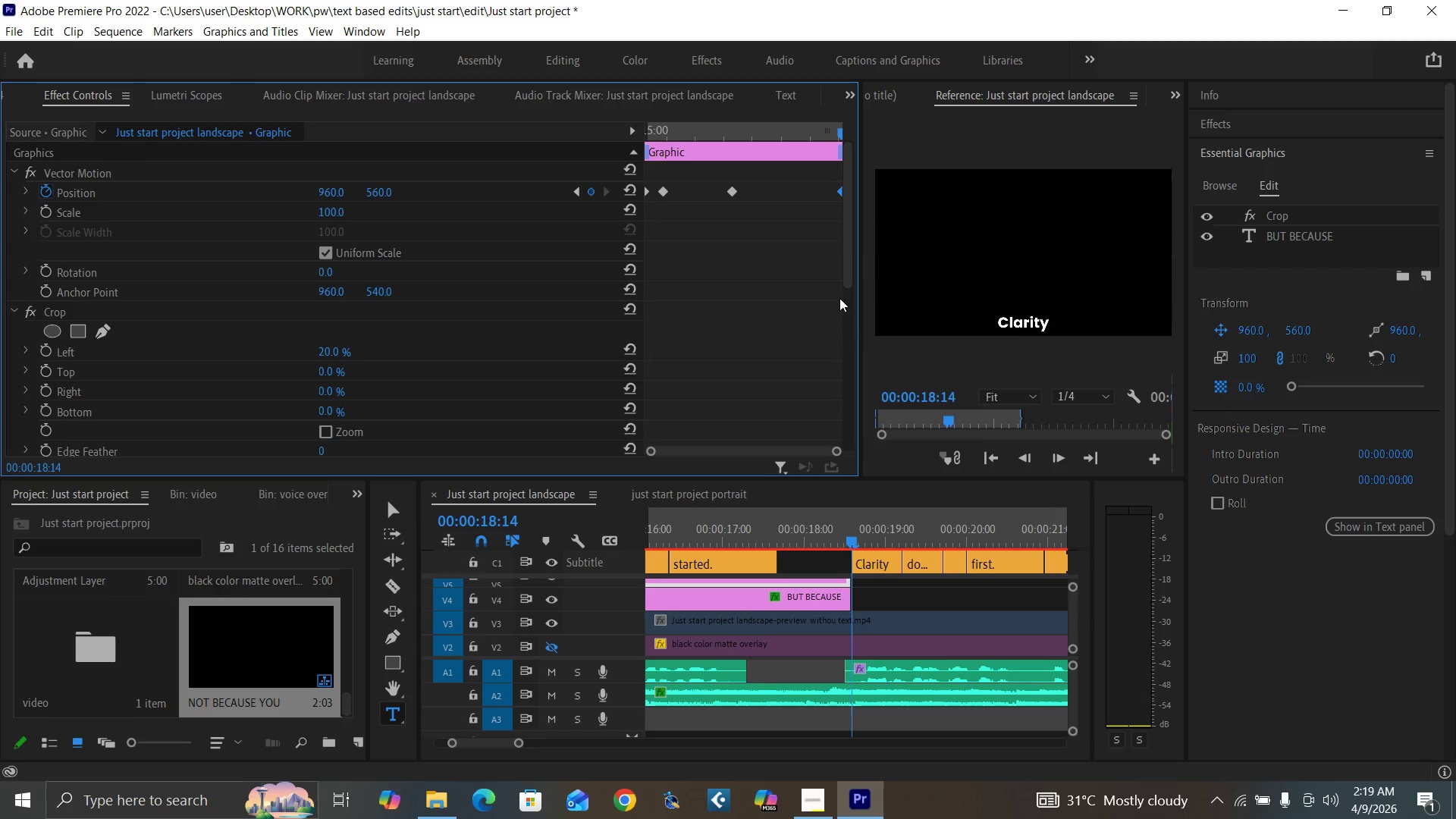 
left_click_drag(start_coordinate=[851, 264], to_coordinate=[836, 473])
 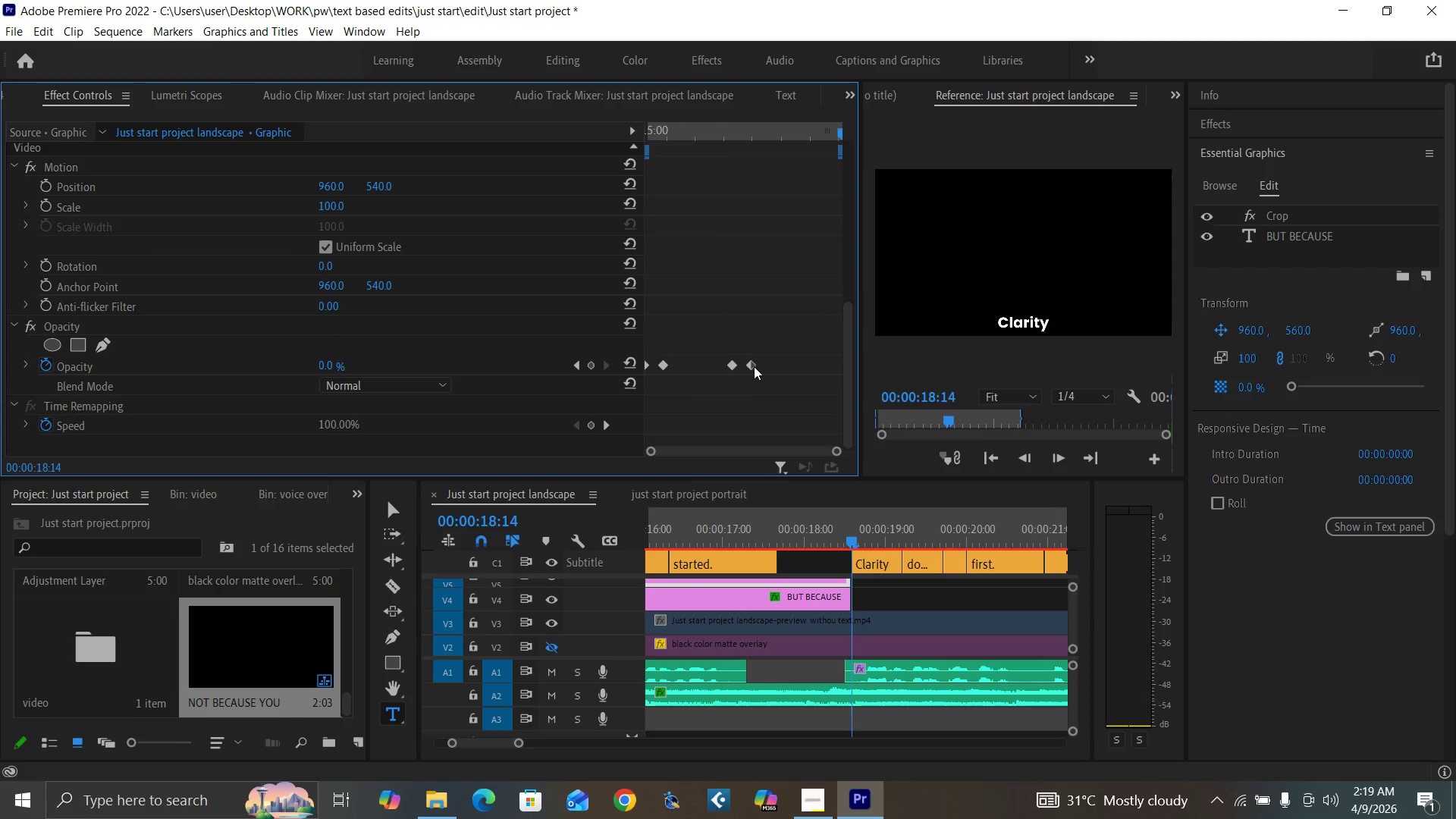 
left_click_drag(start_coordinate=[752, 362], to_coordinate=[869, 388])
 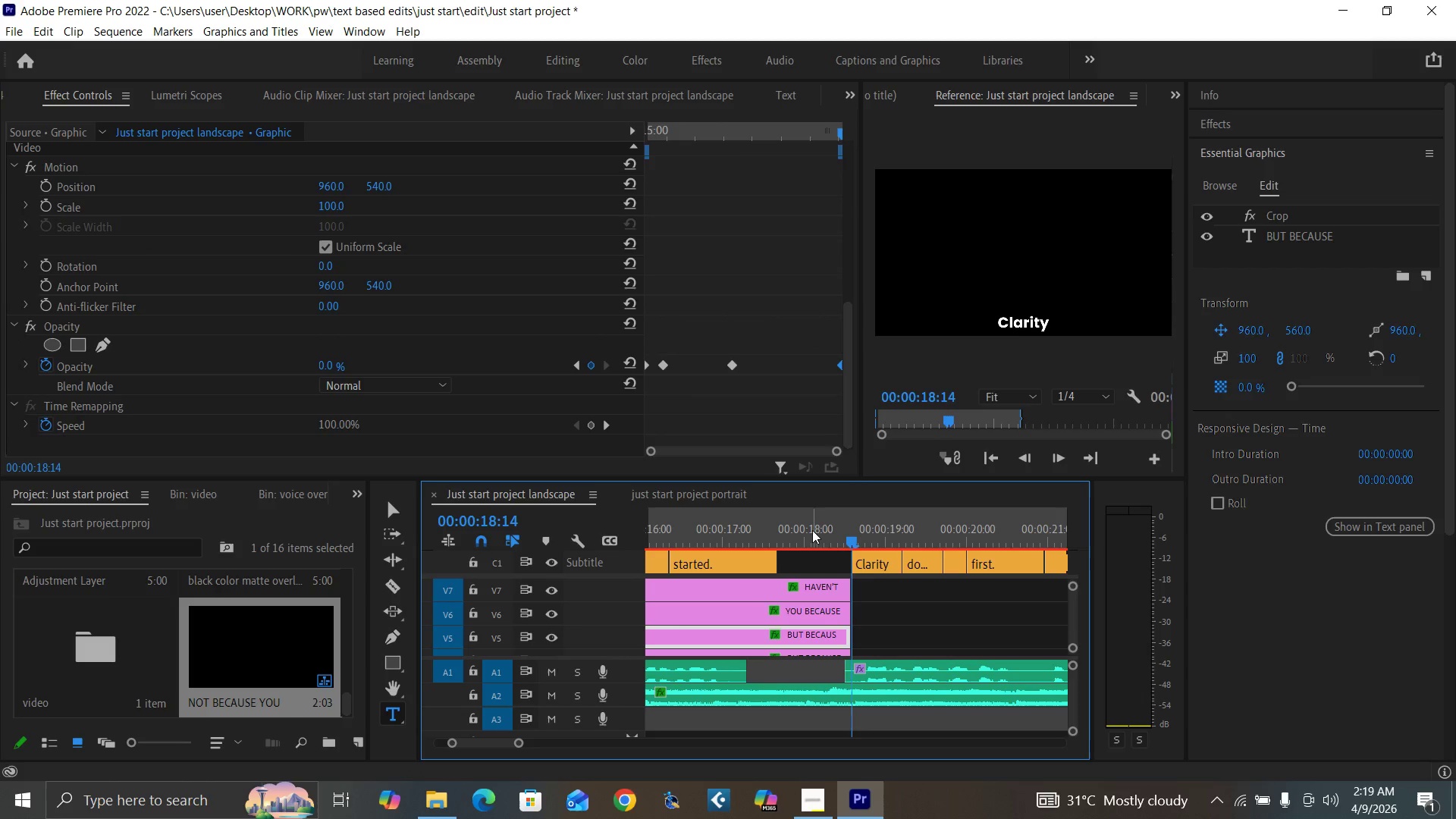 
wait(6.02)
 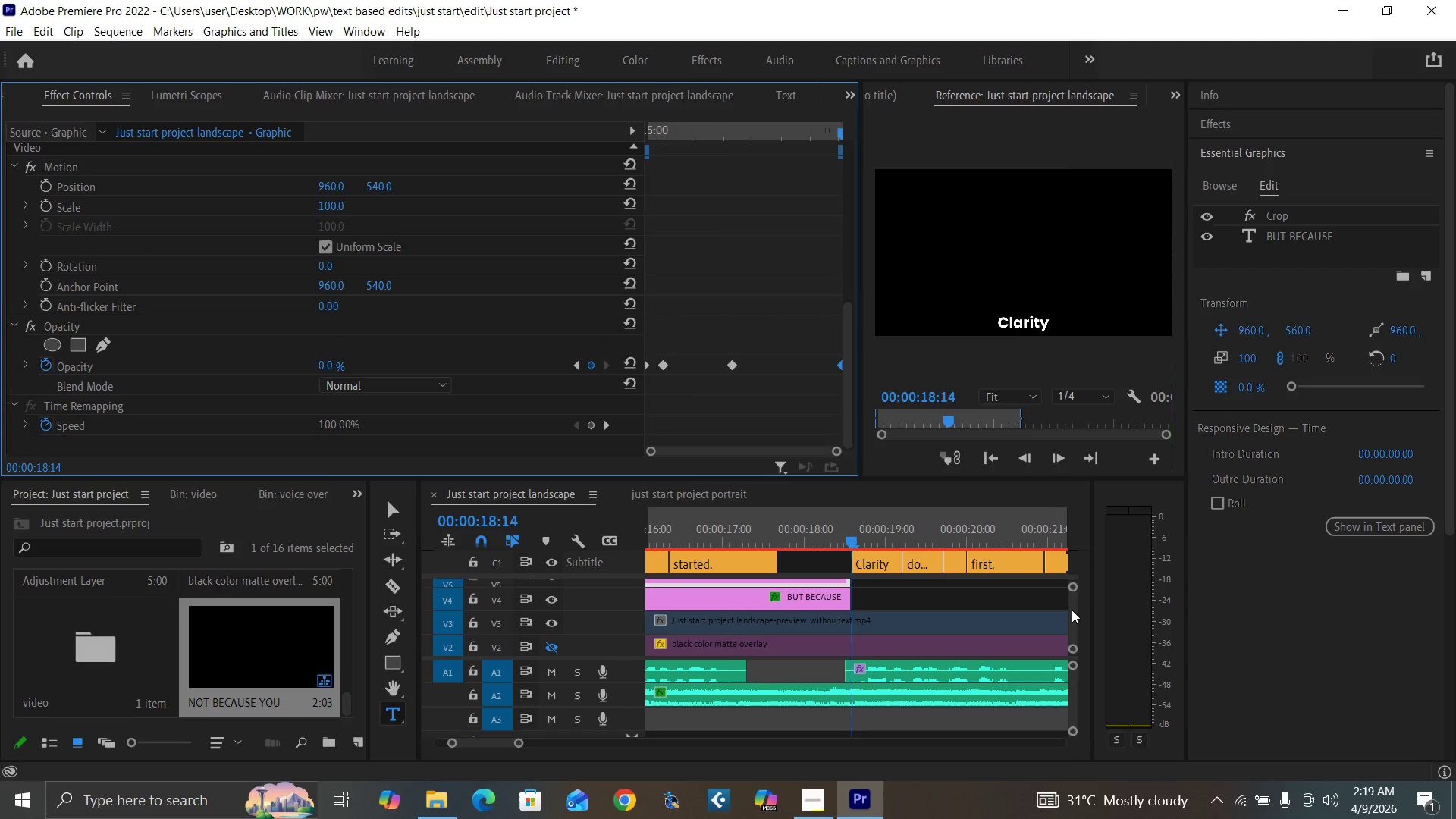 
left_click([827, 611])
 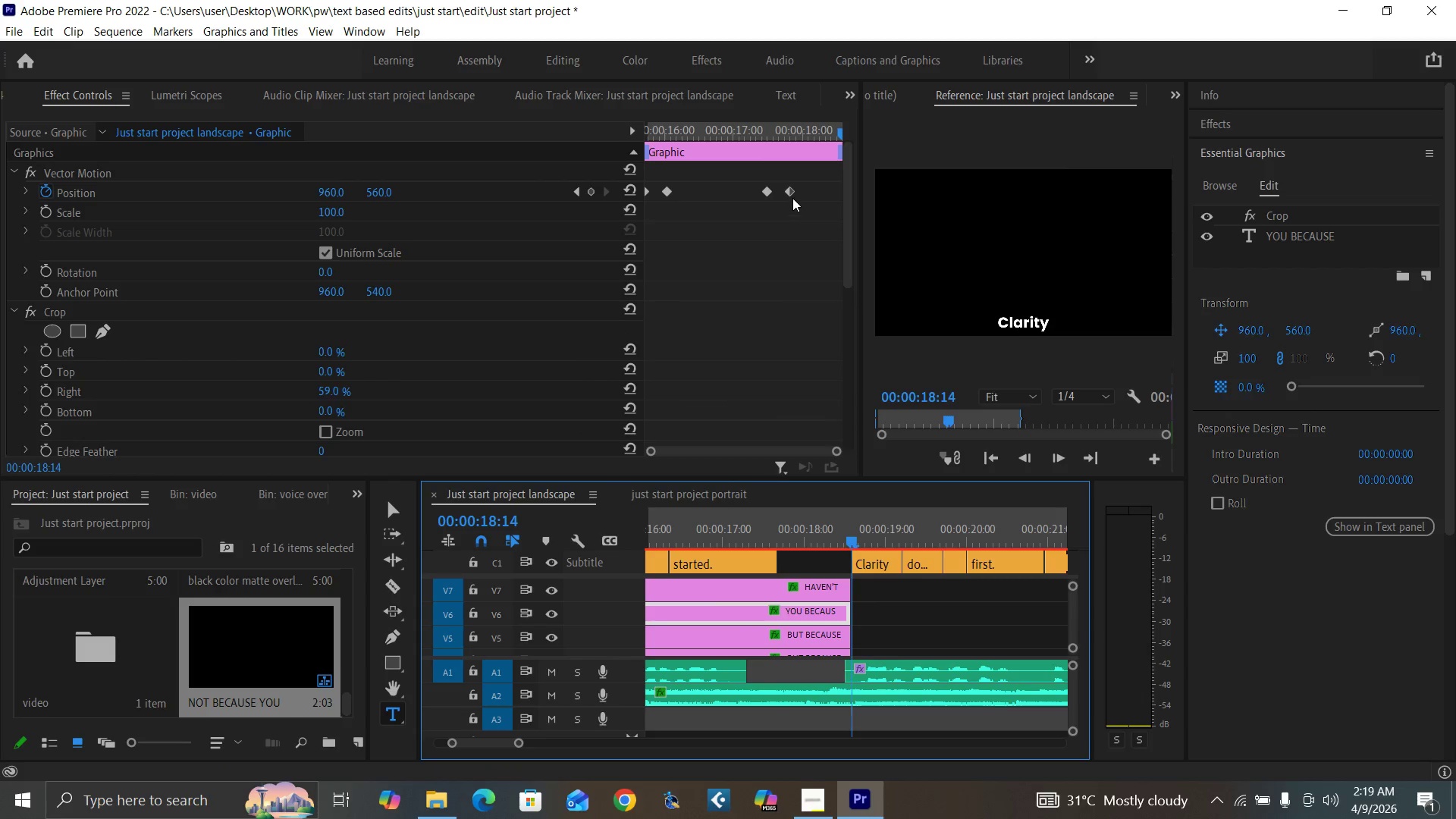 
left_click_drag(start_coordinate=[789, 190], to_coordinate=[854, 224])
 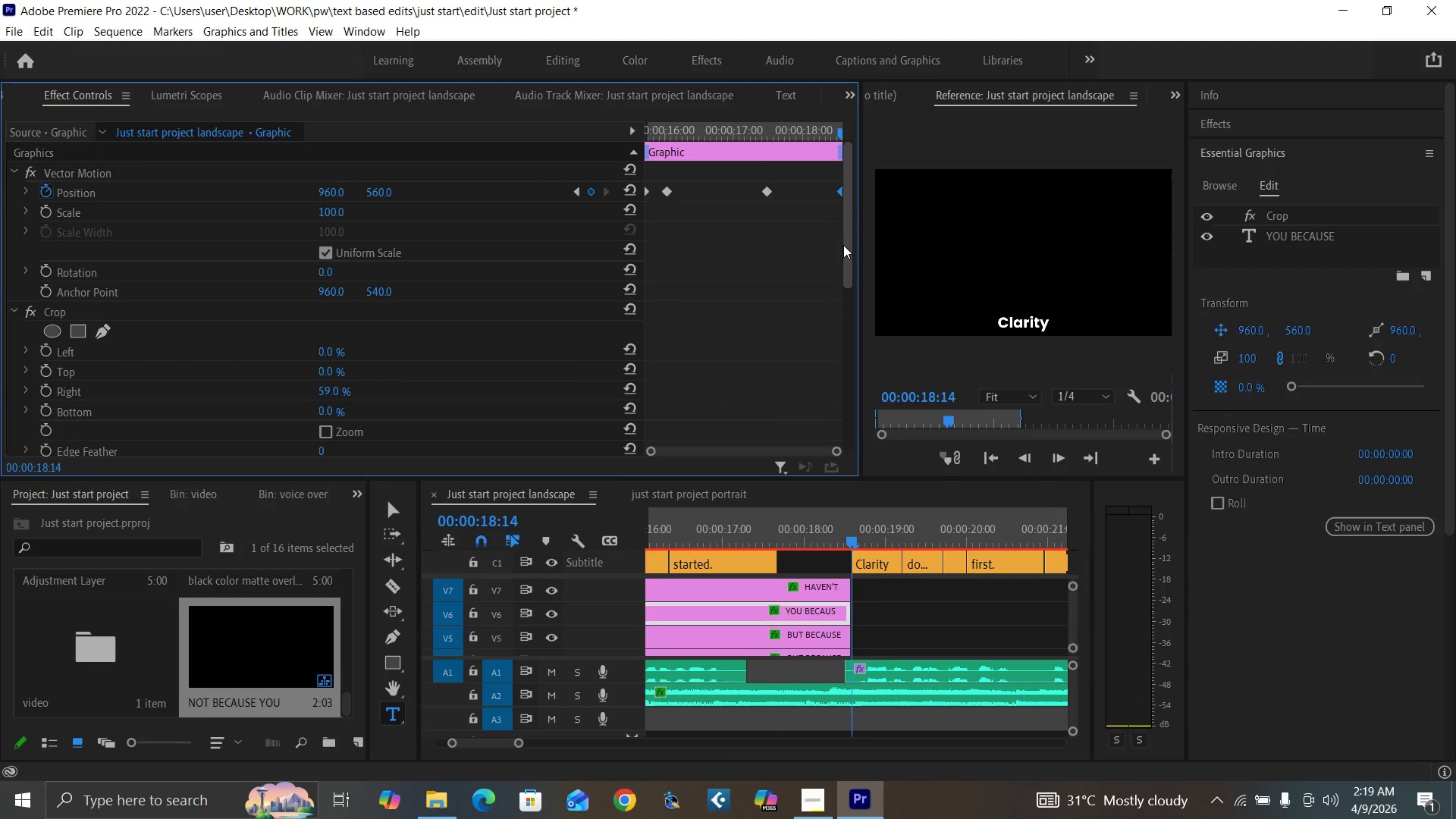 
left_click_drag(start_coordinate=[843, 246], to_coordinate=[836, 445])
 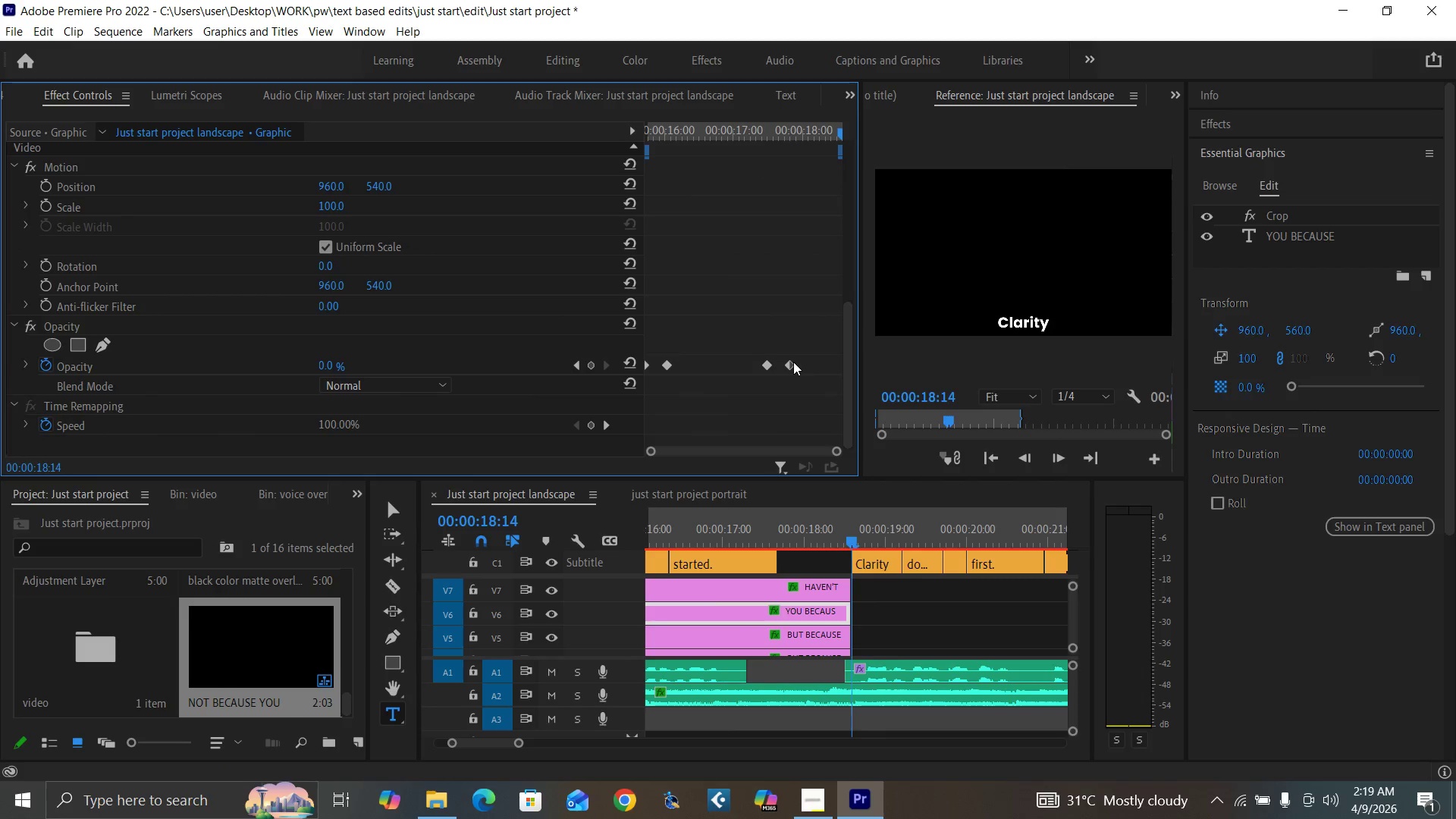 
left_click_drag(start_coordinate=[795, 367], to_coordinate=[859, 406])
 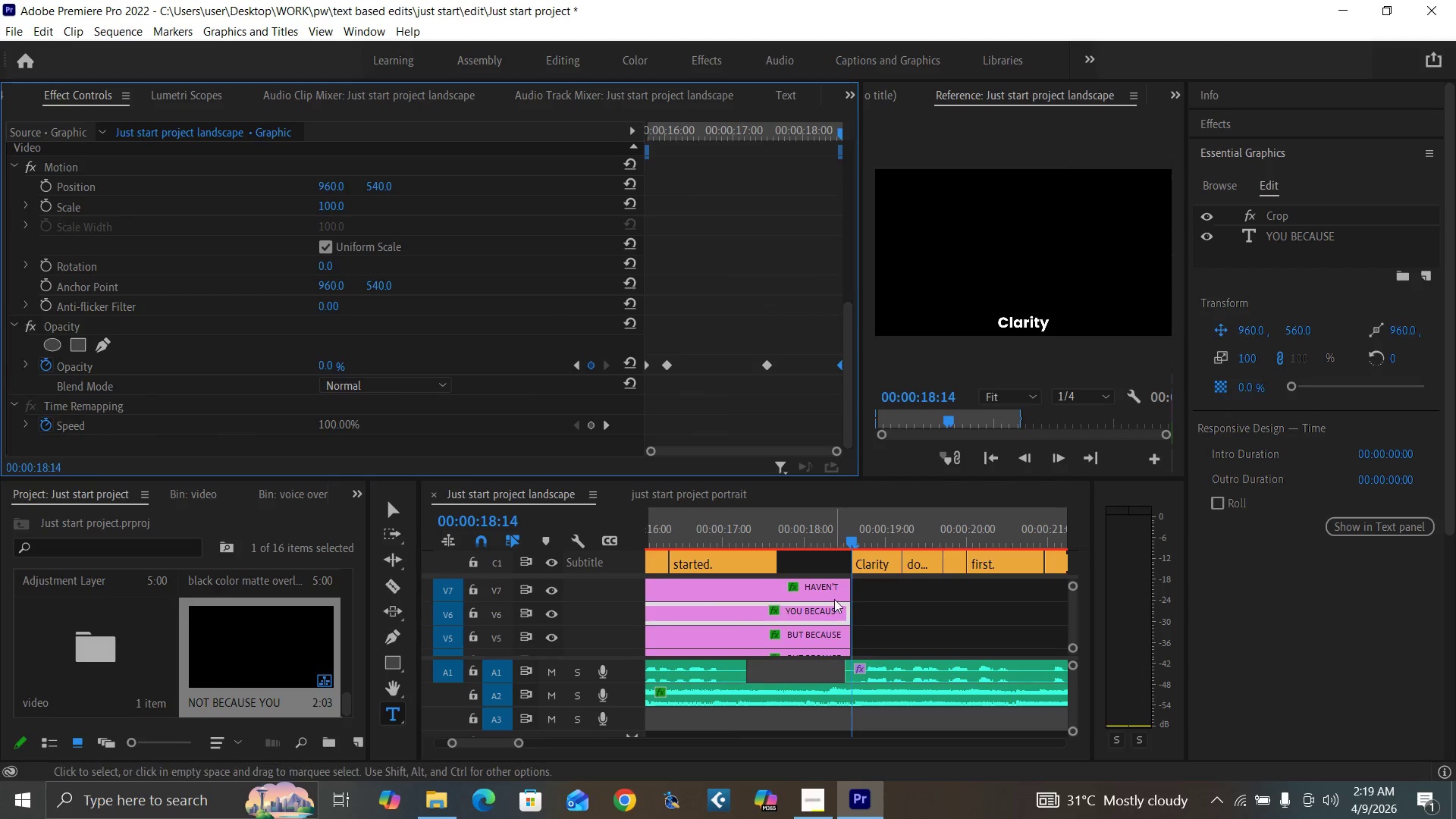 
left_click([834, 588])
 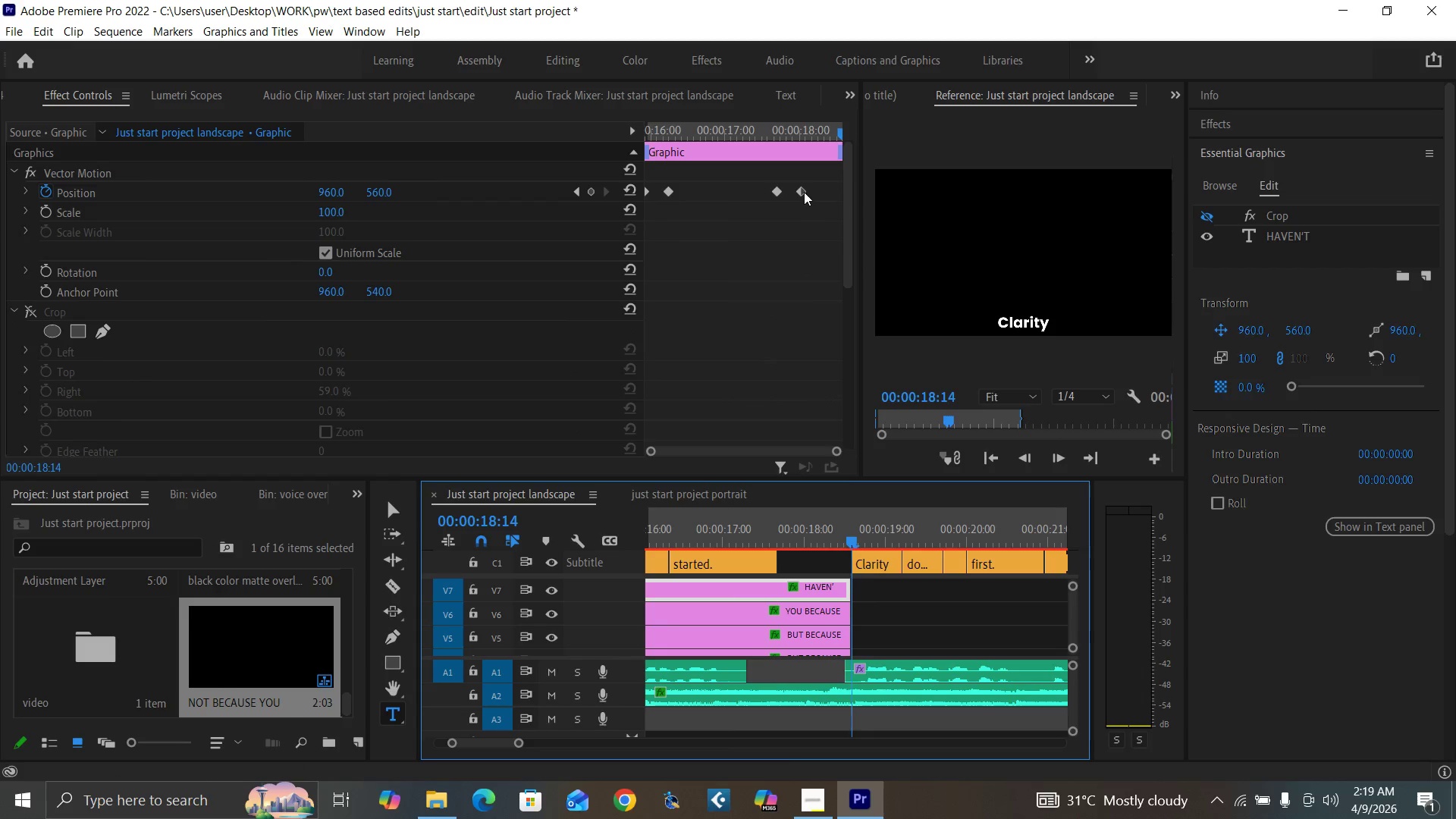 
left_click_drag(start_coordinate=[805, 190], to_coordinate=[854, 207])
 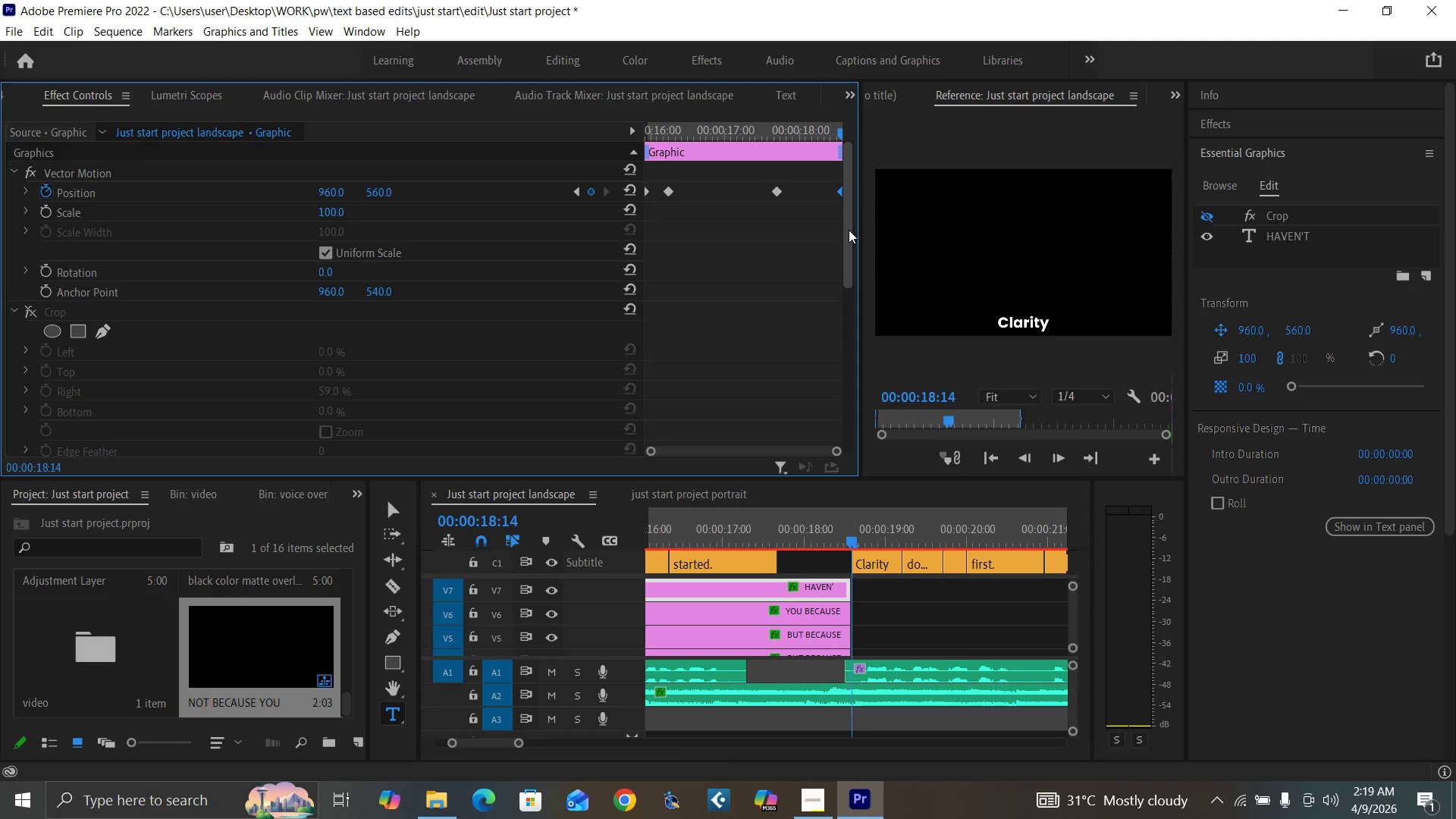 
left_click_drag(start_coordinate=[849, 231], to_coordinate=[837, 494])
 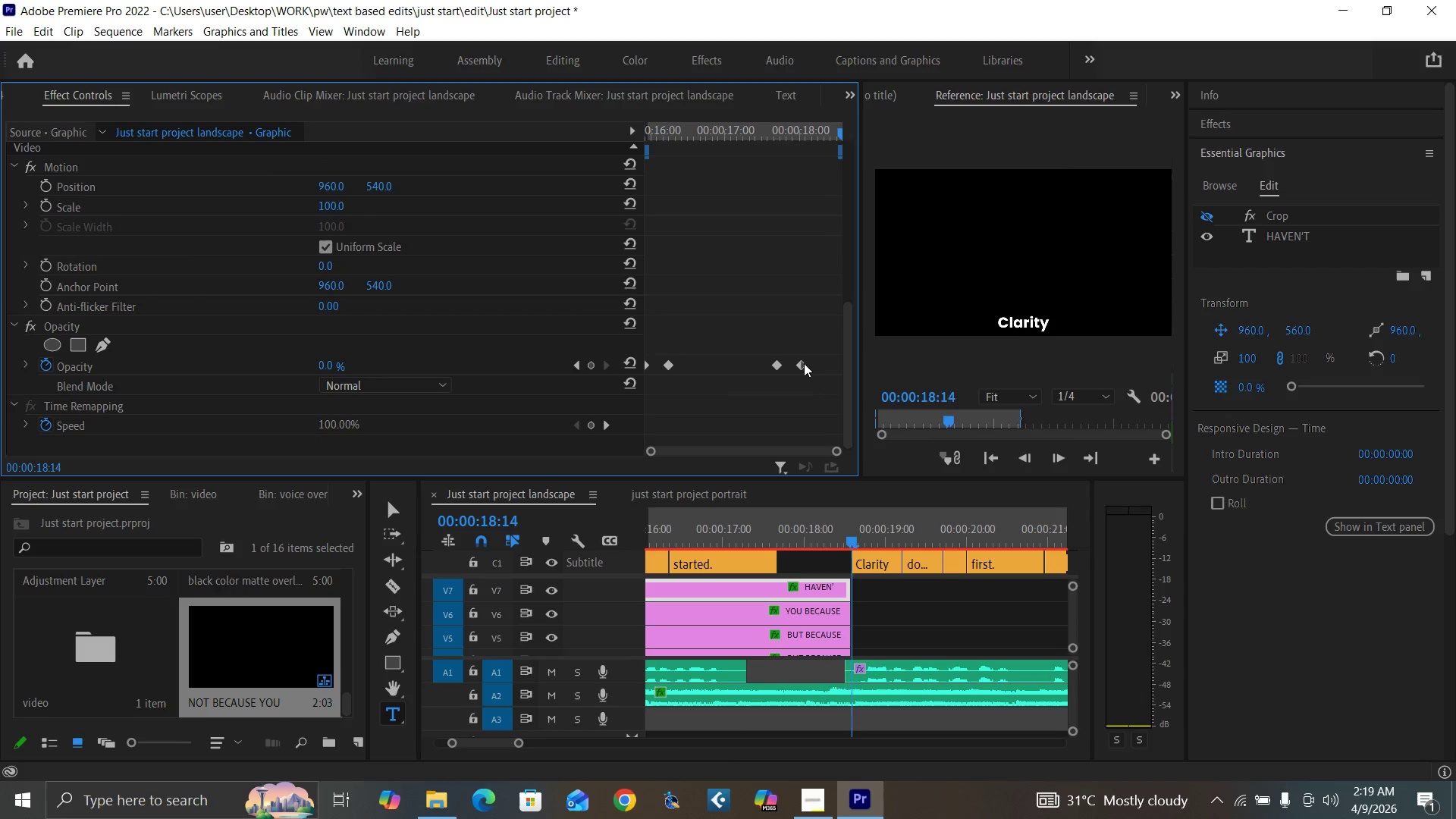 
left_click_drag(start_coordinate=[804, 363], to_coordinate=[864, 404])
 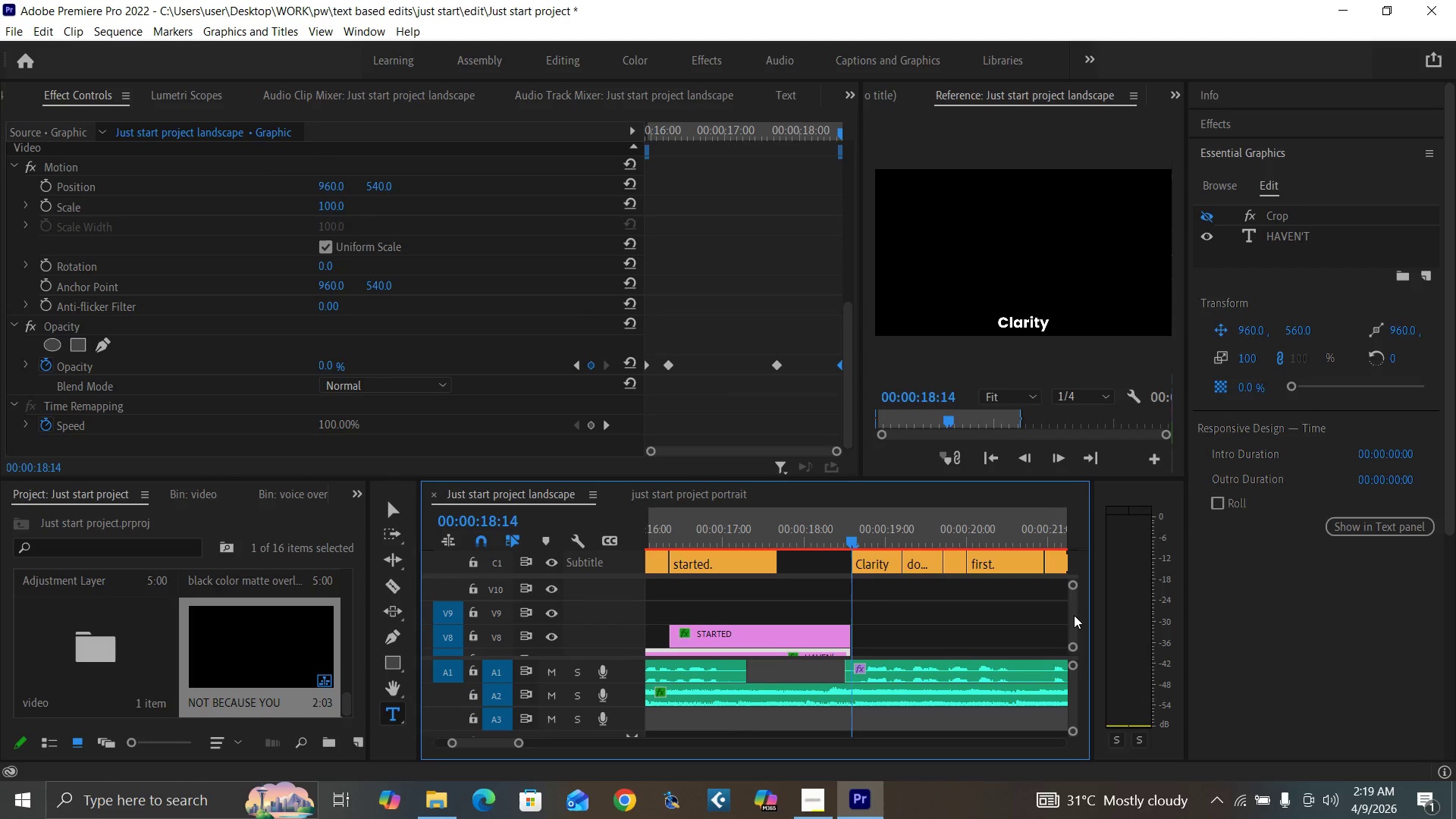 
left_click([834, 641])
 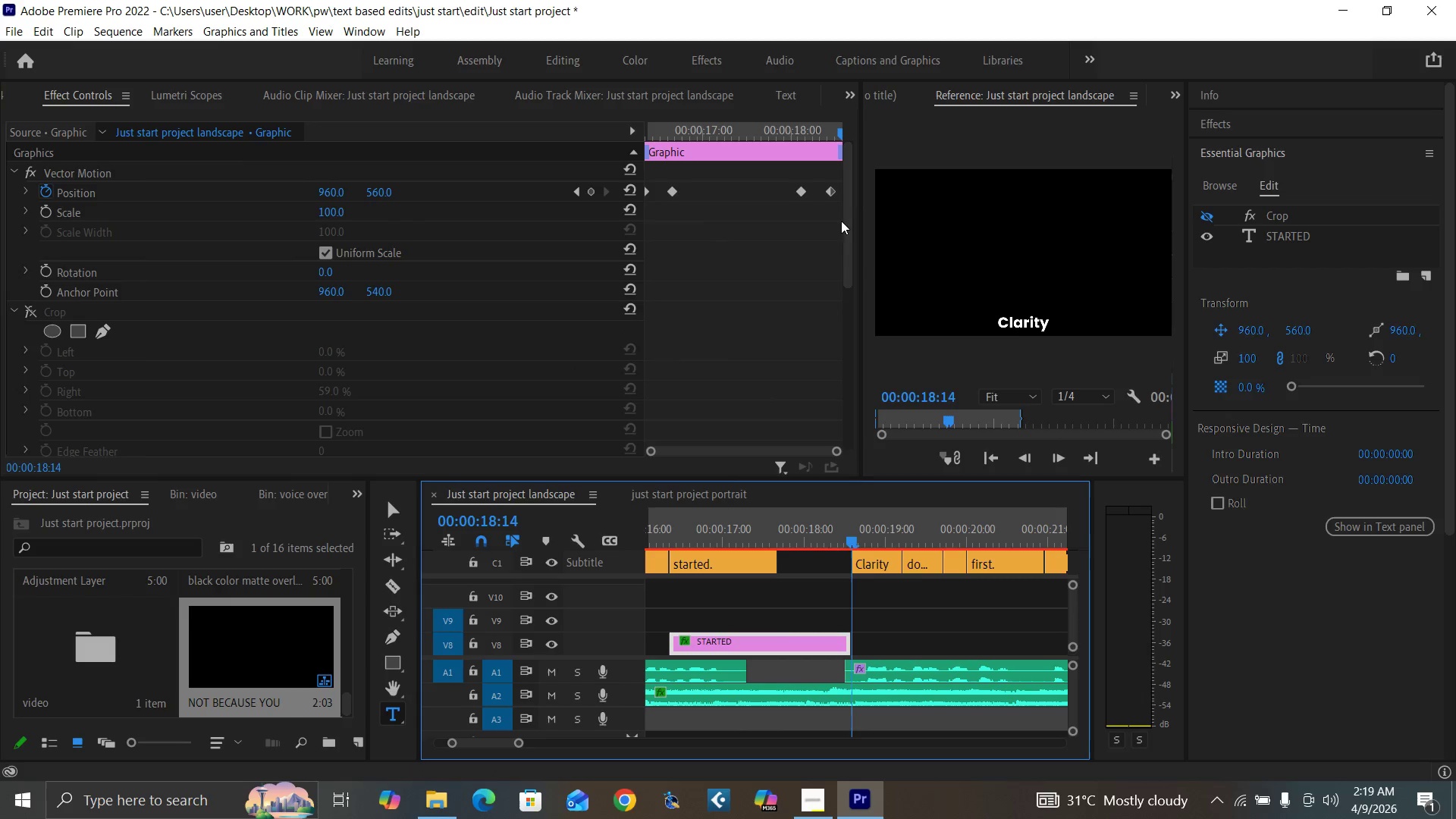 
left_click_drag(start_coordinate=[832, 187], to_coordinate=[849, 197])
 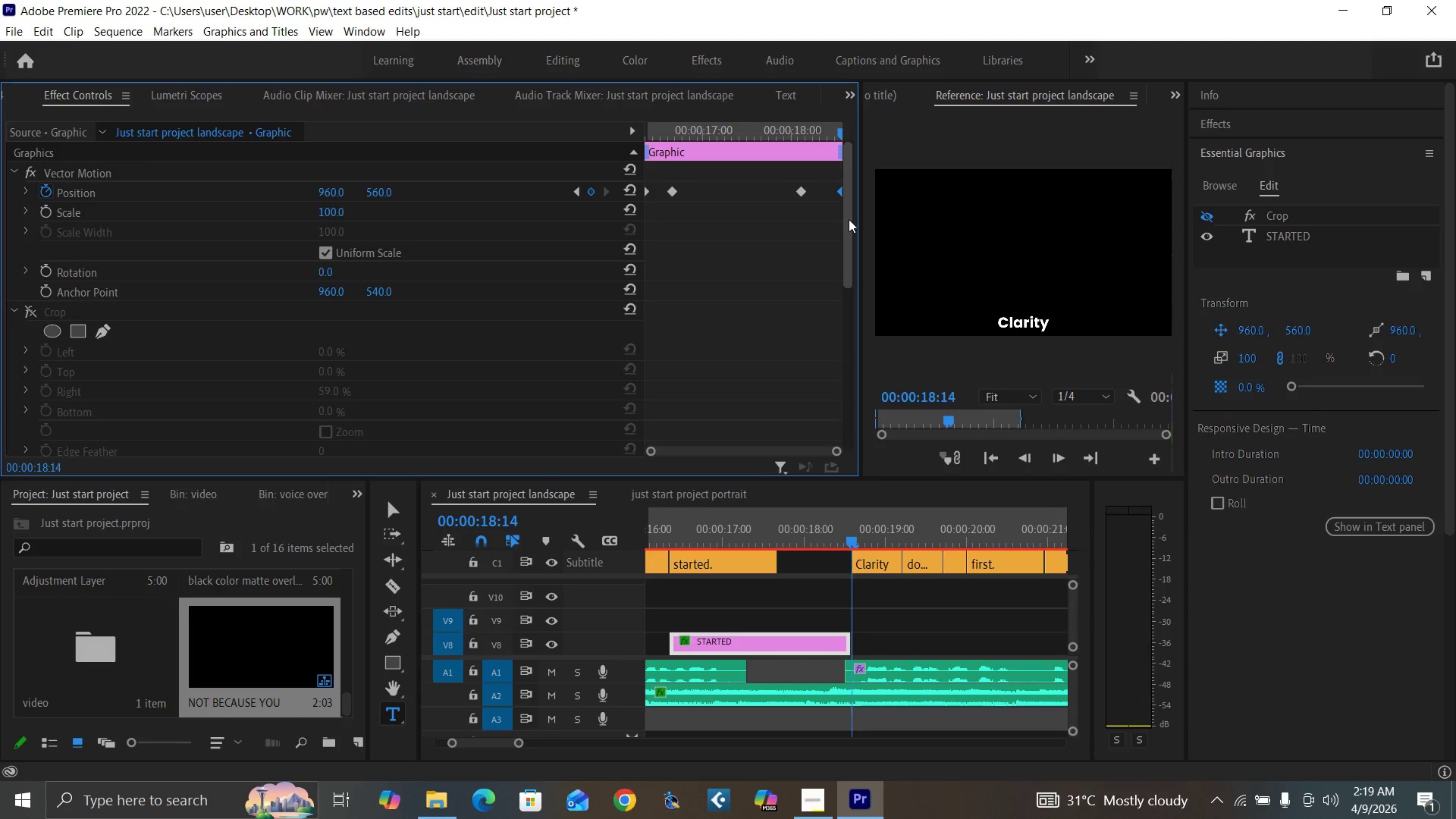 
left_click_drag(start_coordinate=[849, 221], to_coordinate=[843, 469])
 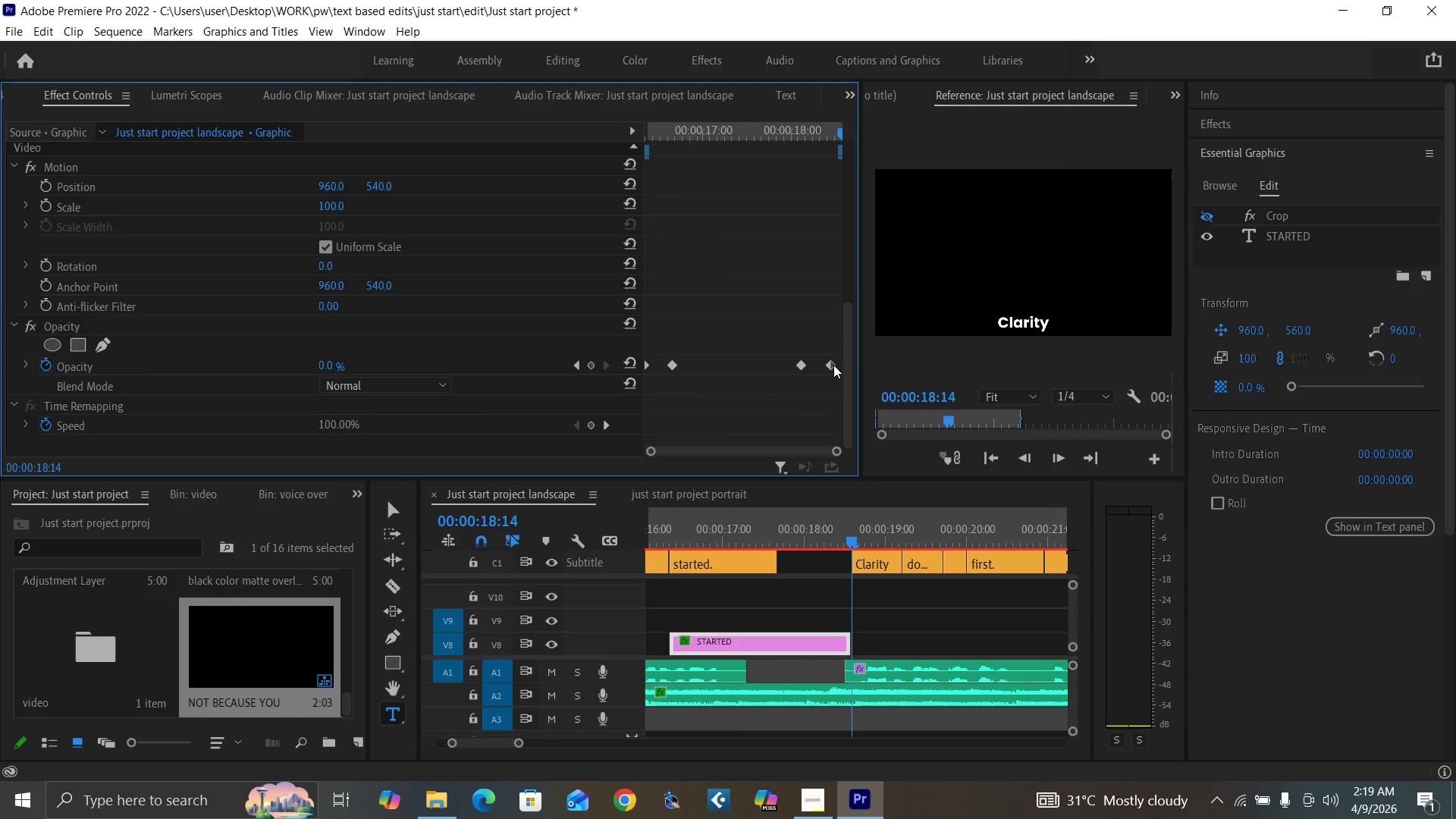 
left_click_drag(start_coordinate=[833, 364], to_coordinate=[847, 376])
 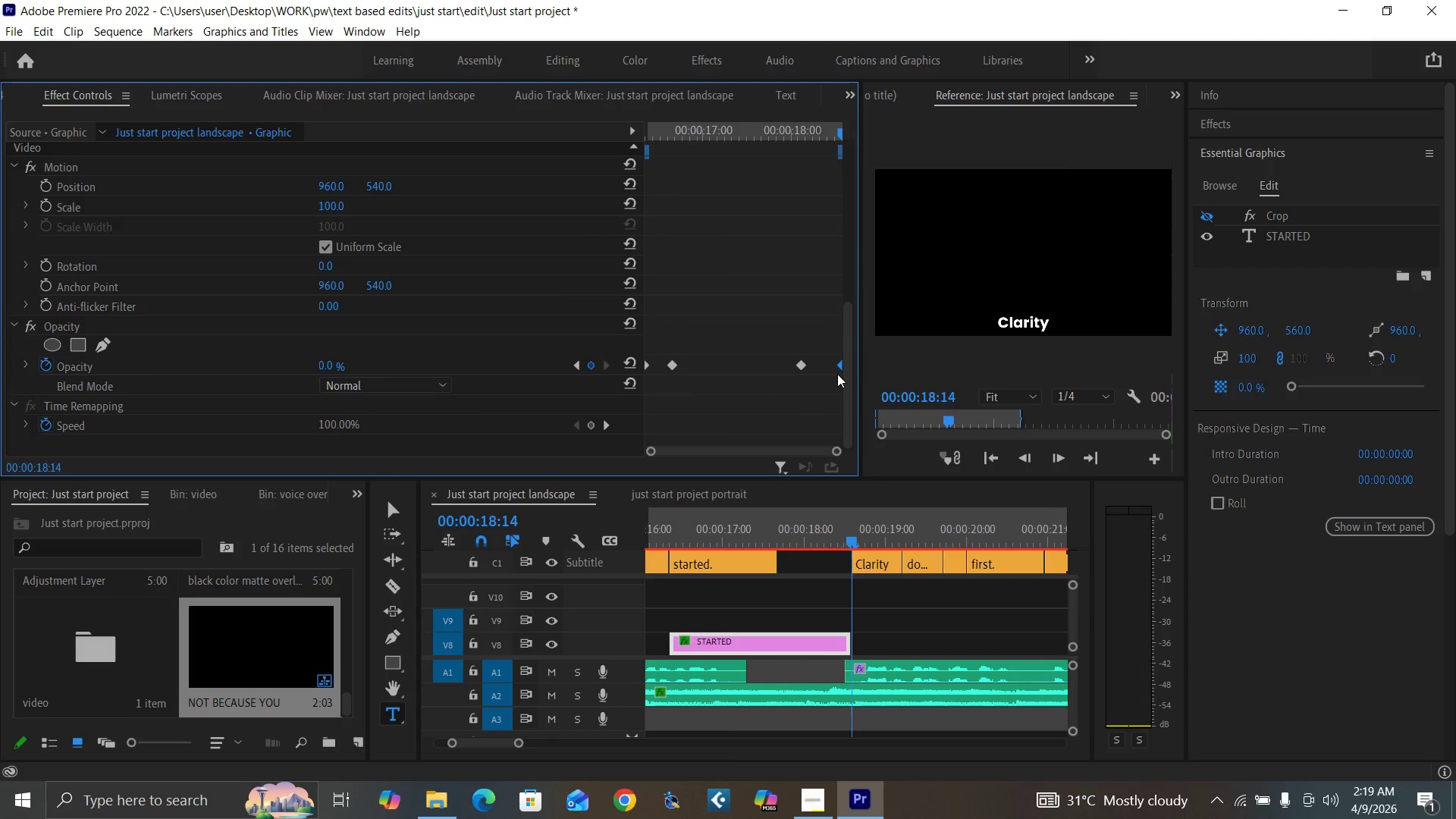 
key(ArrowLeft)
 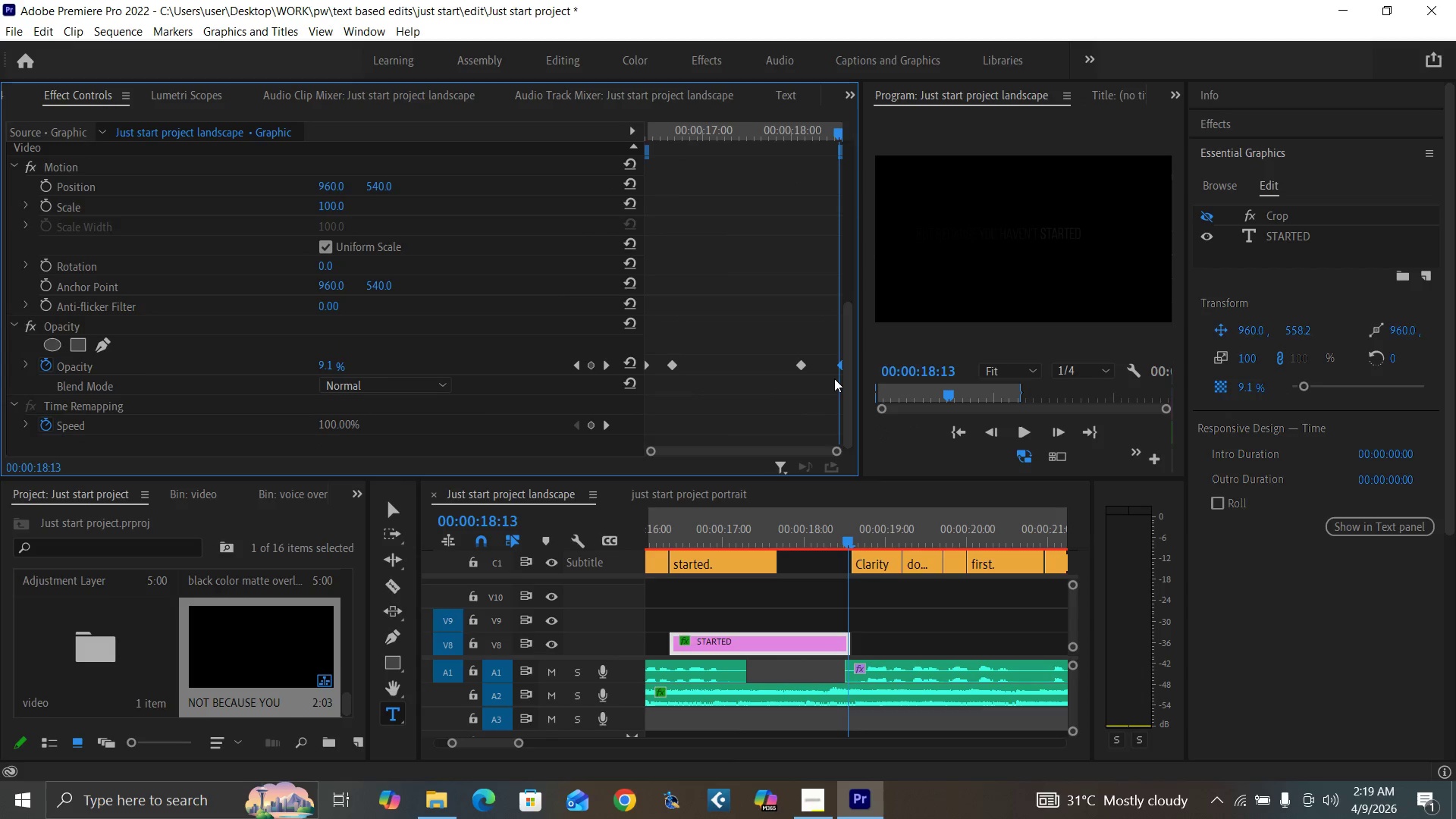 
key(ArrowLeft)
 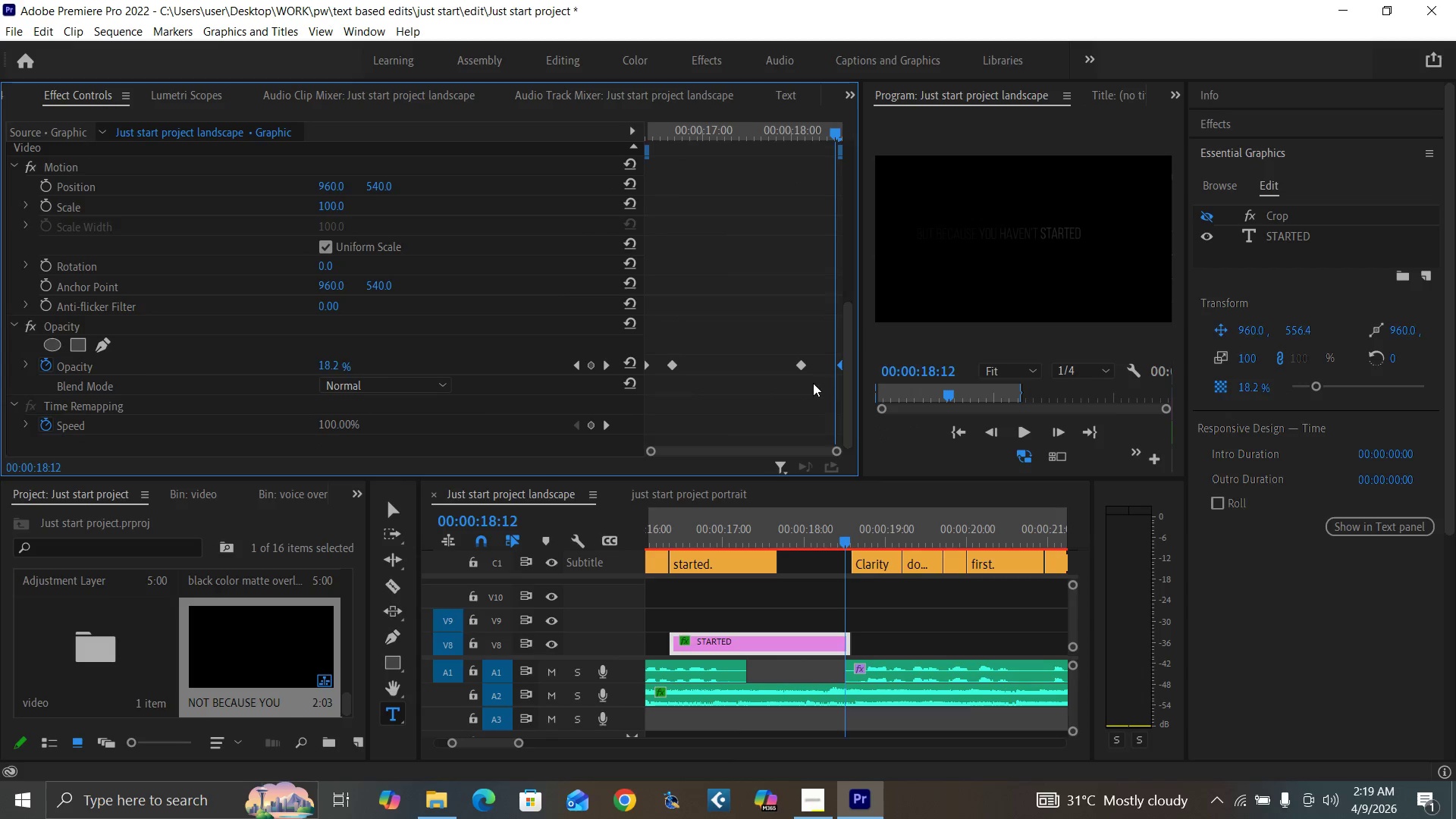 
key(ArrowLeft)
 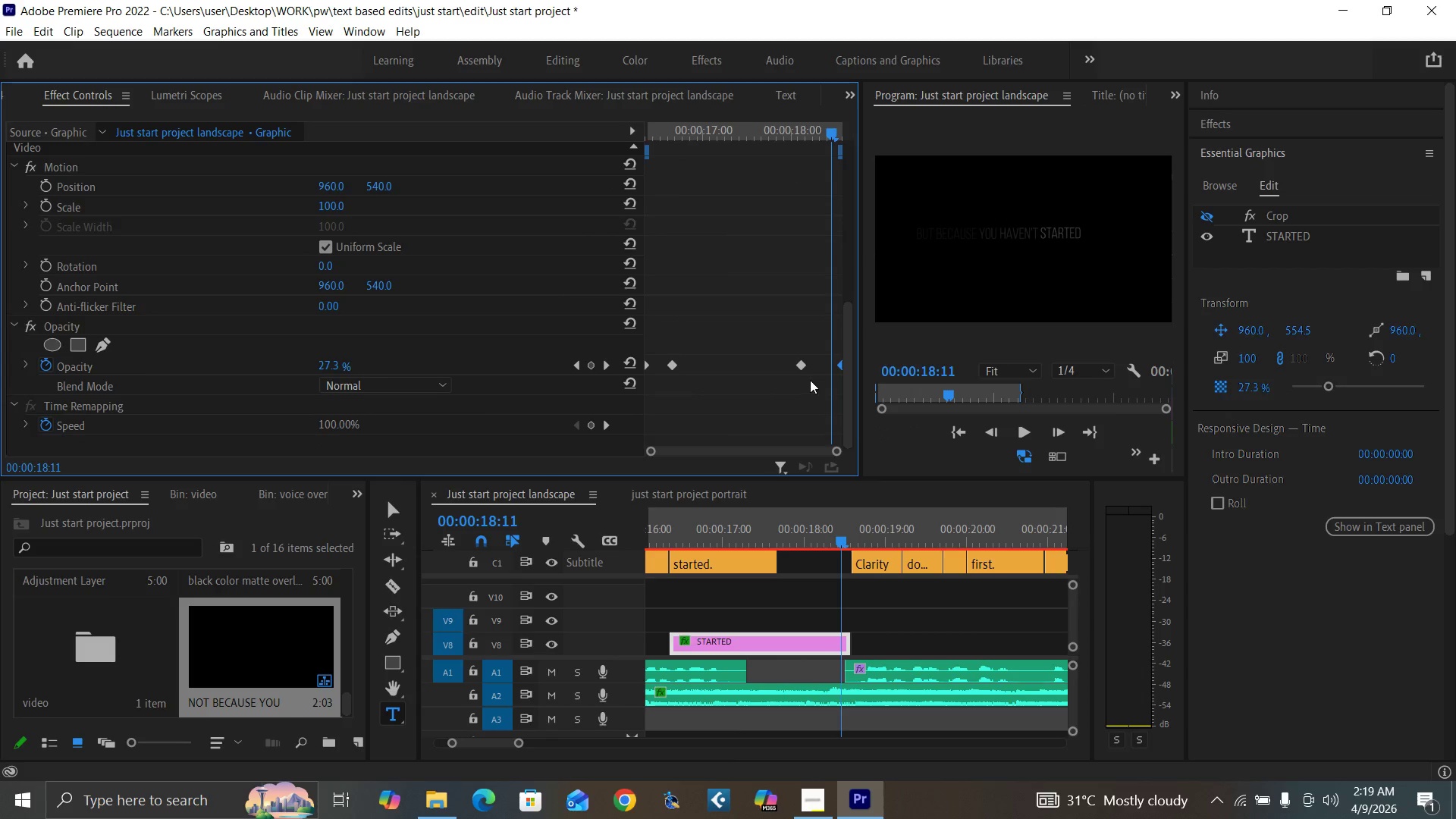 
key(ArrowLeft)
 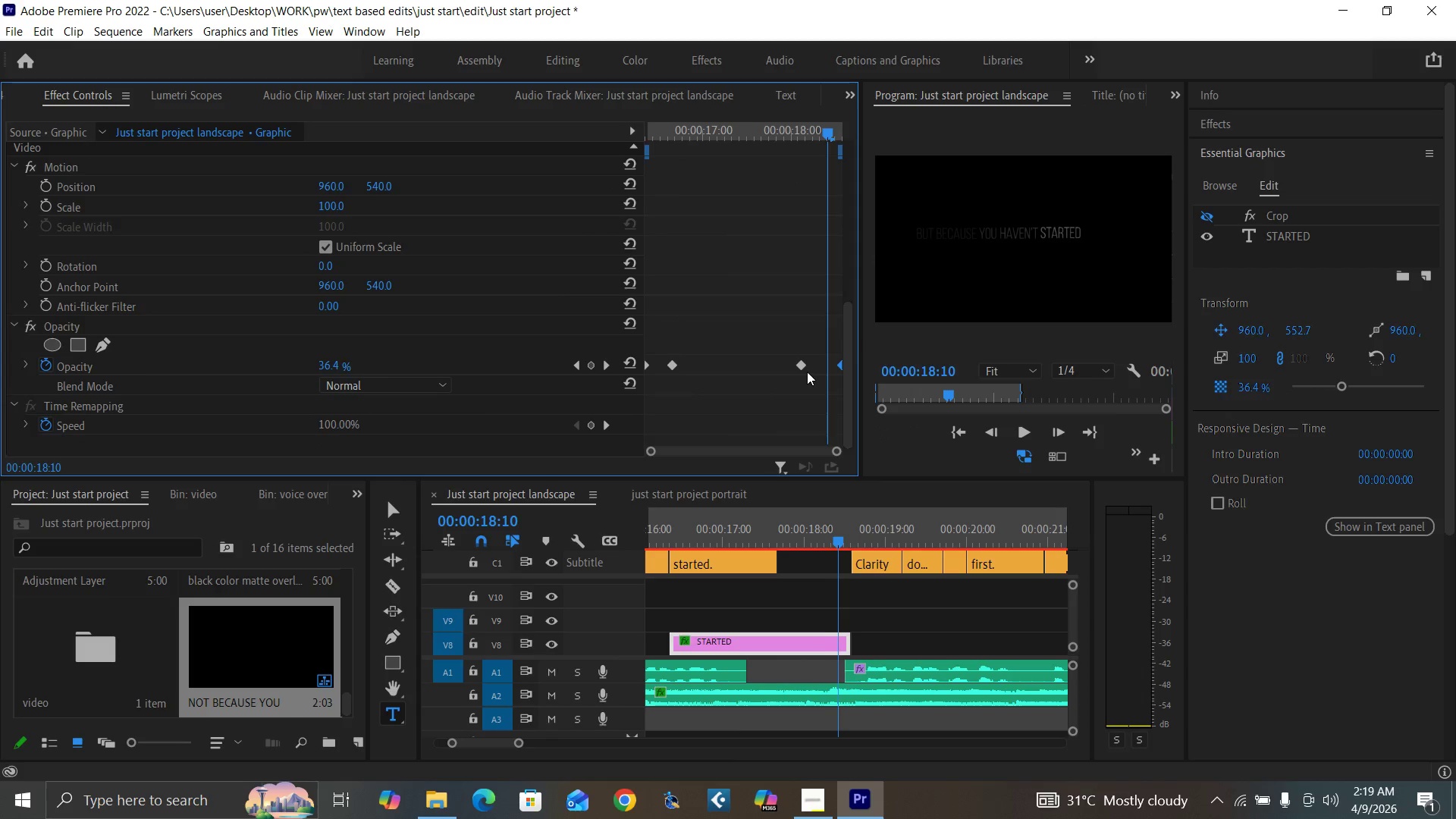 
key(ArrowLeft)
 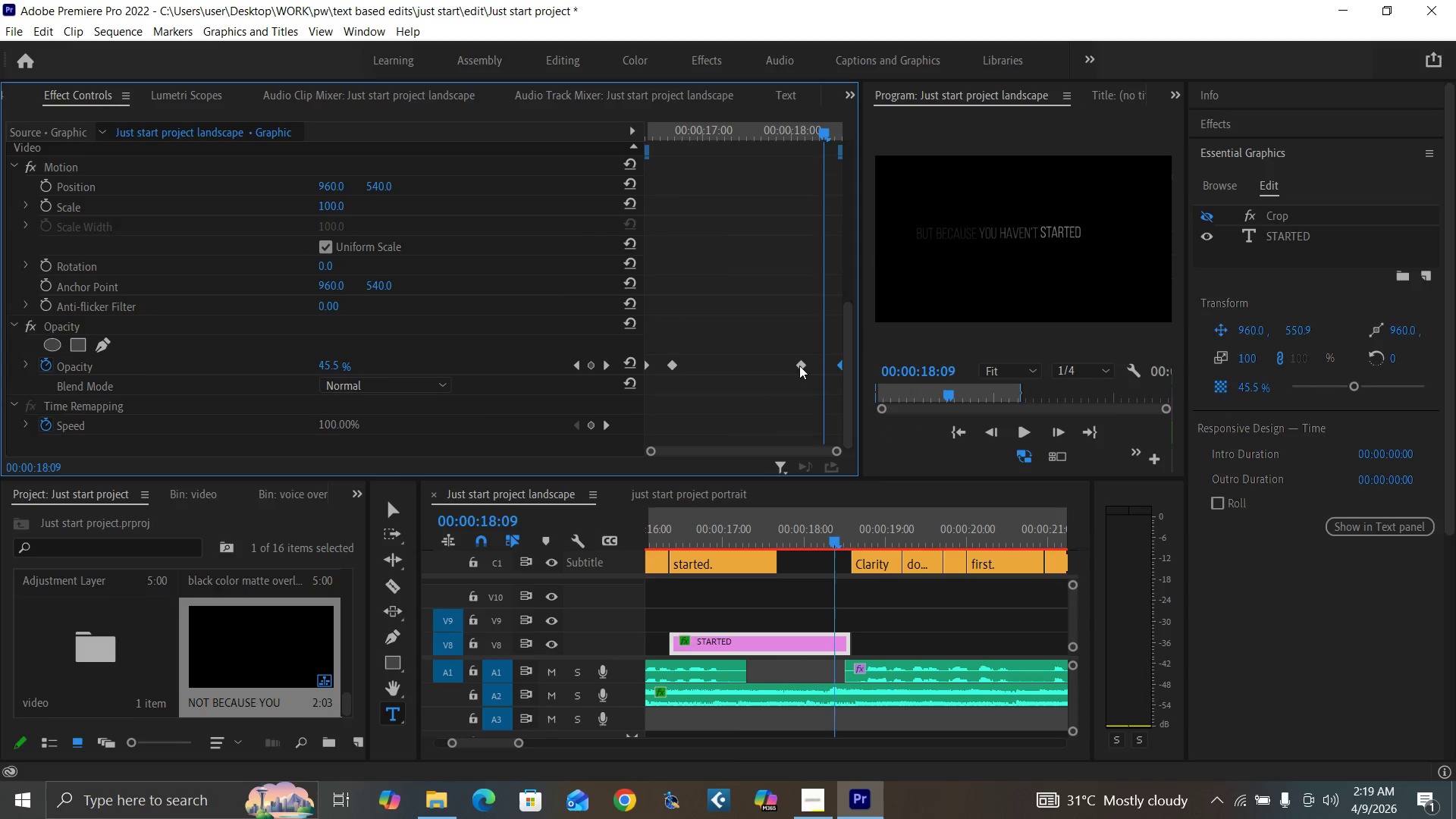 
key(ArrowLeft)
 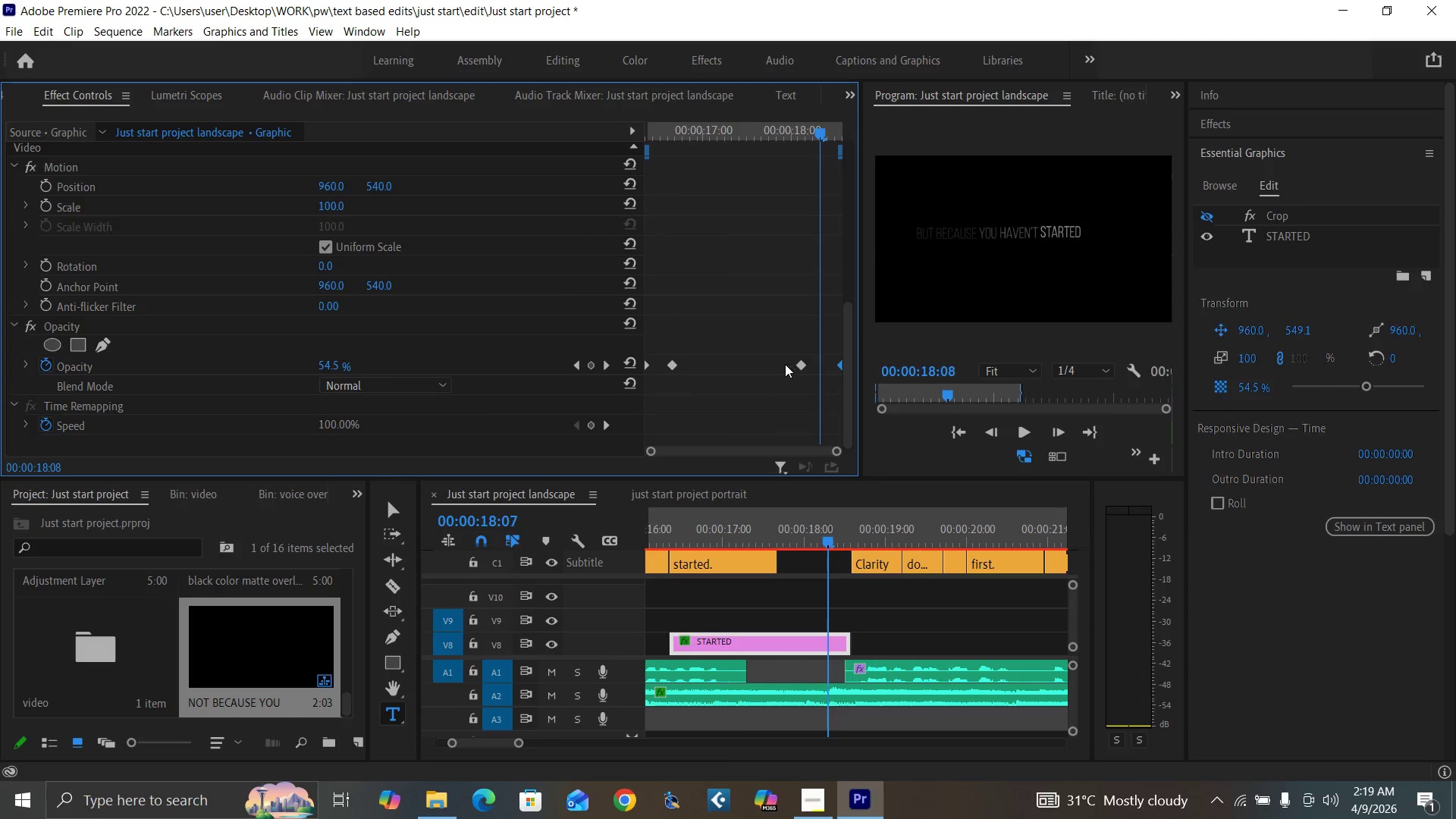 
key(ArrowLeft)
 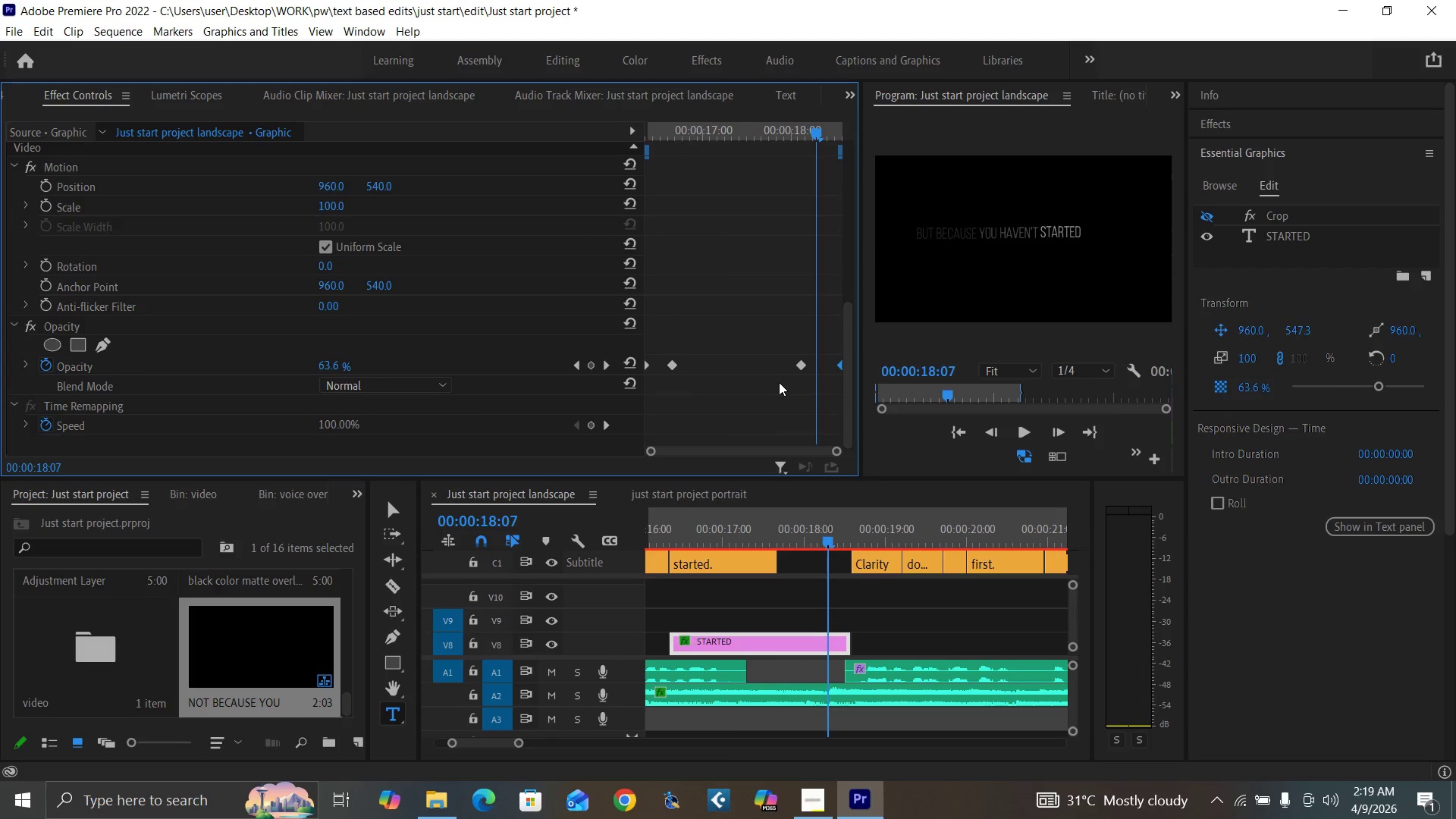 
key(ArrowLeft)
 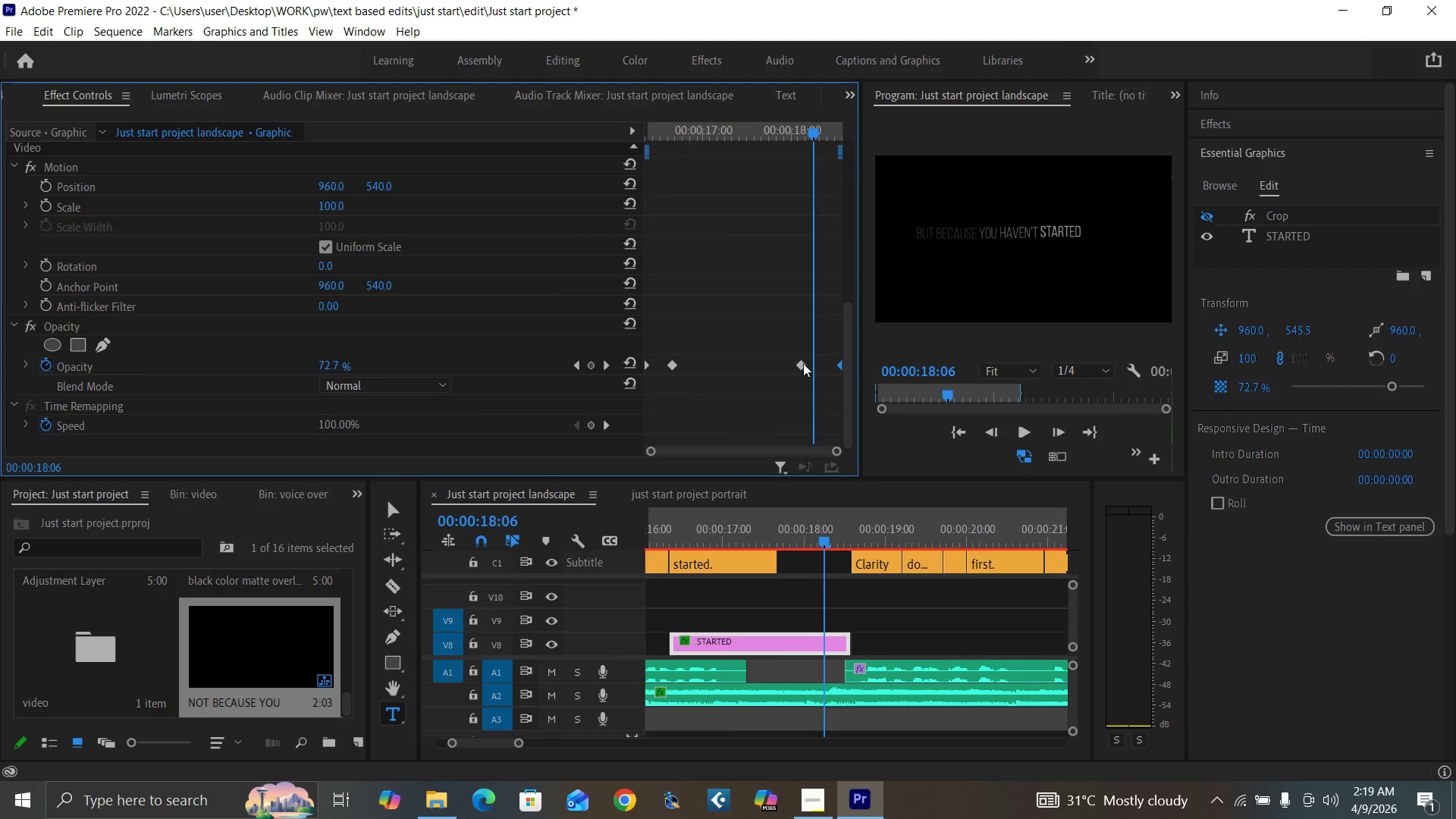 
left_click_drag(start_coordinate=[805, 363], to_coordinate=[816, 369])
 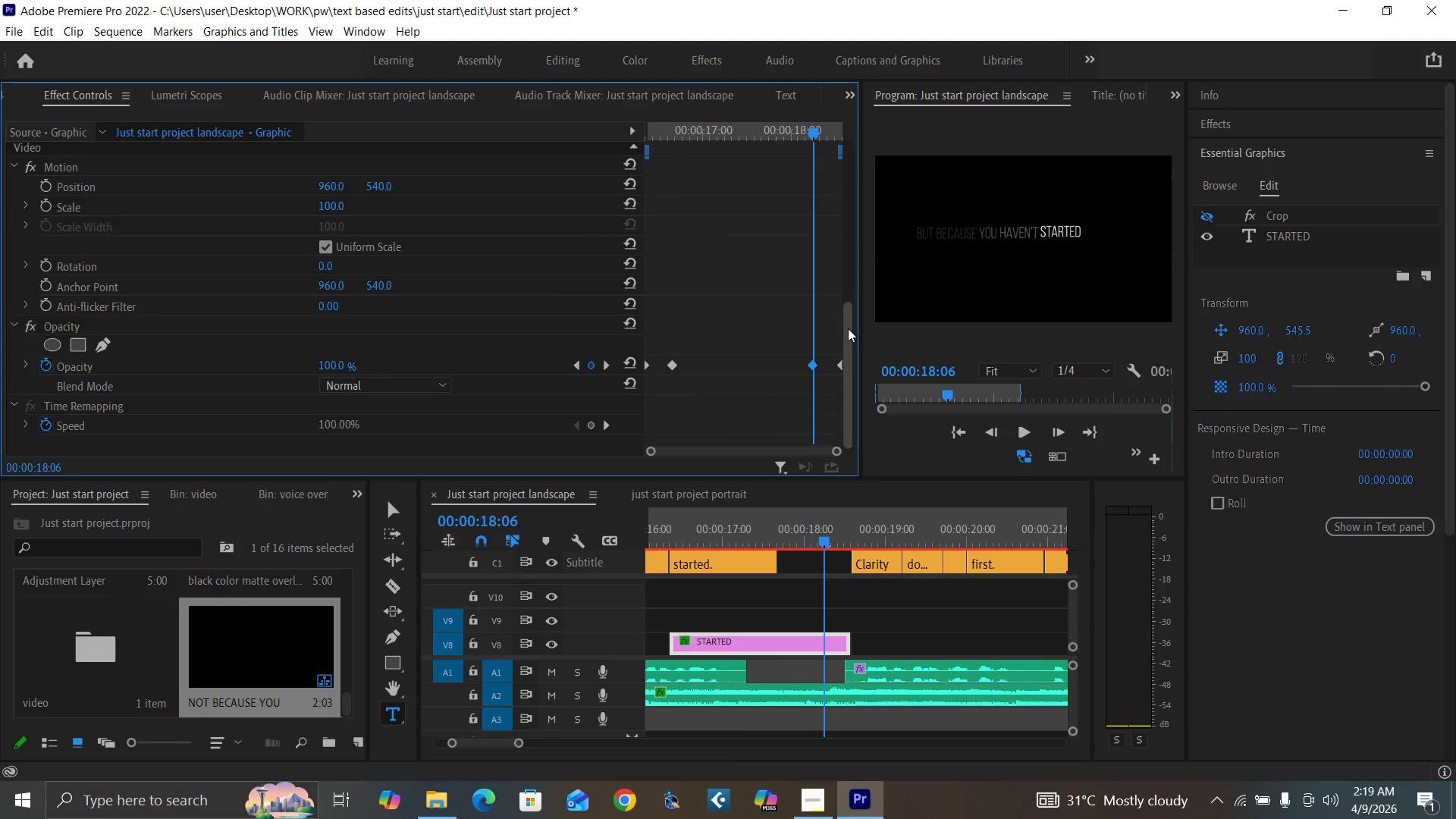 
left_click_drag(start_coordinate=[848, 328], to_coordinate=[833, 140])
 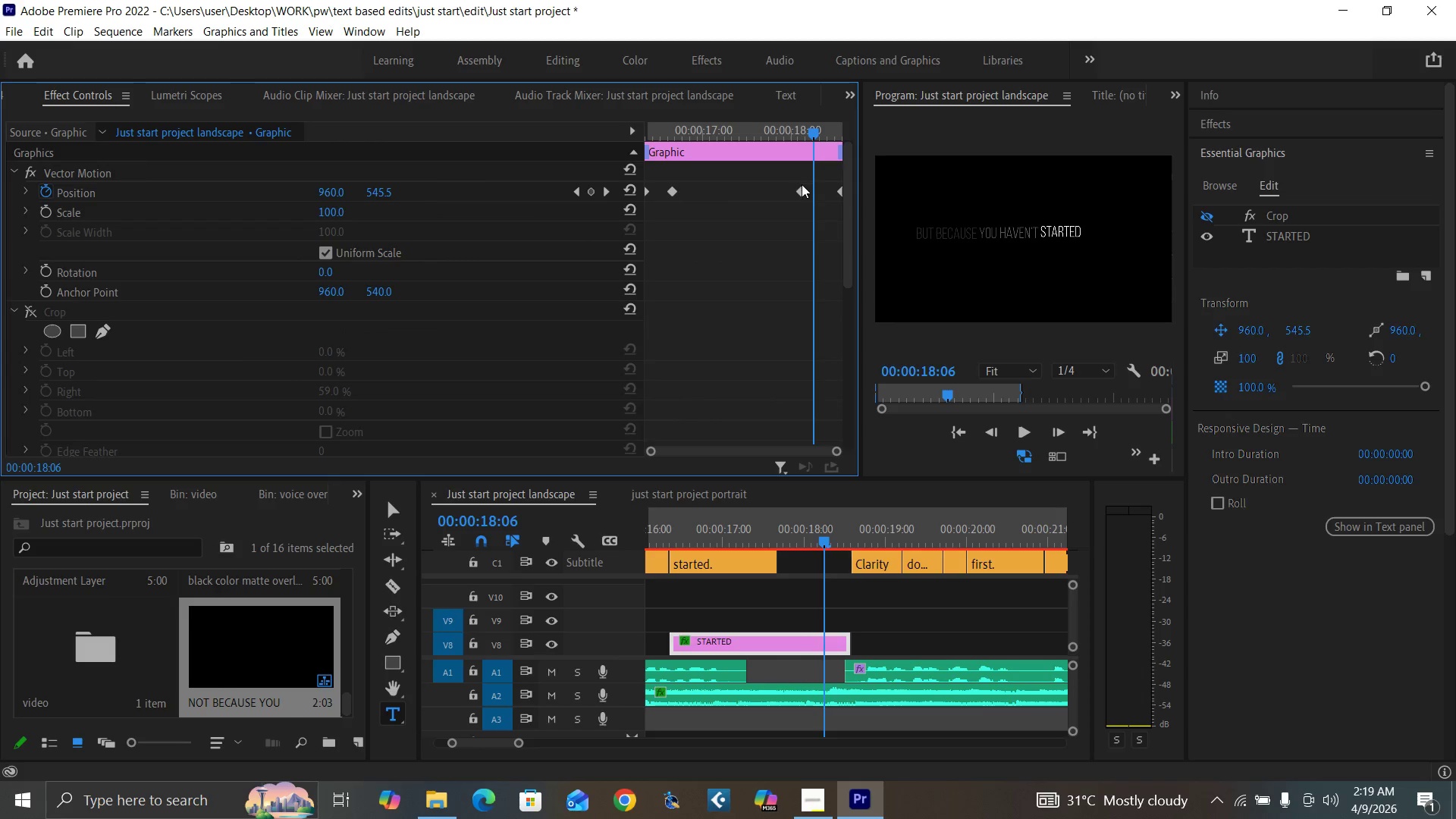 
left_click_drag(start_coordinate=[804, 190], to_coordinate=[814, 194])
 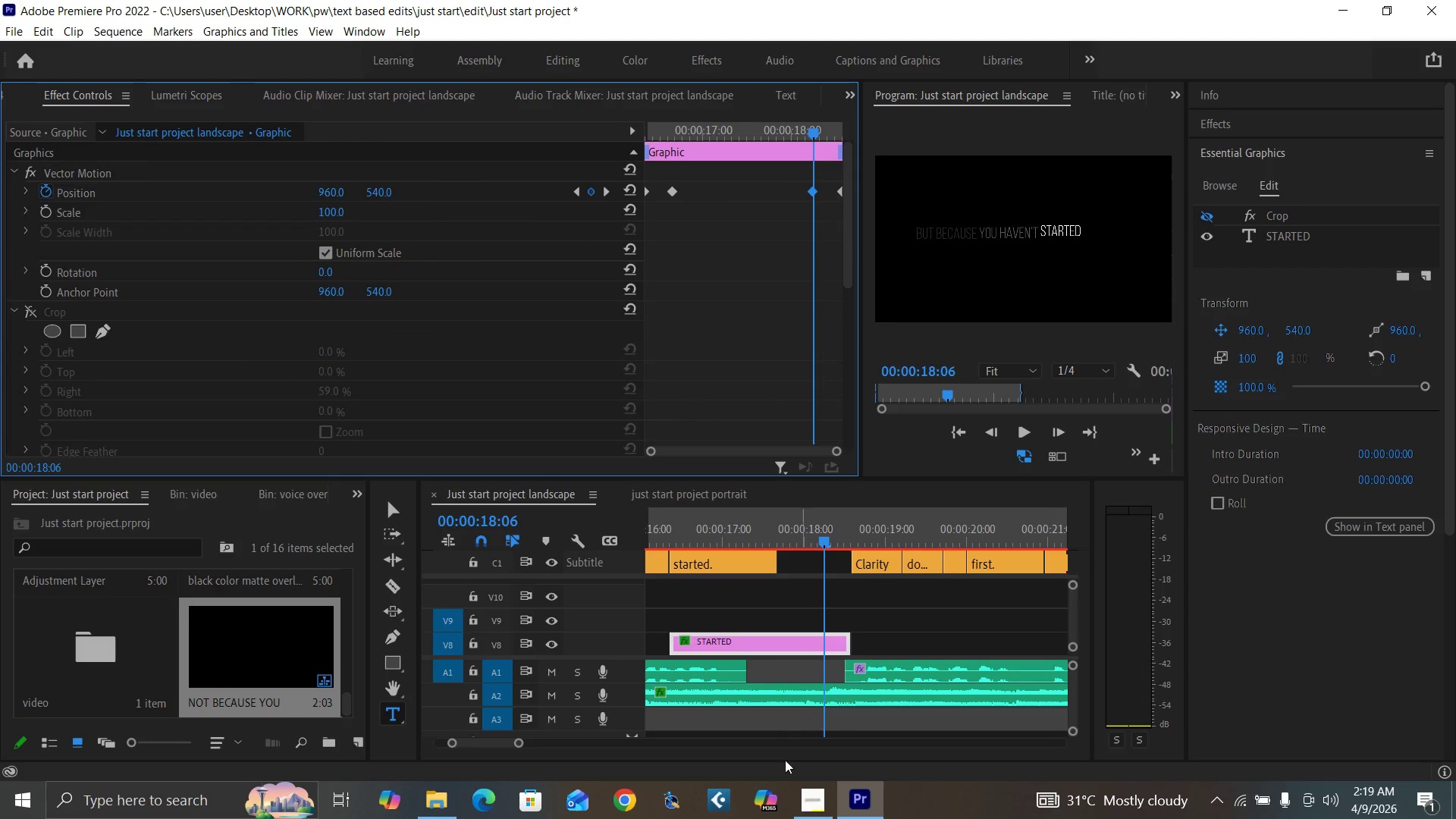 
mouse_move([814, 780])
 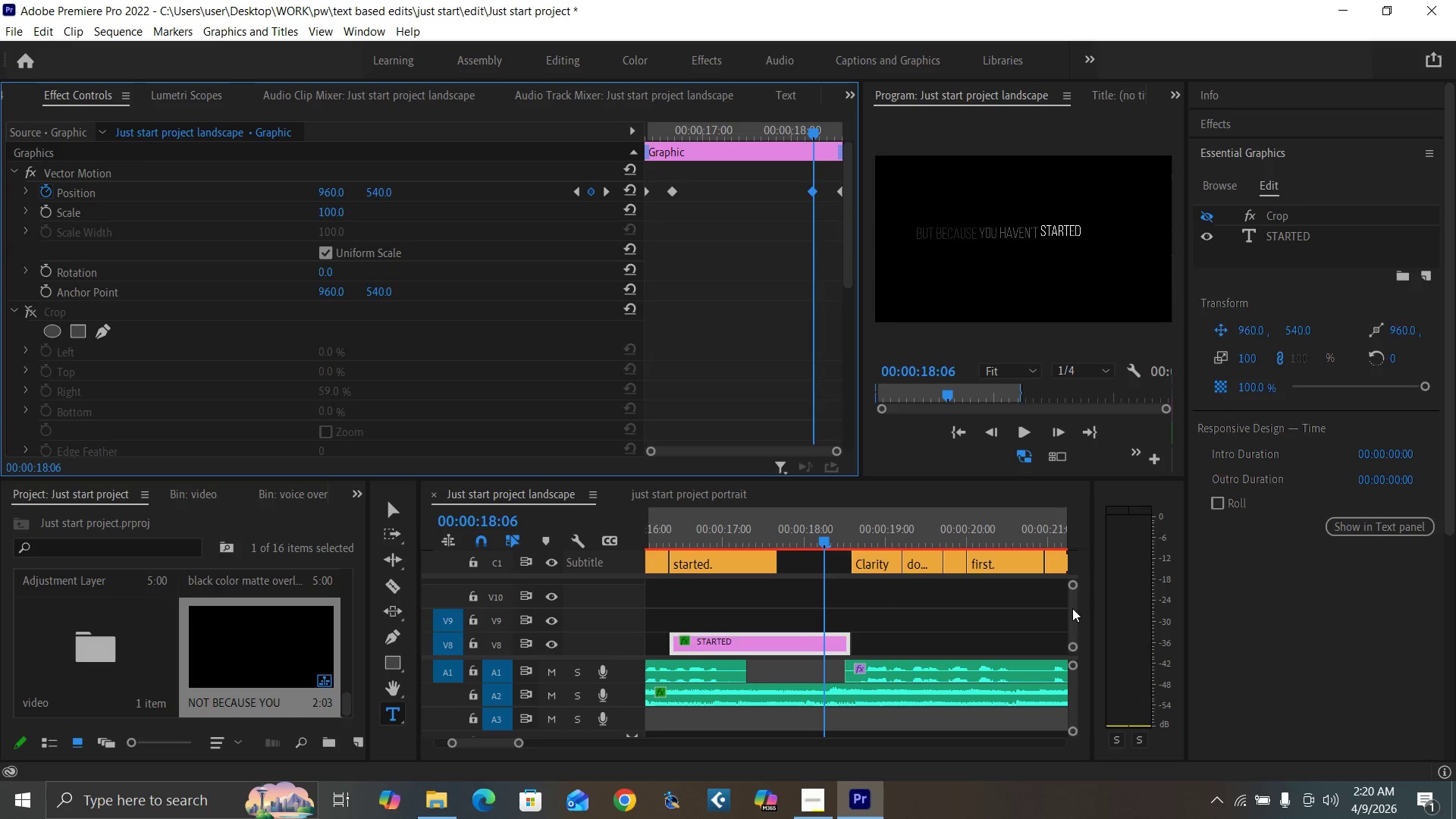 
wait(6.23)
 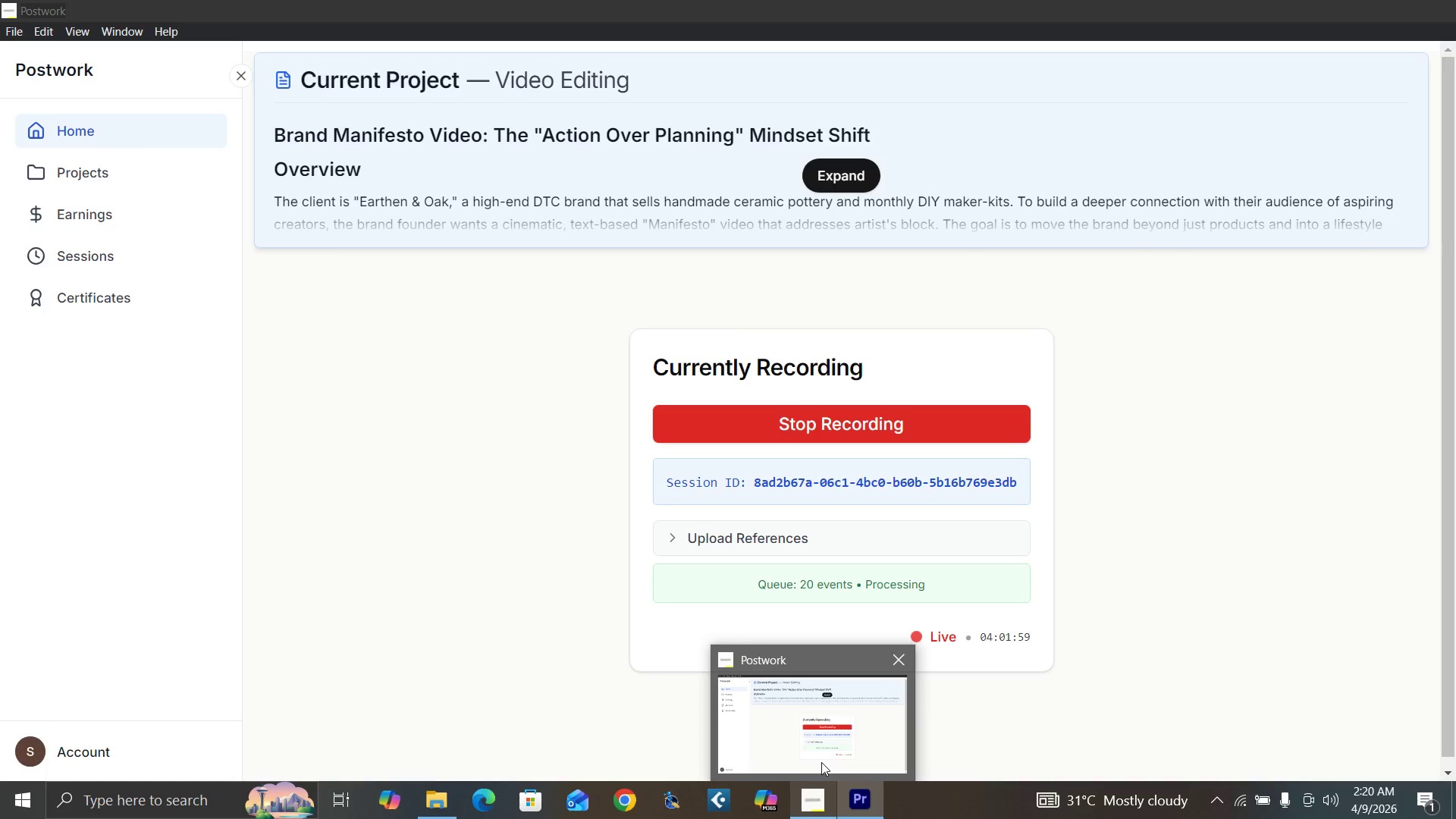 
left_click_drag(start_coordinate=[846, 265], to_coordinate=[850, 416])
 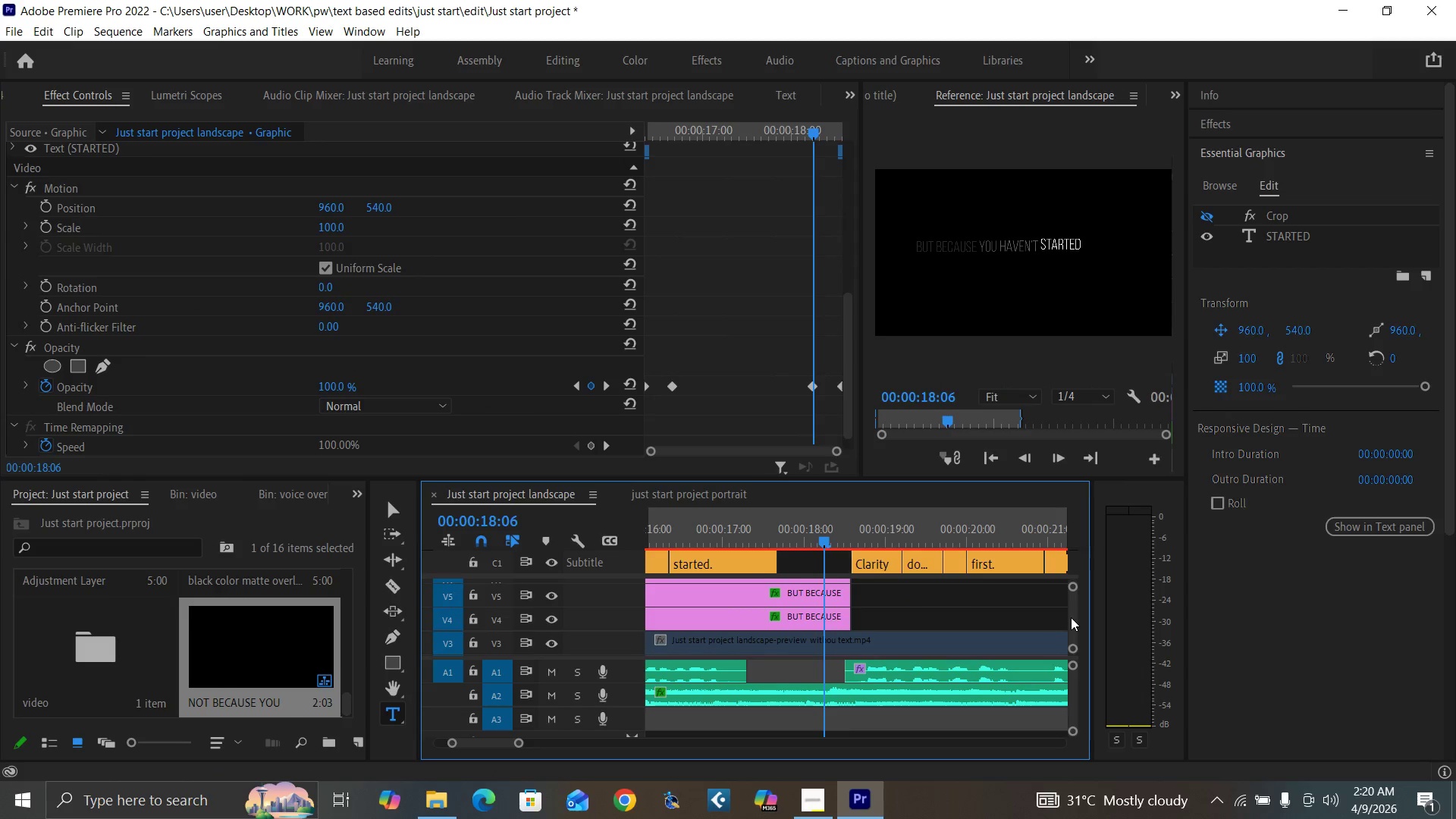 
wait(9.5)
 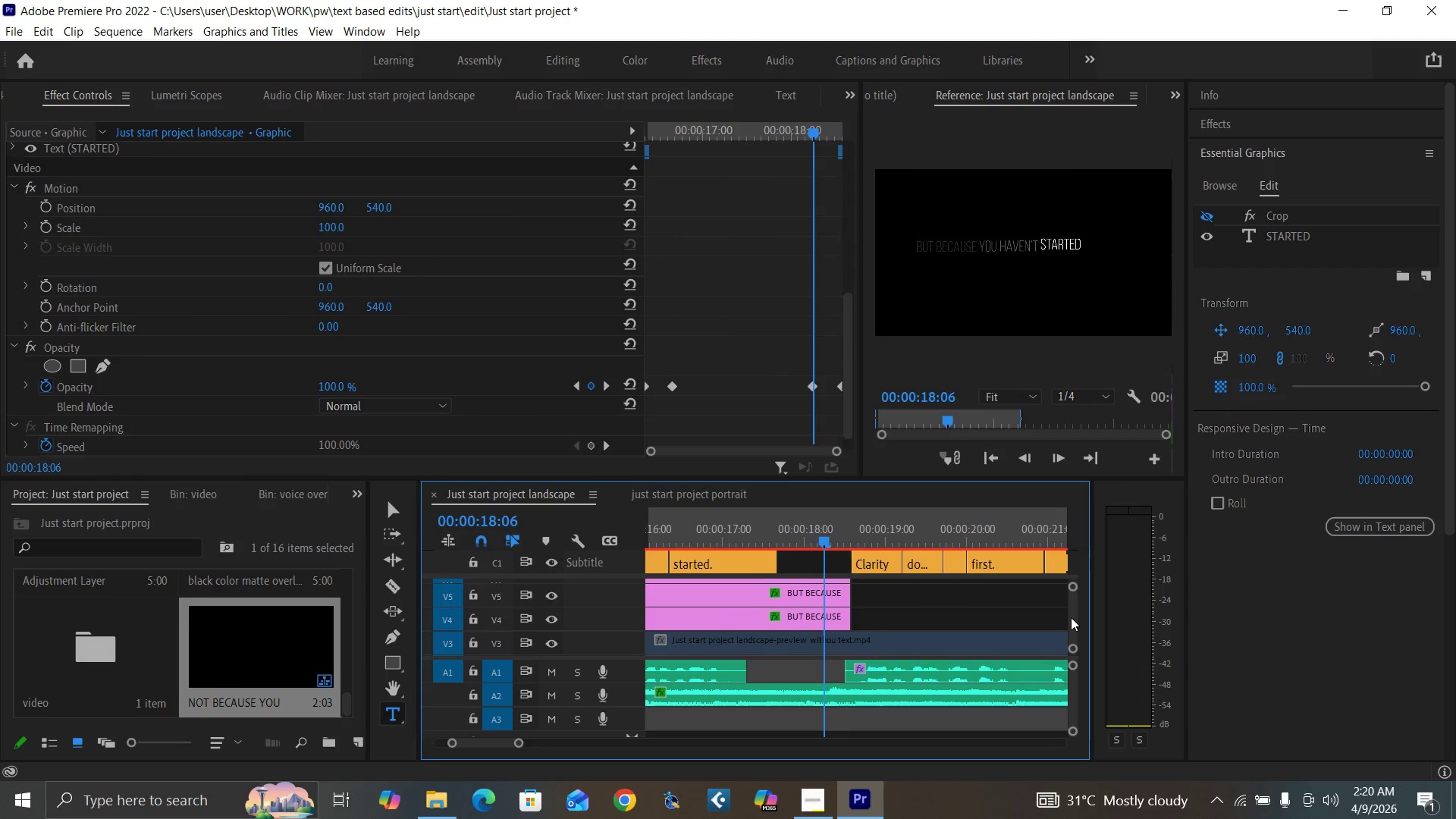 
left_click([821, 632])
 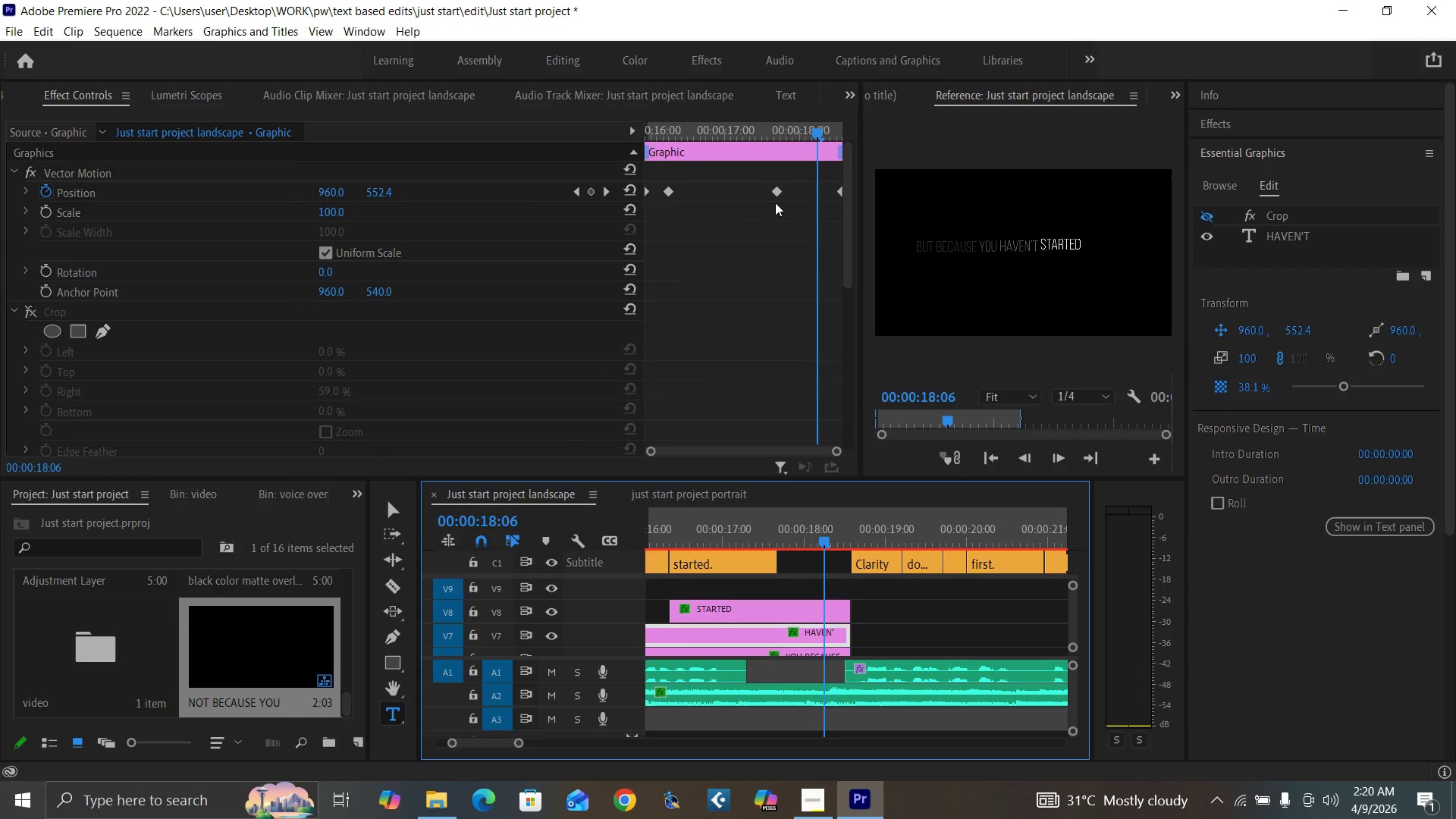 
left_click_drag(start_coordinate=[775, 194], to_coordinate=[821, 202])
 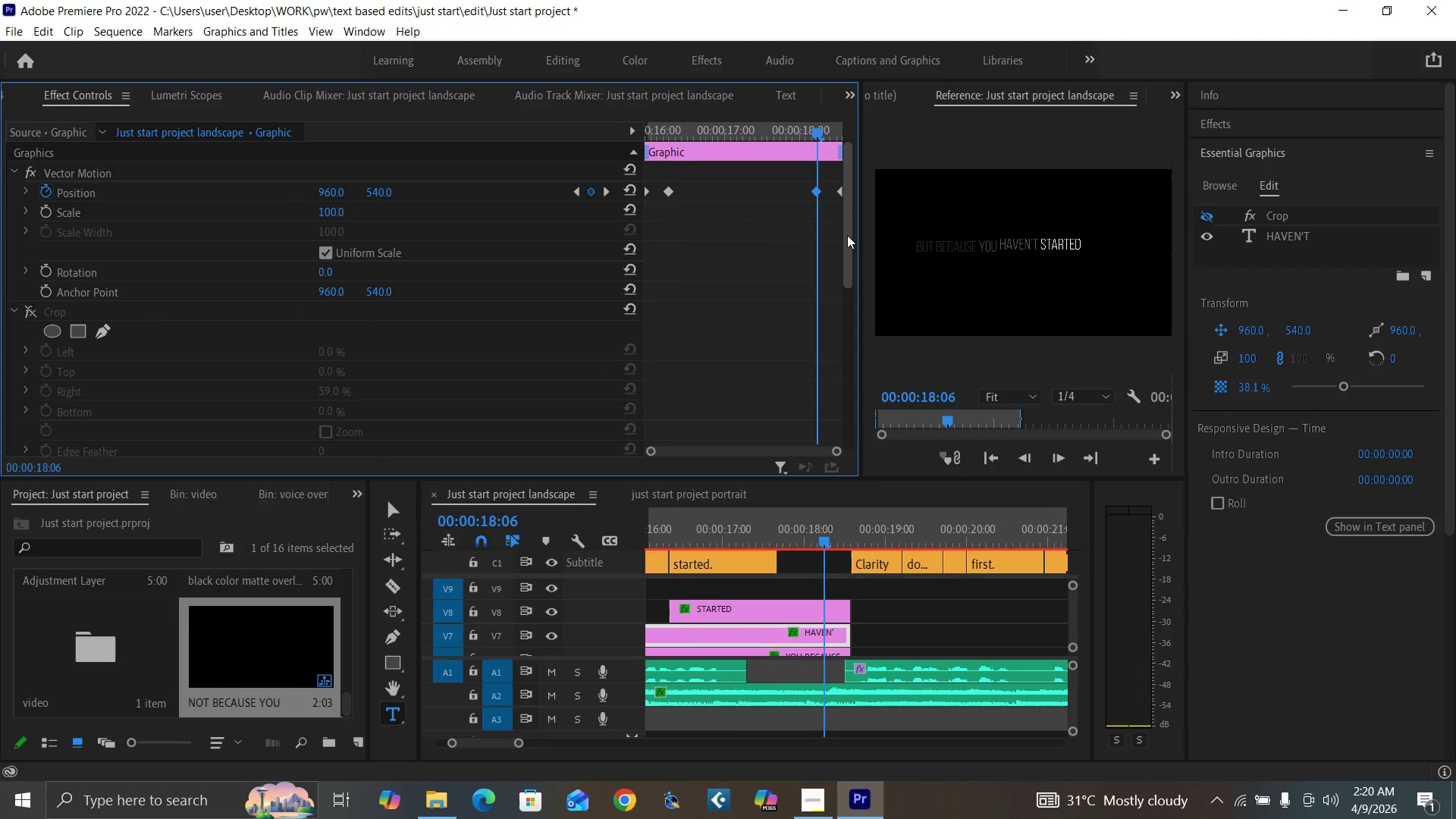 
left_click_drag(start_coordinate=[847, 236], to_coordinate=[837, 451])
 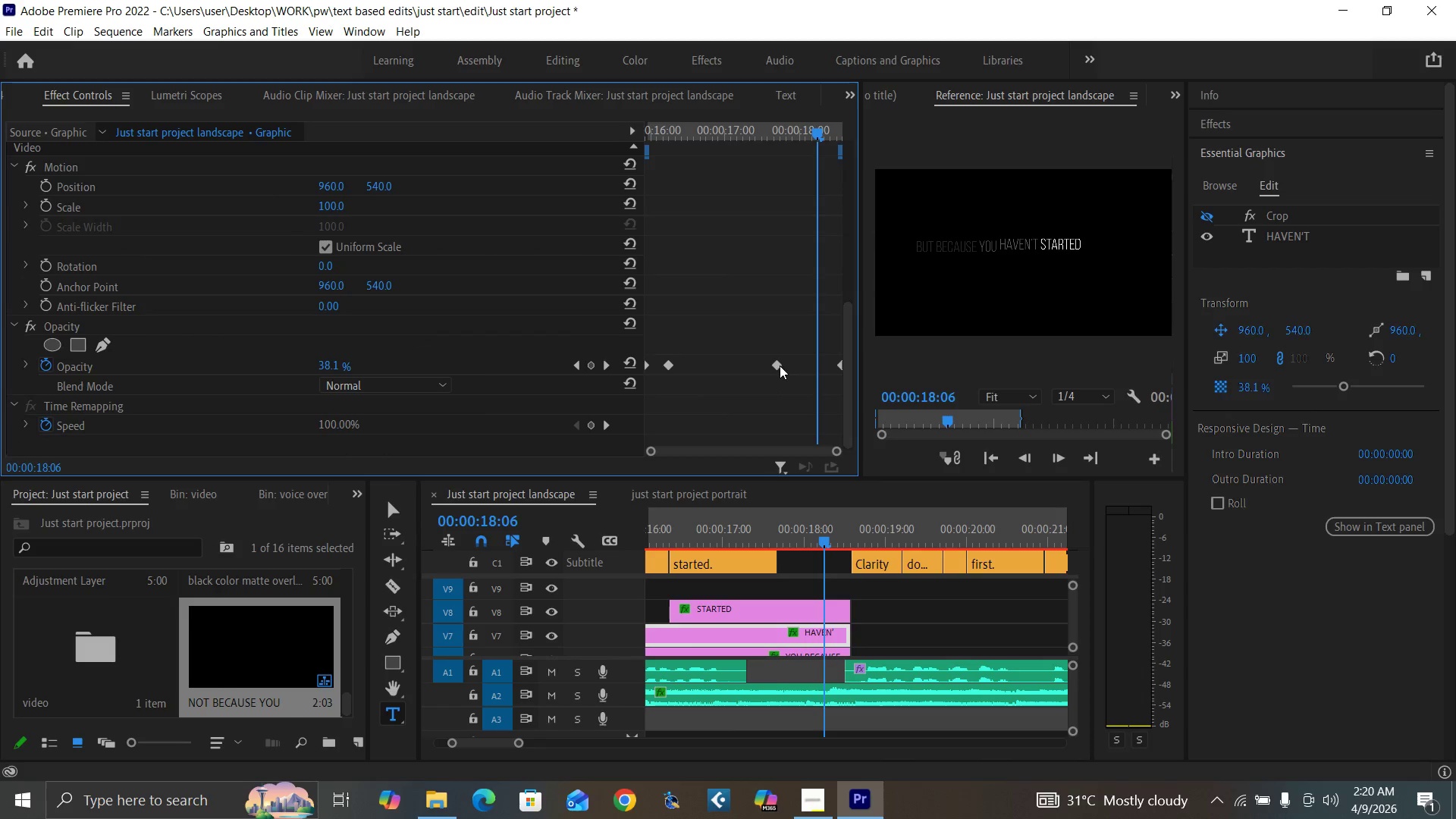 
left_click_drag(start_coordinate=[780, 363], to_coordinate=[821, 383])
 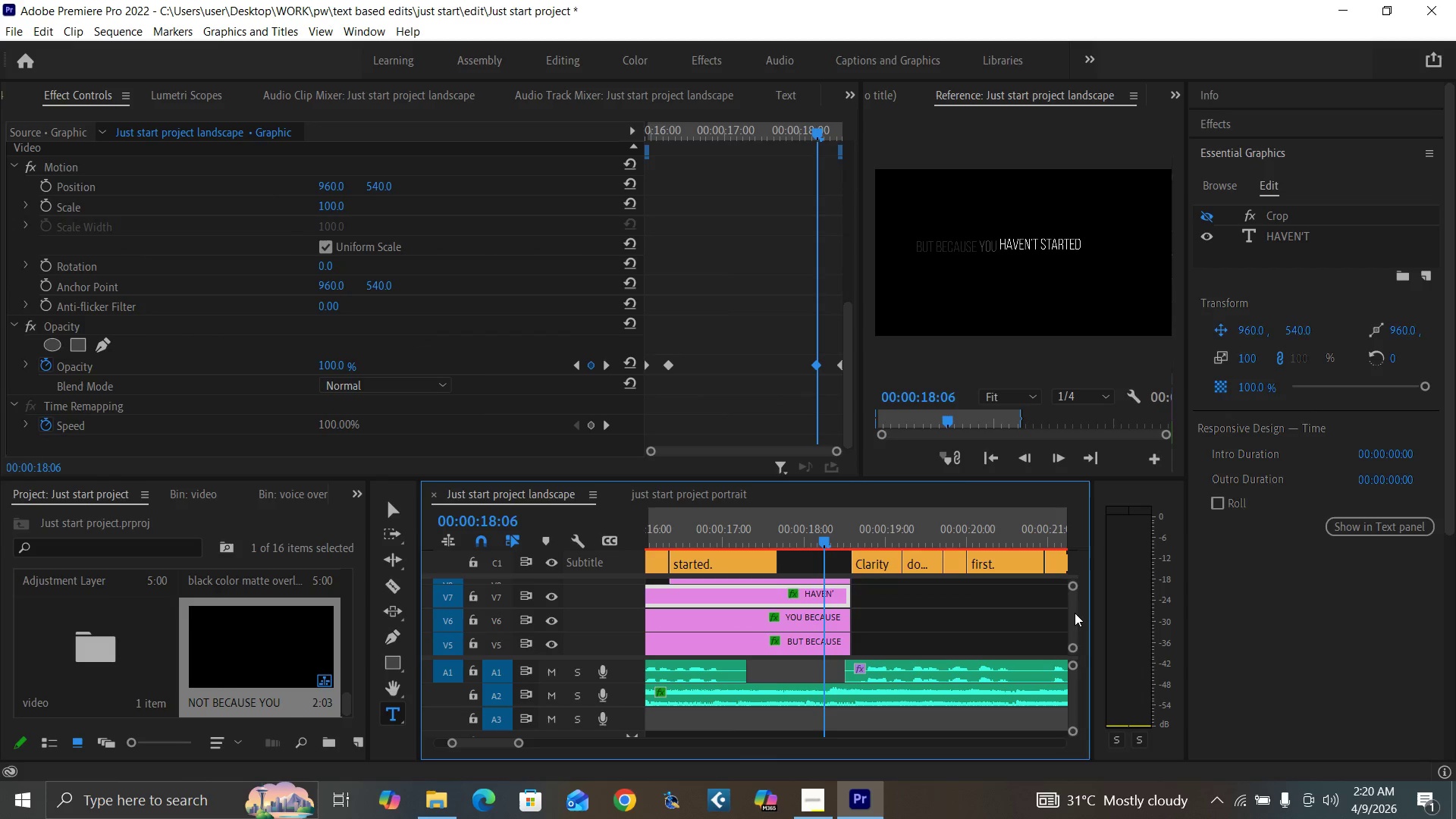 
left_click([817, 620])
 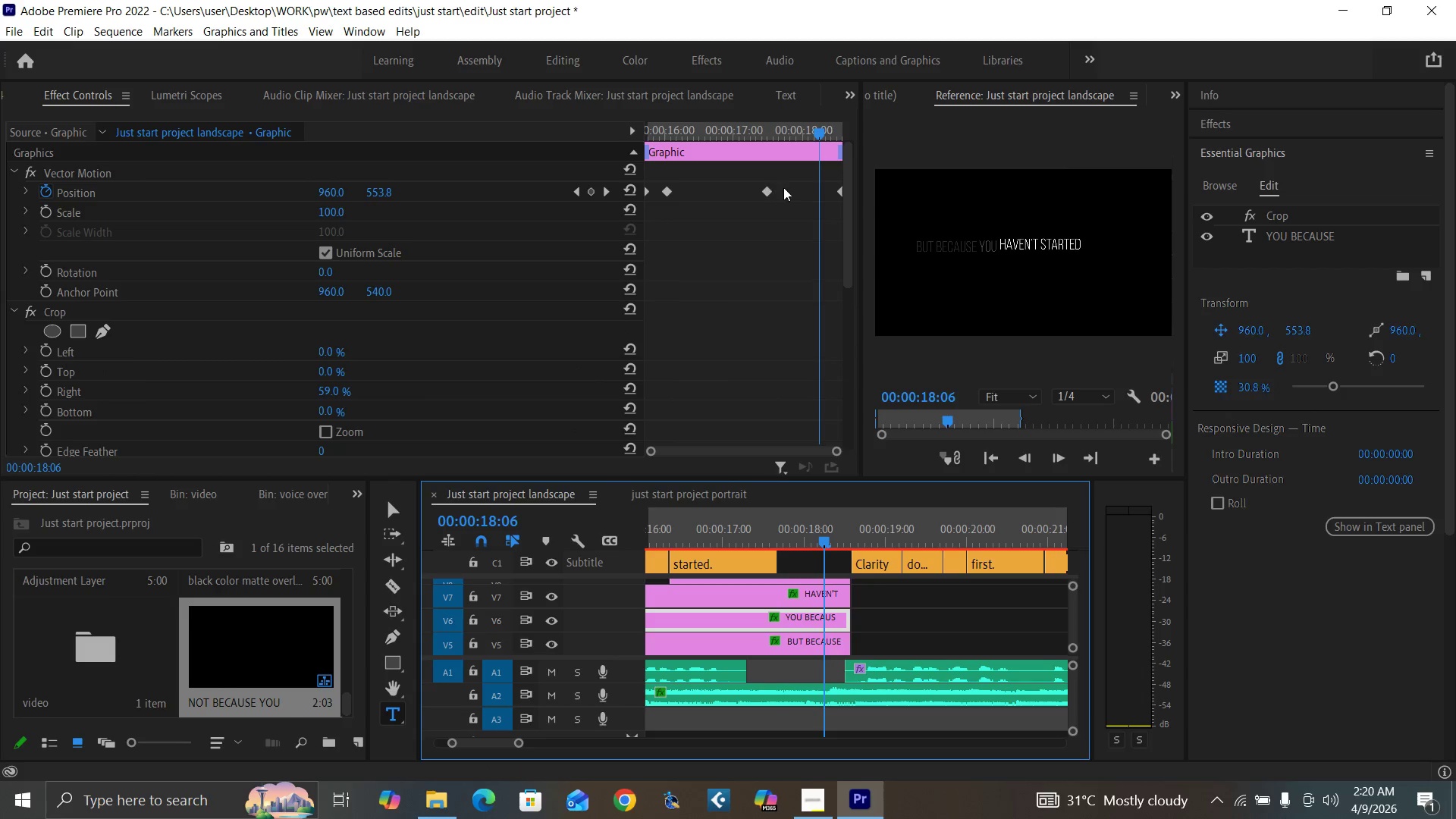 
left_click_drag(start_coordinate=[769, 190], to_coordinate=[821, 199])
 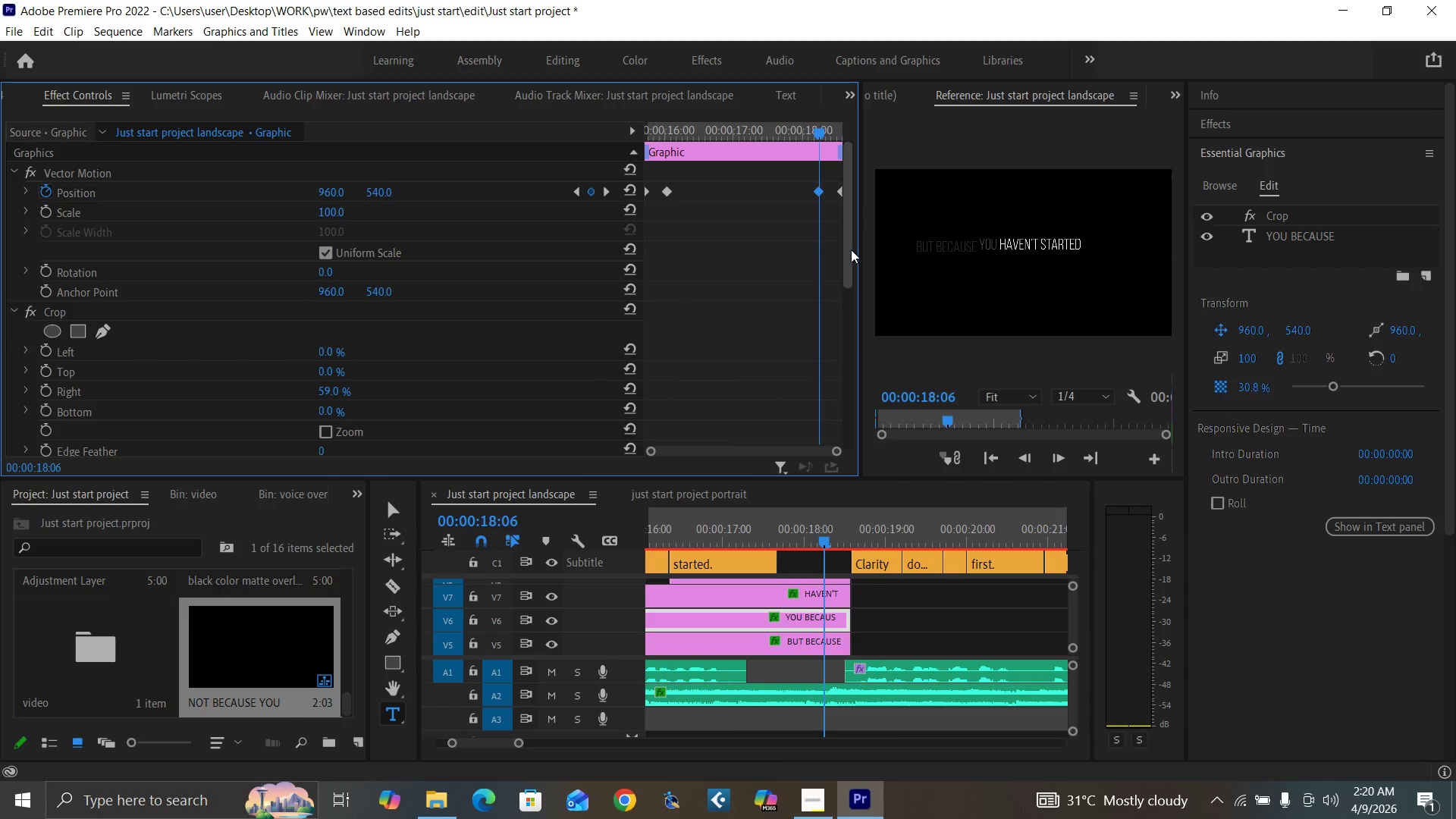 
left_click_drag(start_coordinate=[849, 250], to_coordinate=[833, 460])
 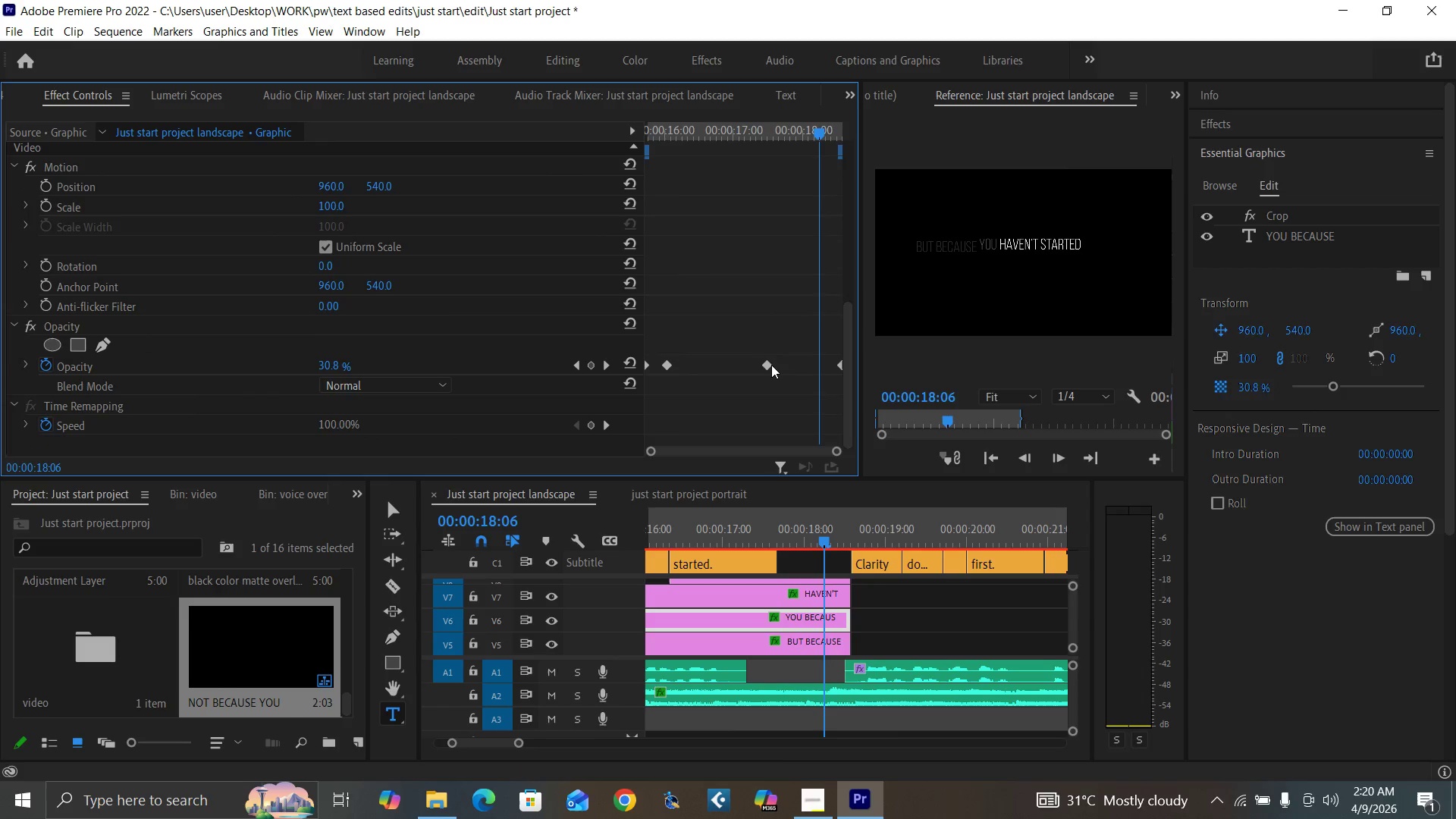 
left_click_drag(start_coordinate=[771, 365], to_coordinate=[817, 383])
 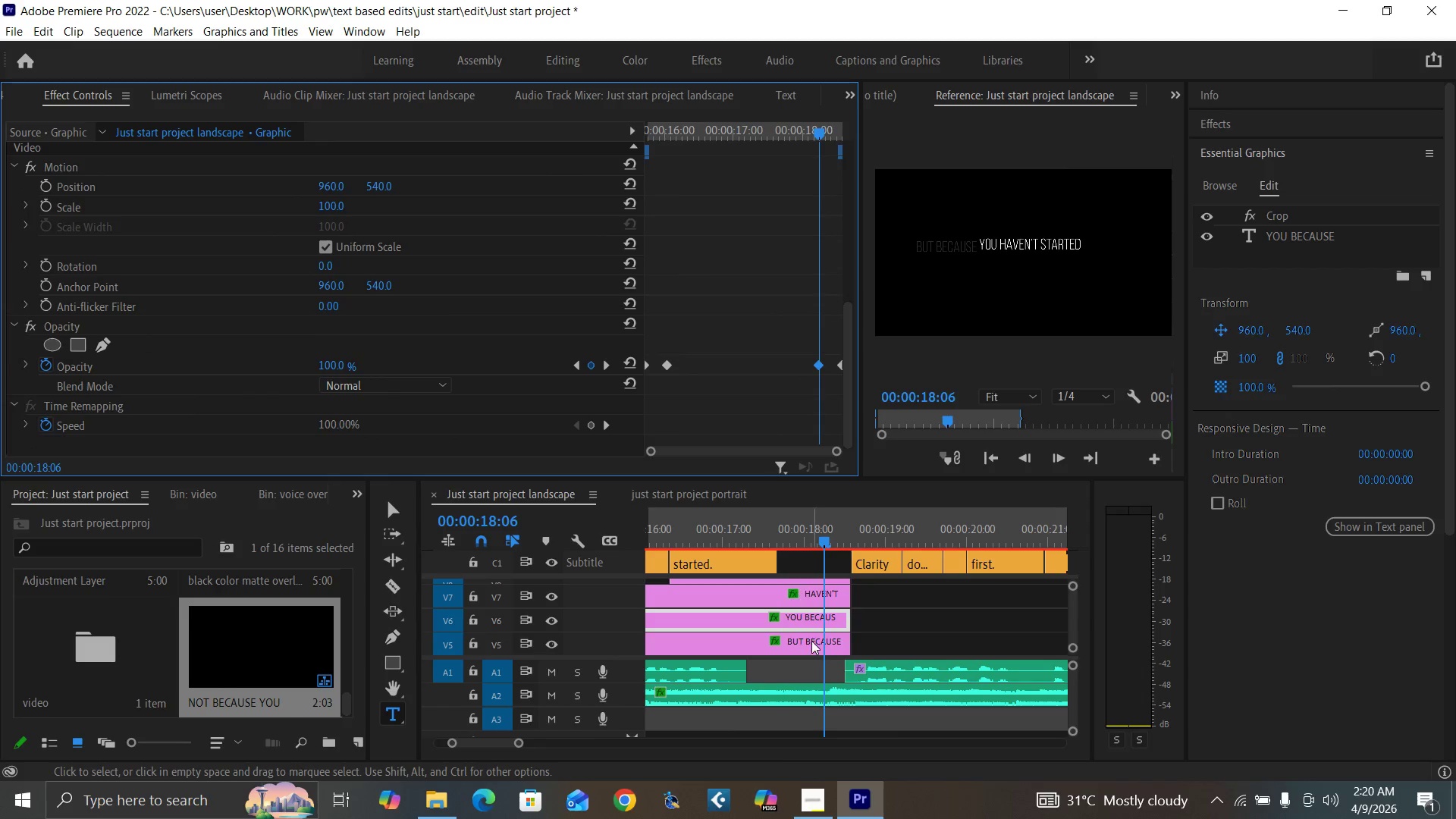 
left_click([812, 642])
 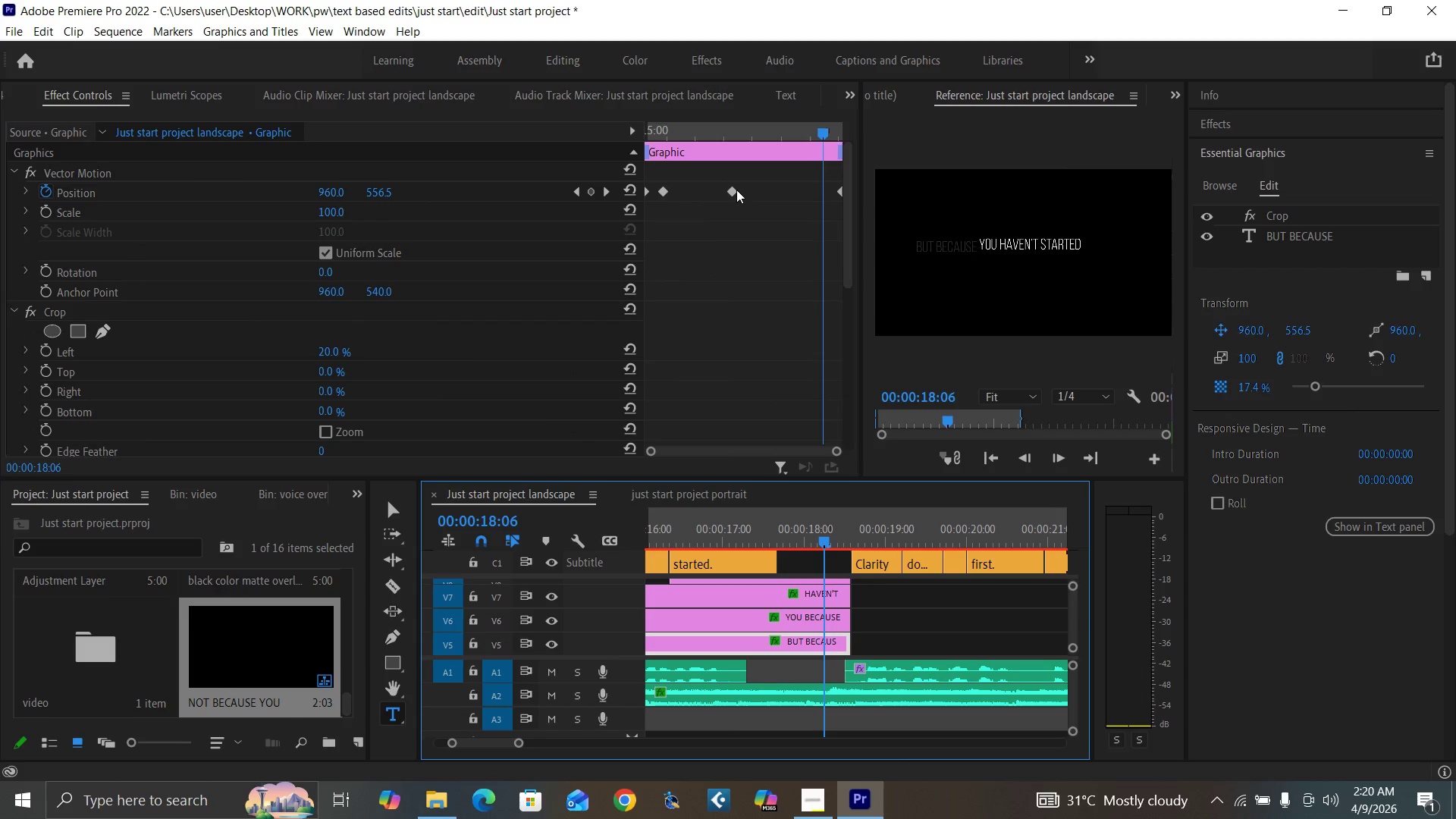 
left_click_drag(start_coordinate=[727, 190], to_coordinate=[821, 206])
 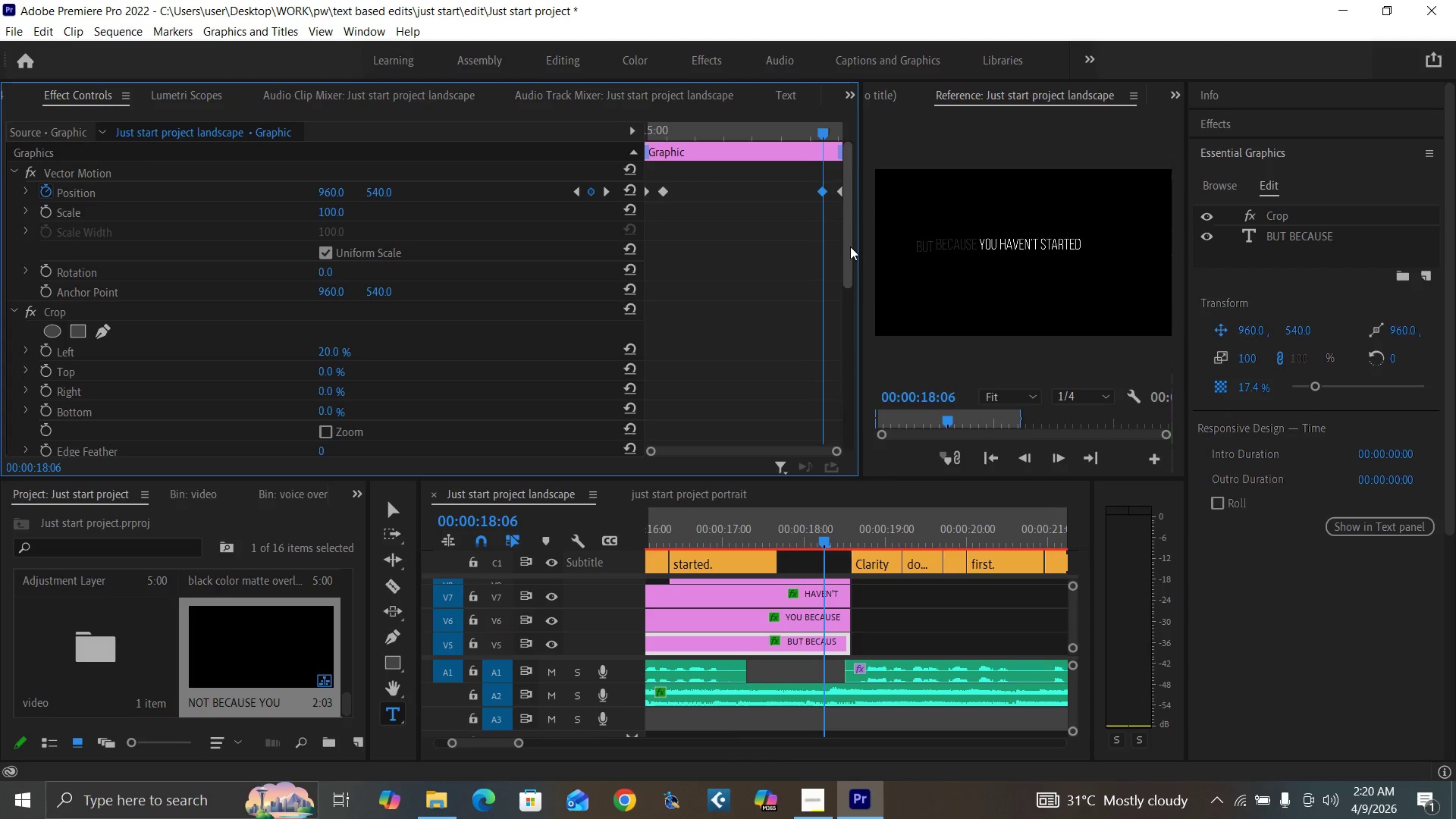 
left_click_drag(start_coordinate=[850, 246], to_coordinate=[816, 472])
 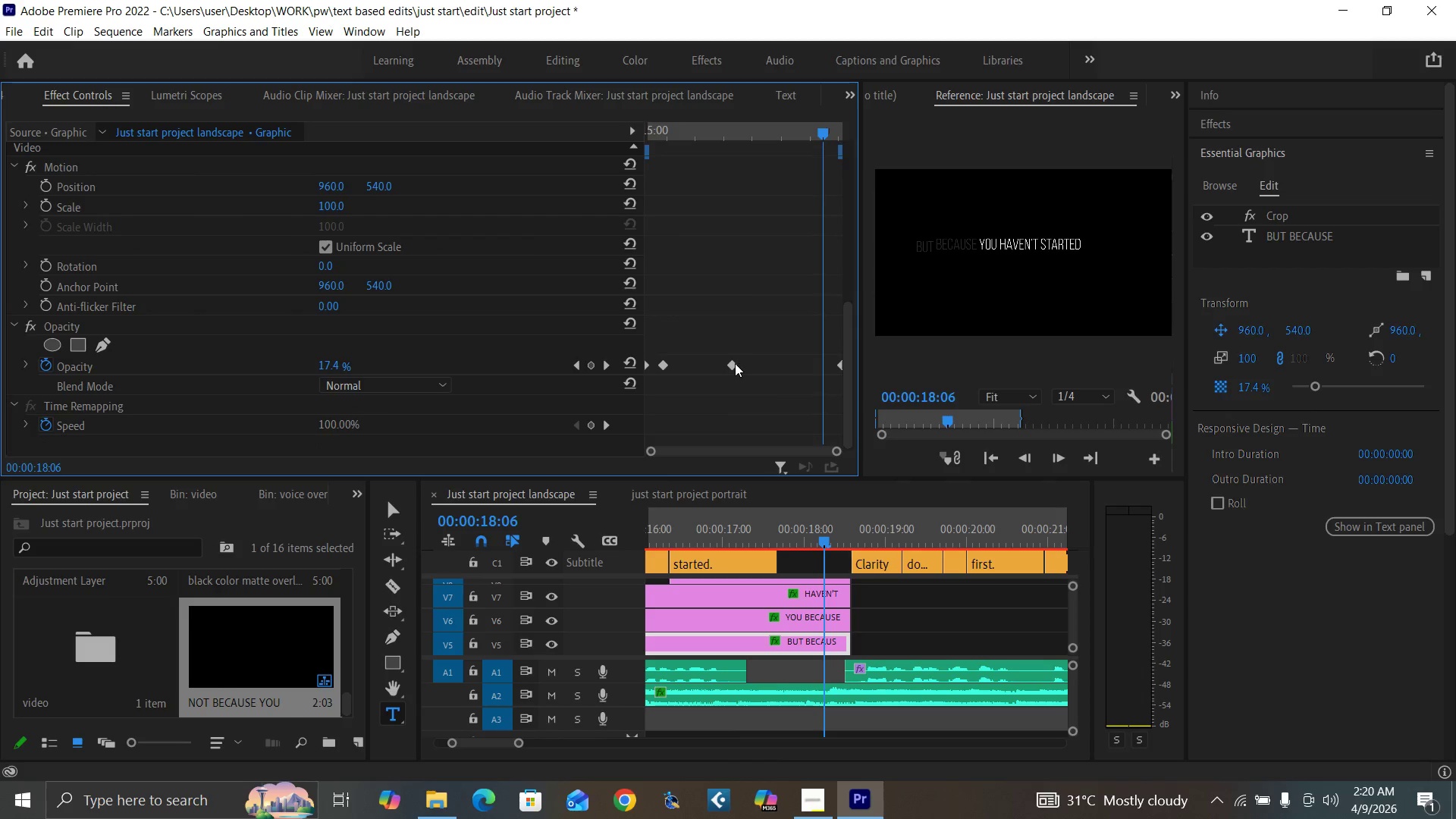 
left_click_drag(start_coordinate=[733, 364], to_coordinate=[825, 384])
 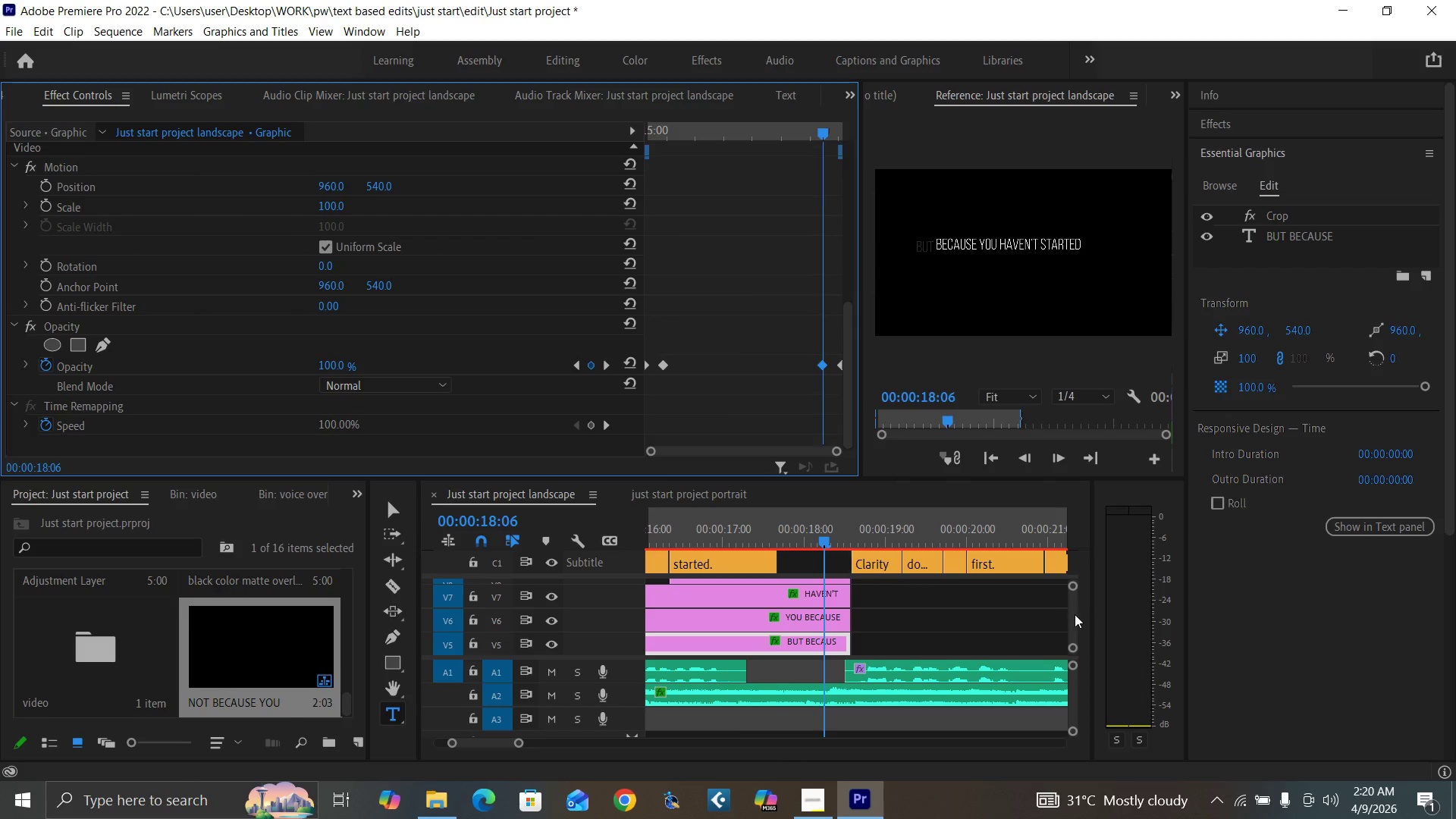 
left_click_drag(start_coordinate=[1072, 613], to_coordinate=[1077, 613])
 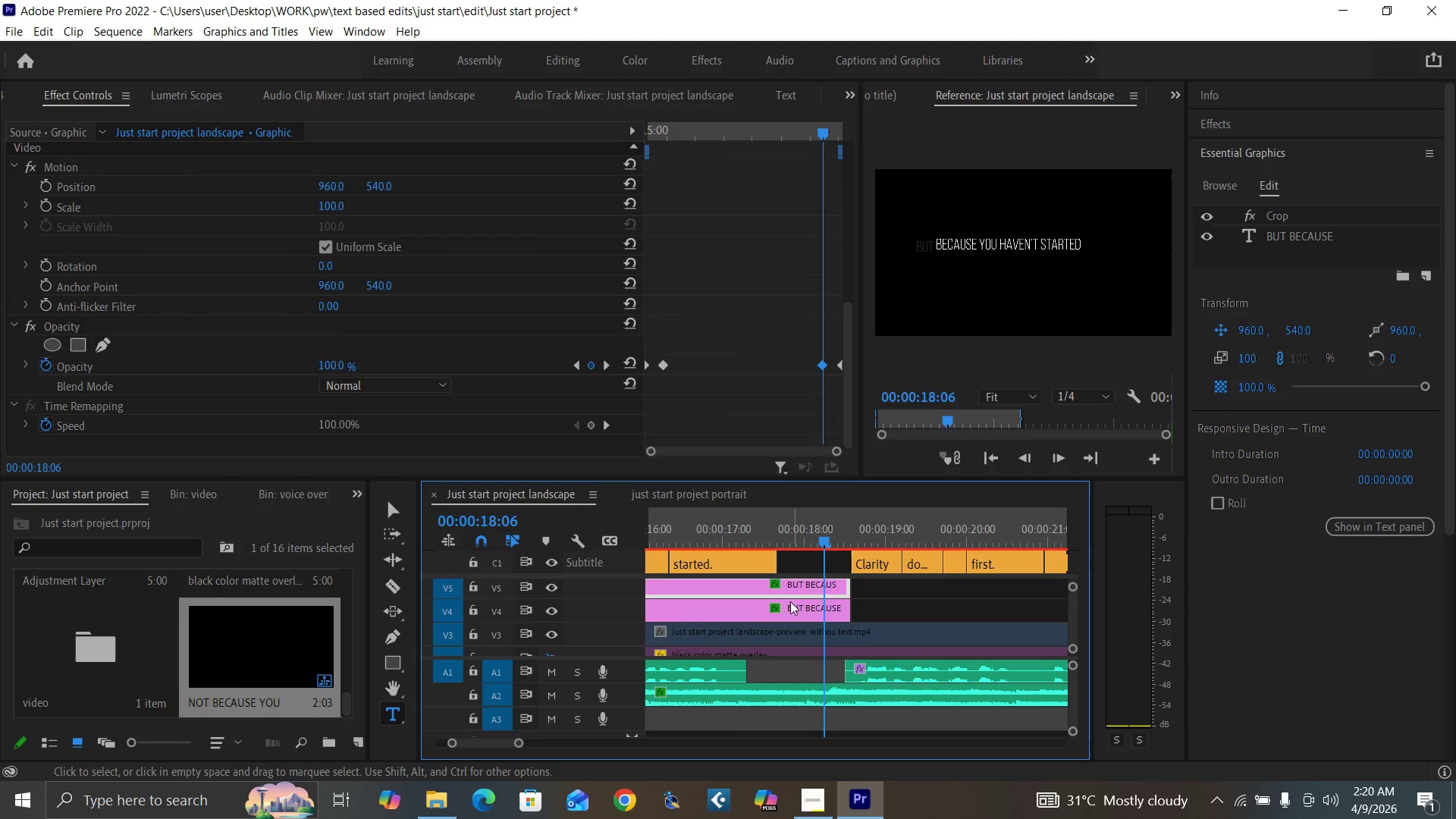 
left_click([795, 611])
 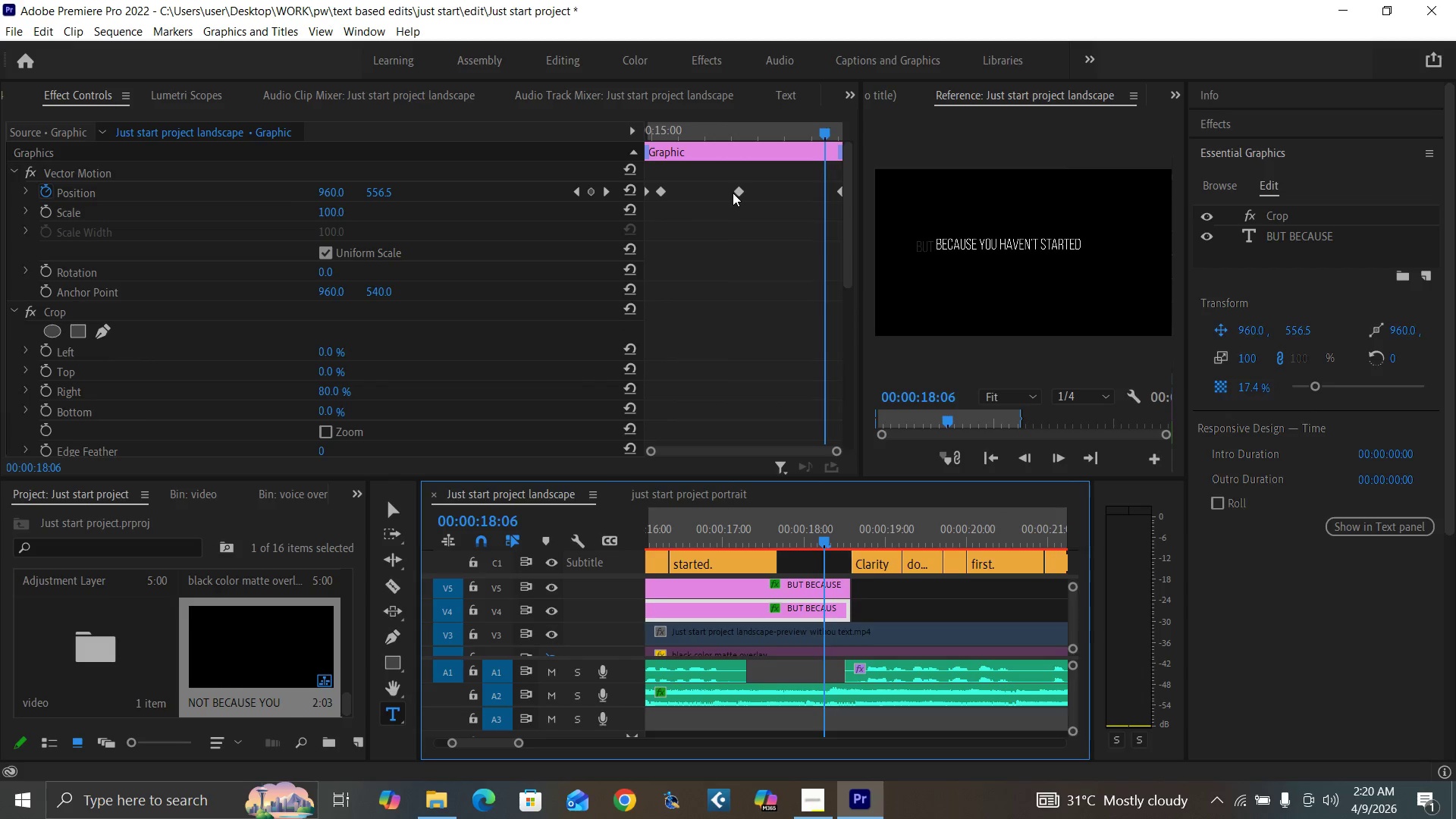 
left_click_drag(start_coordinate=[742, 193], to_coordinate=[825, 233])
 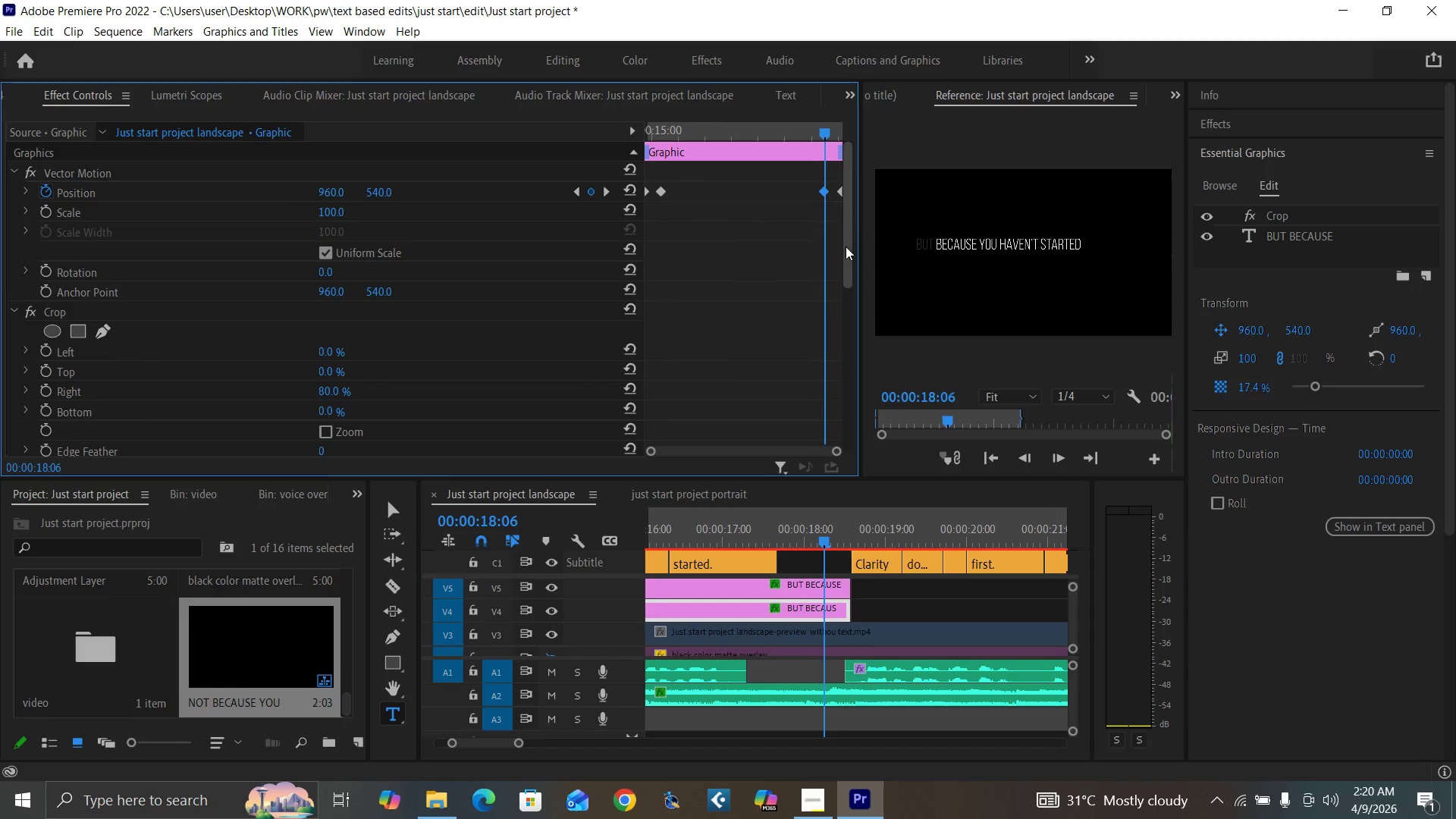 
left_click_drag(start_coordinate=[846, 246], to_coordinate=[838, 482])
 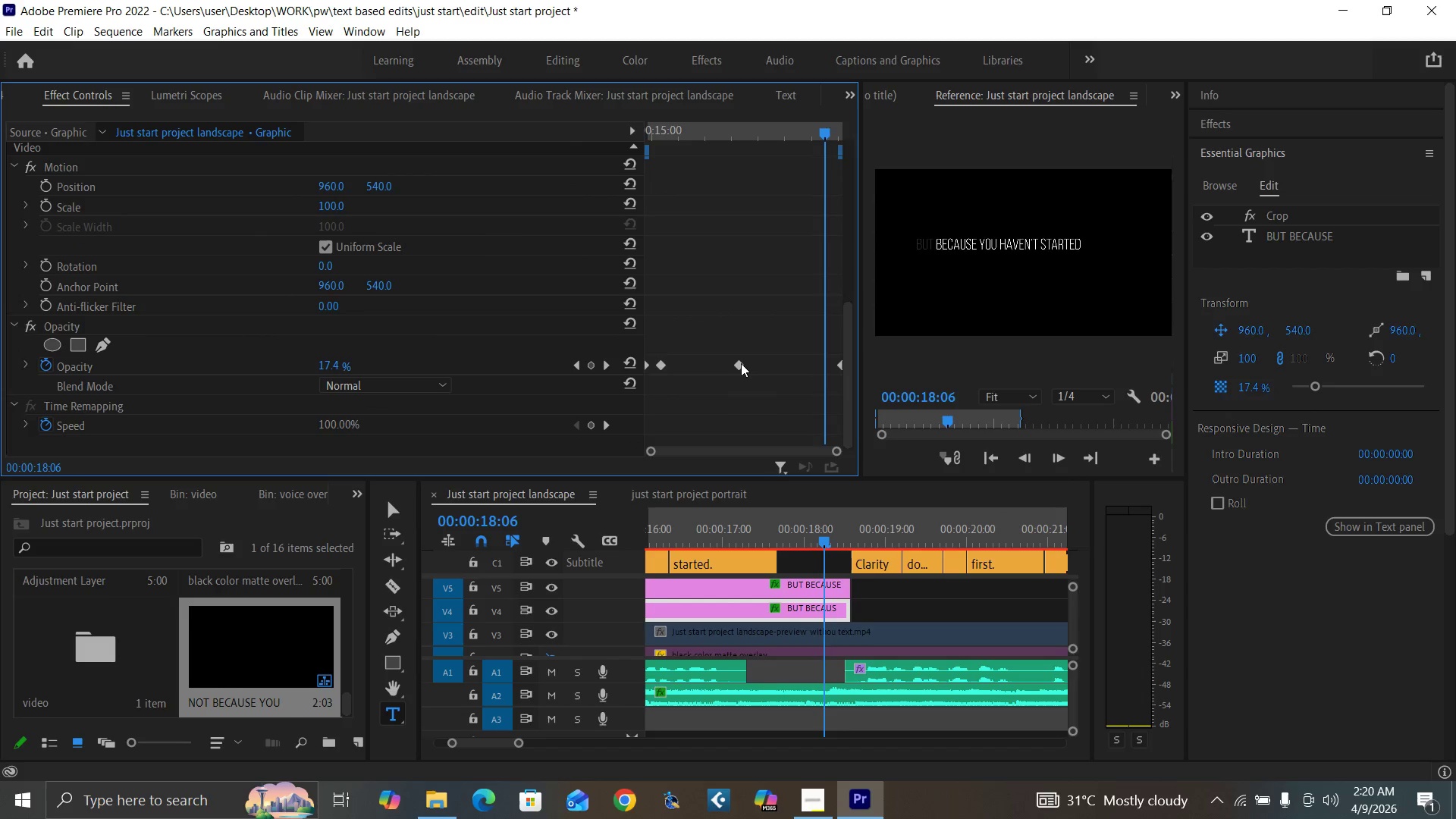 
left_click_drag(start_coordinate=[741, 363], to_coordinate=[824, 389])
 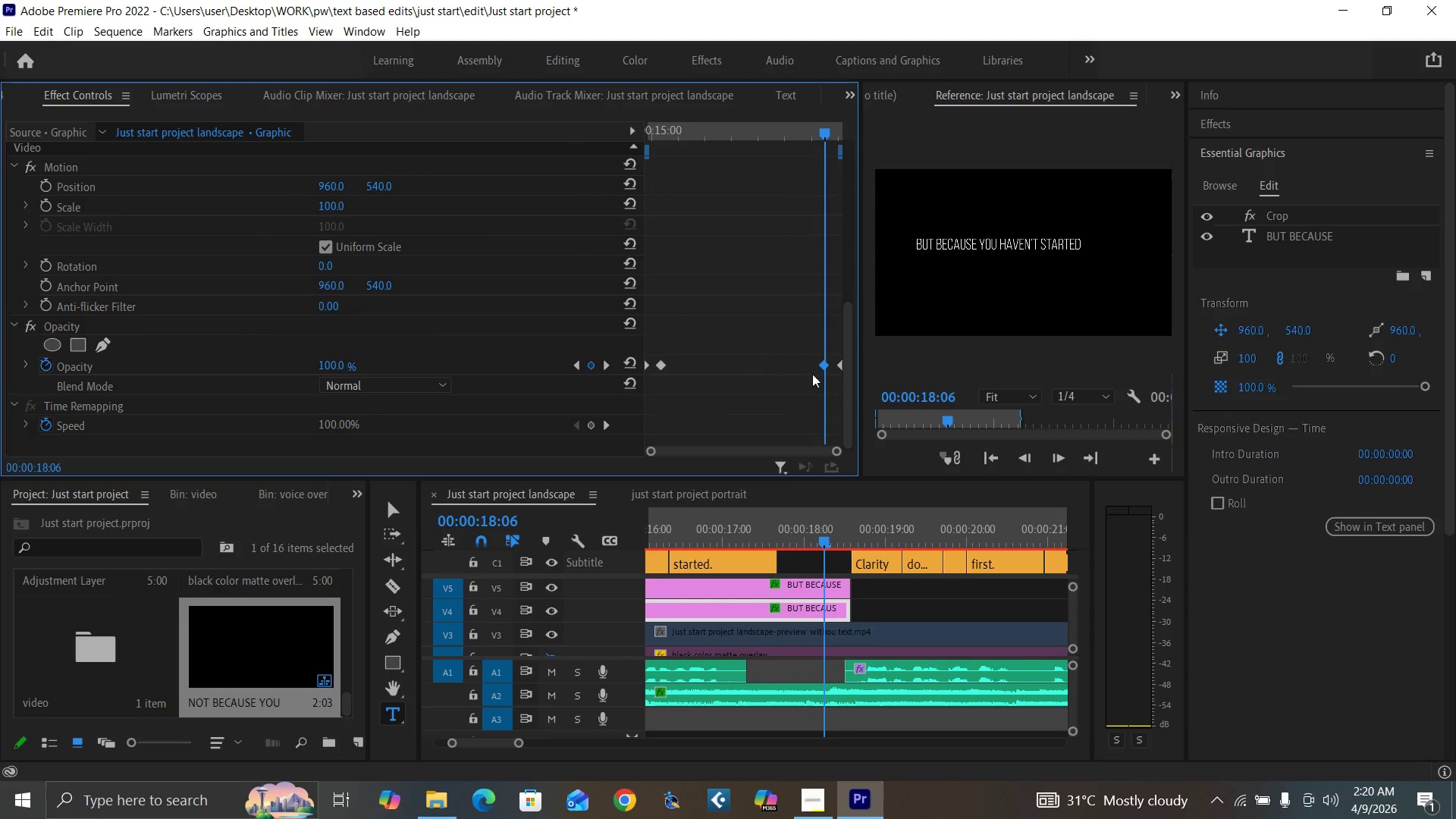 
left_click_drag(start_coordinate=[823, 363], to_coordinate=[828, 364])
 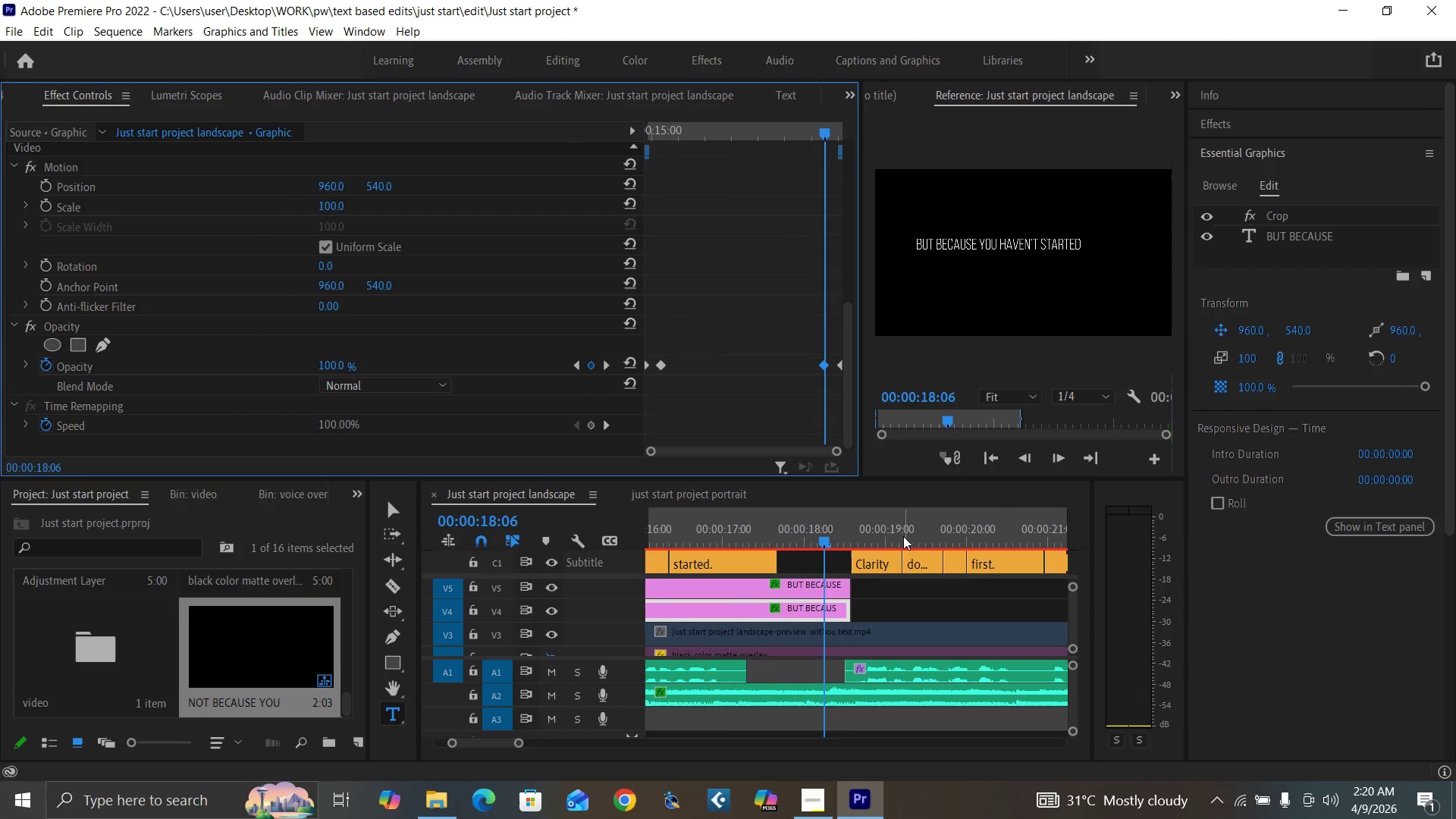 
key(Control+S)
 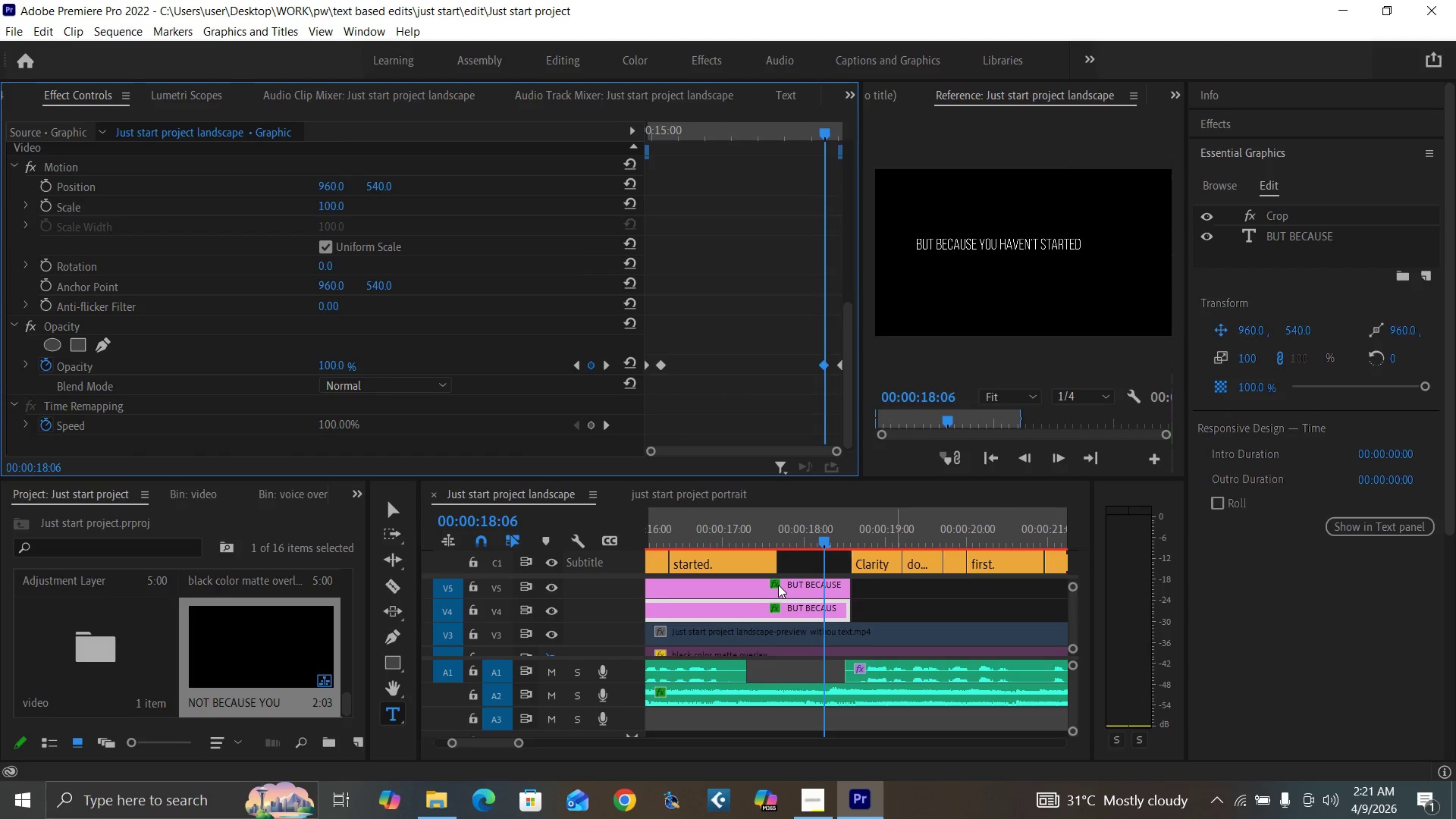 
key(Minus)
 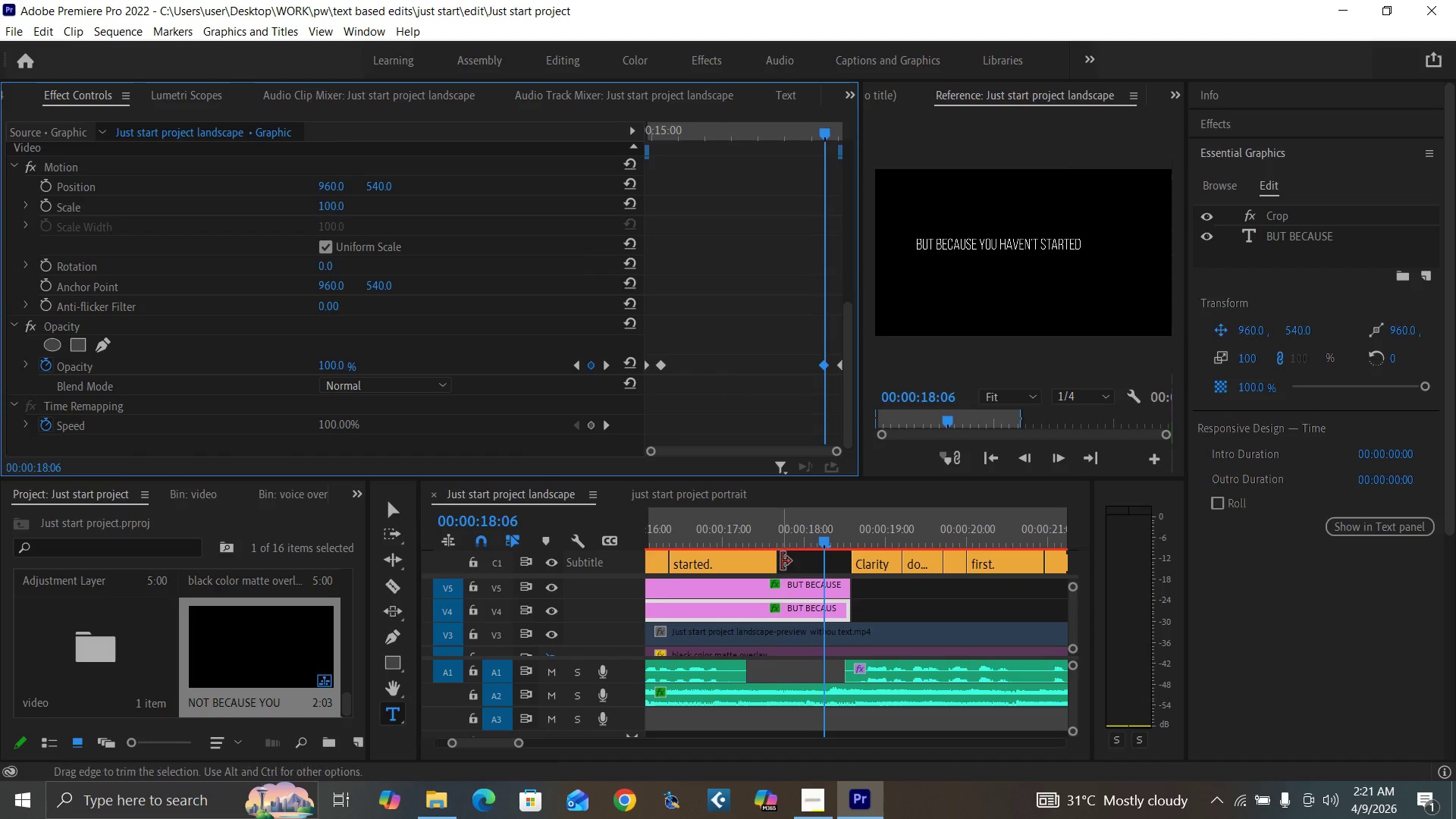 
left_click([783, 547])
 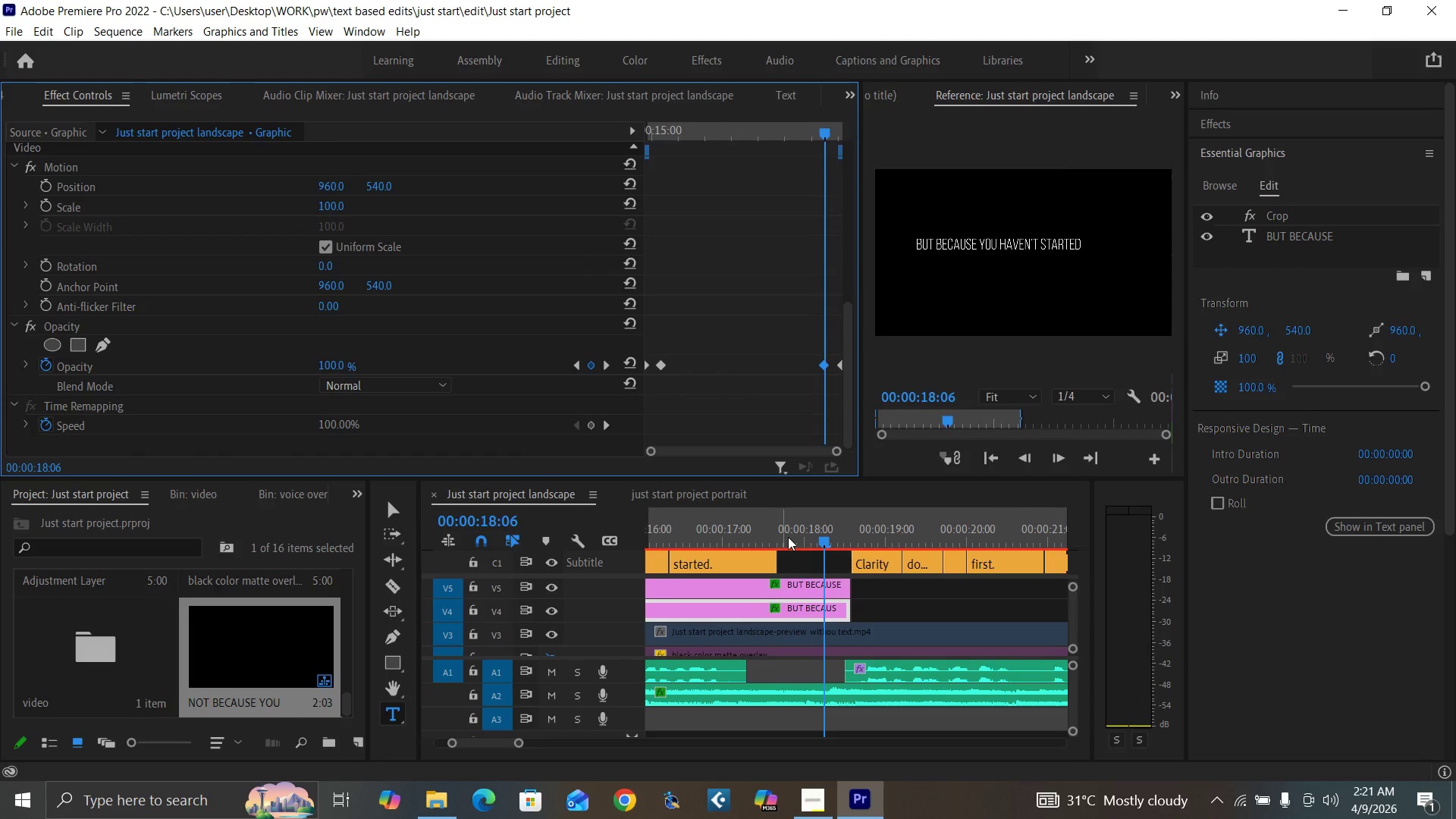 
key(Minus)
 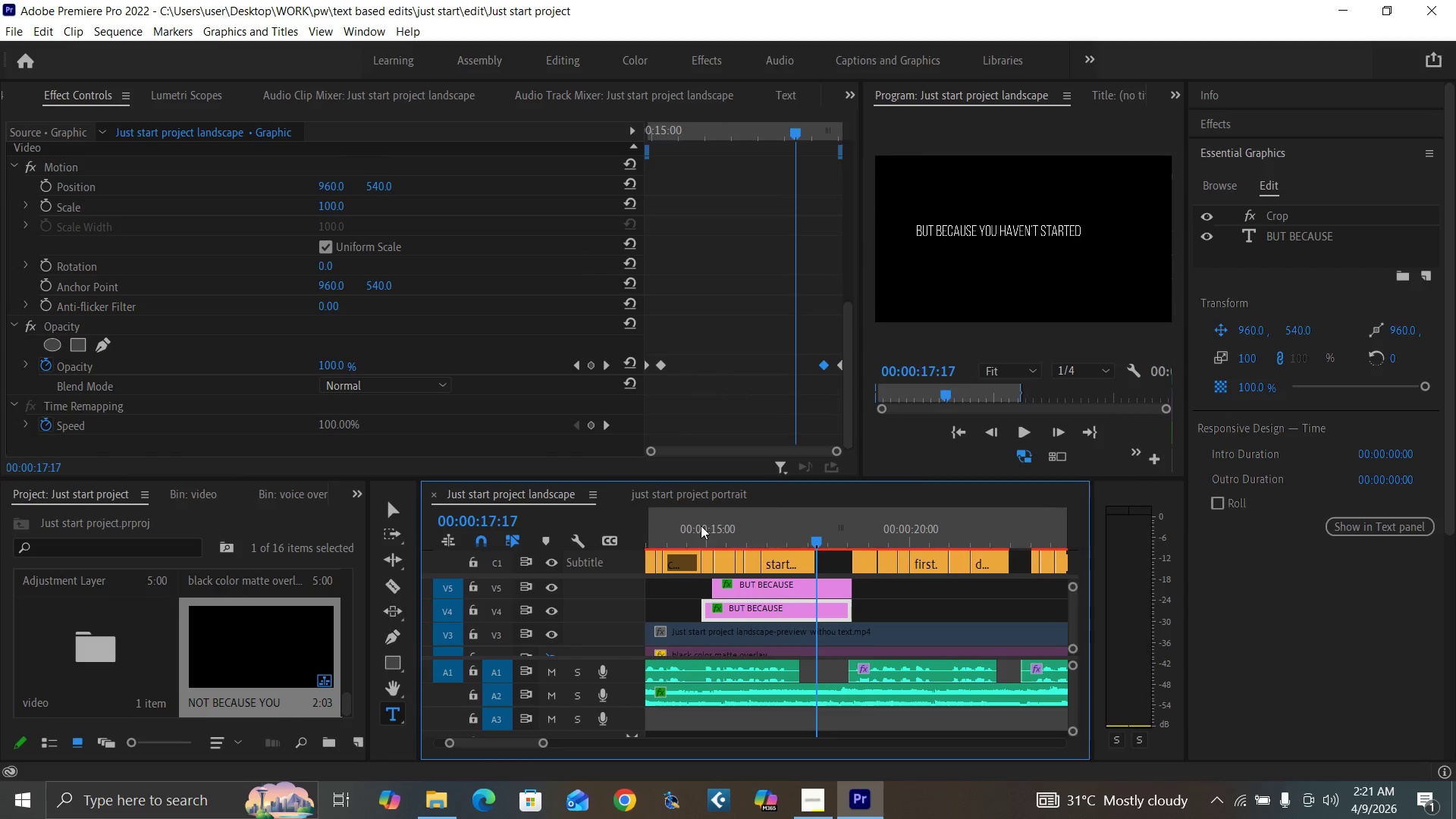 
left_click([682, 526])
 